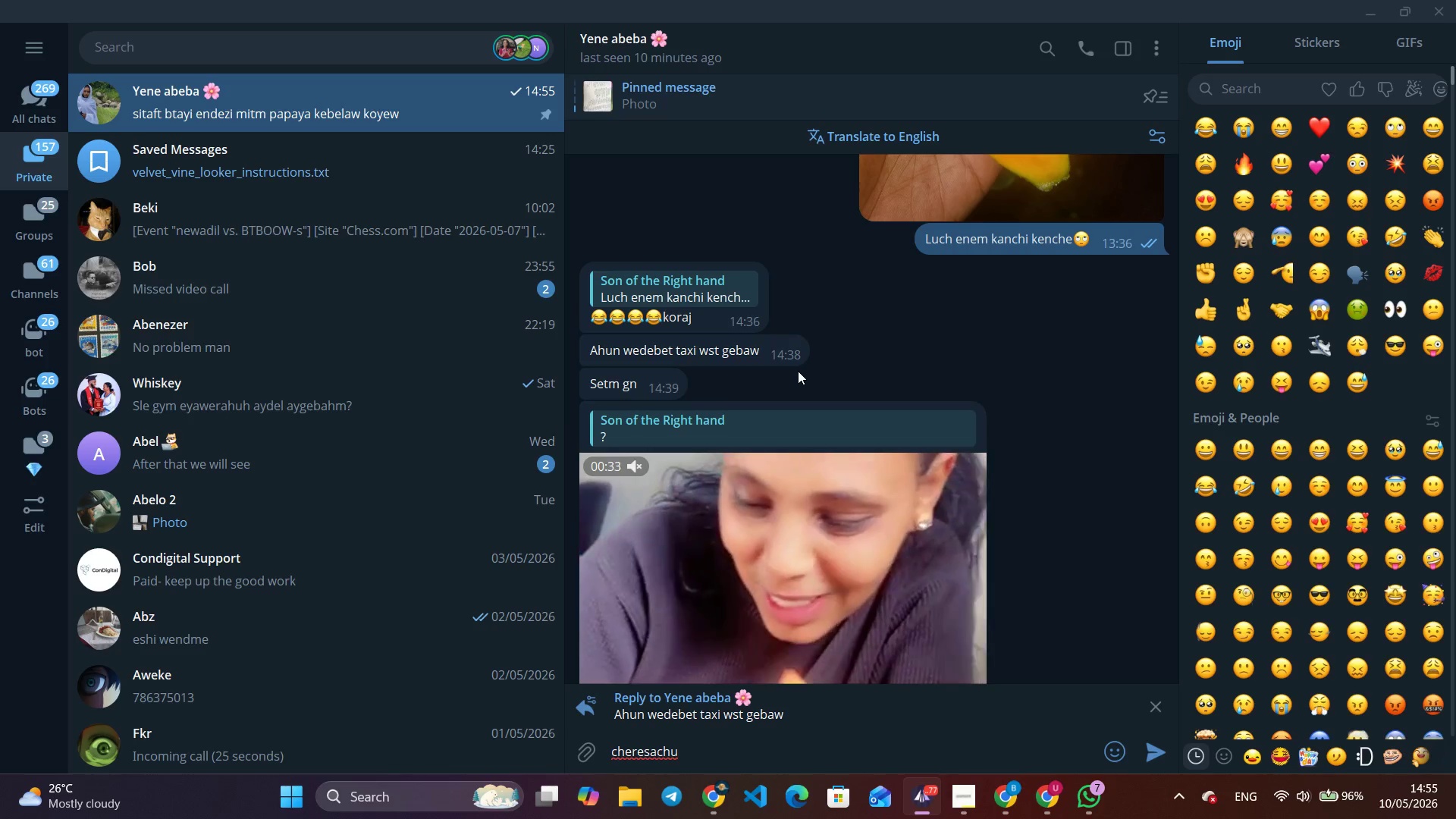 
wait(5.22)
 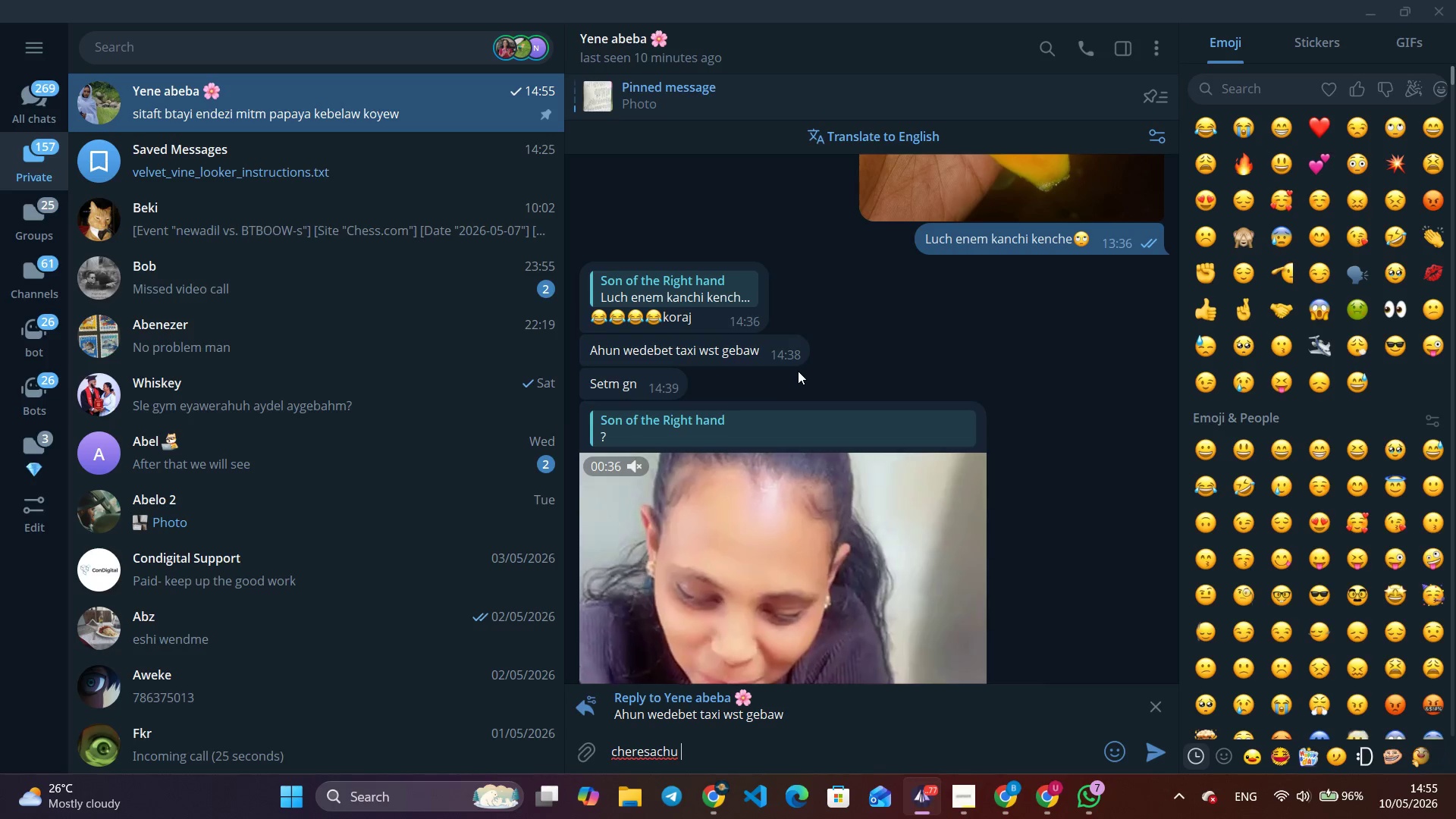 
type(;gu)
key(Backspace)
key(Backspace)
key(Backspace)
key(Backspace)
 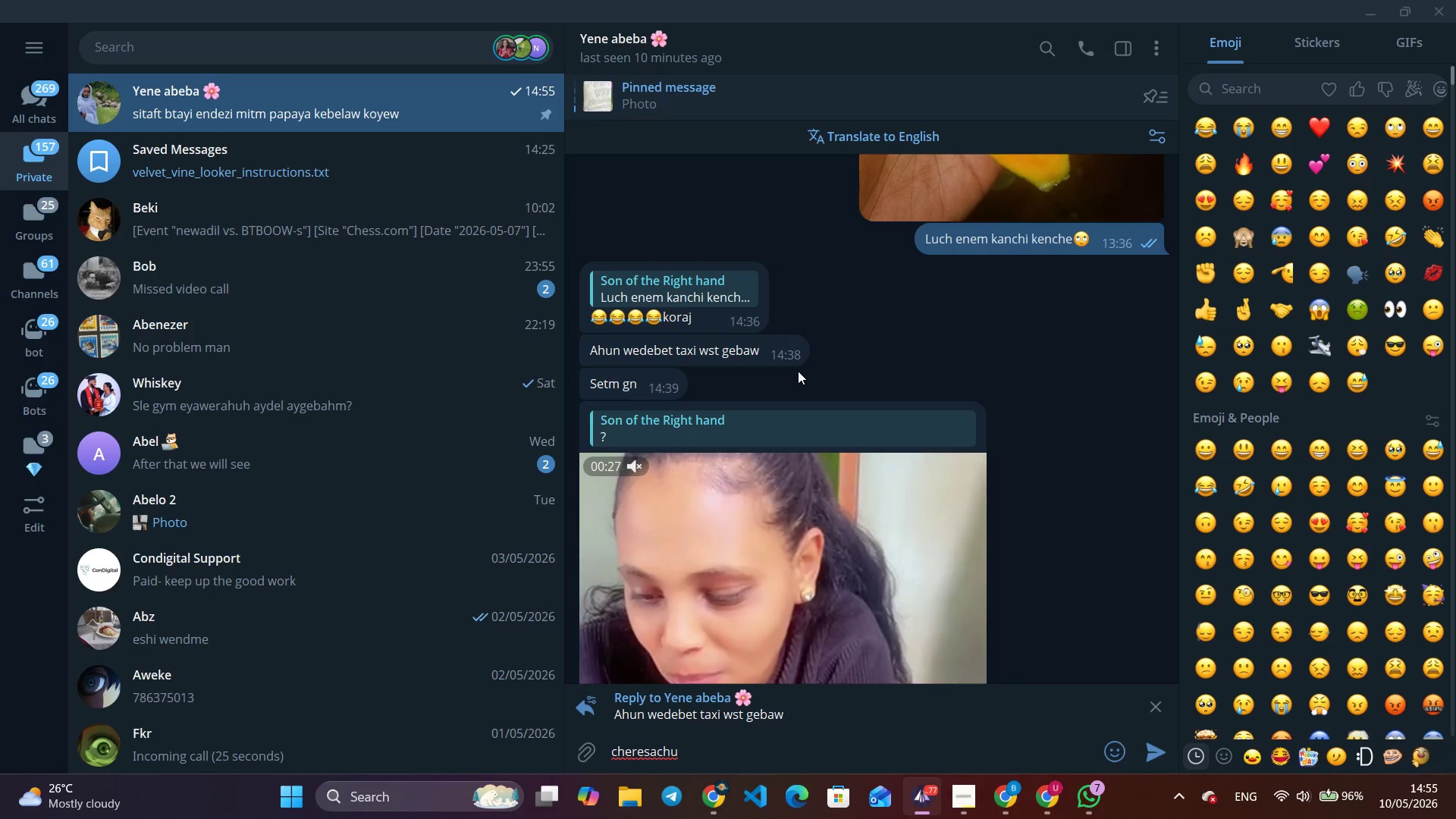 
hold_key(key=Backspace, duration=0.5)
 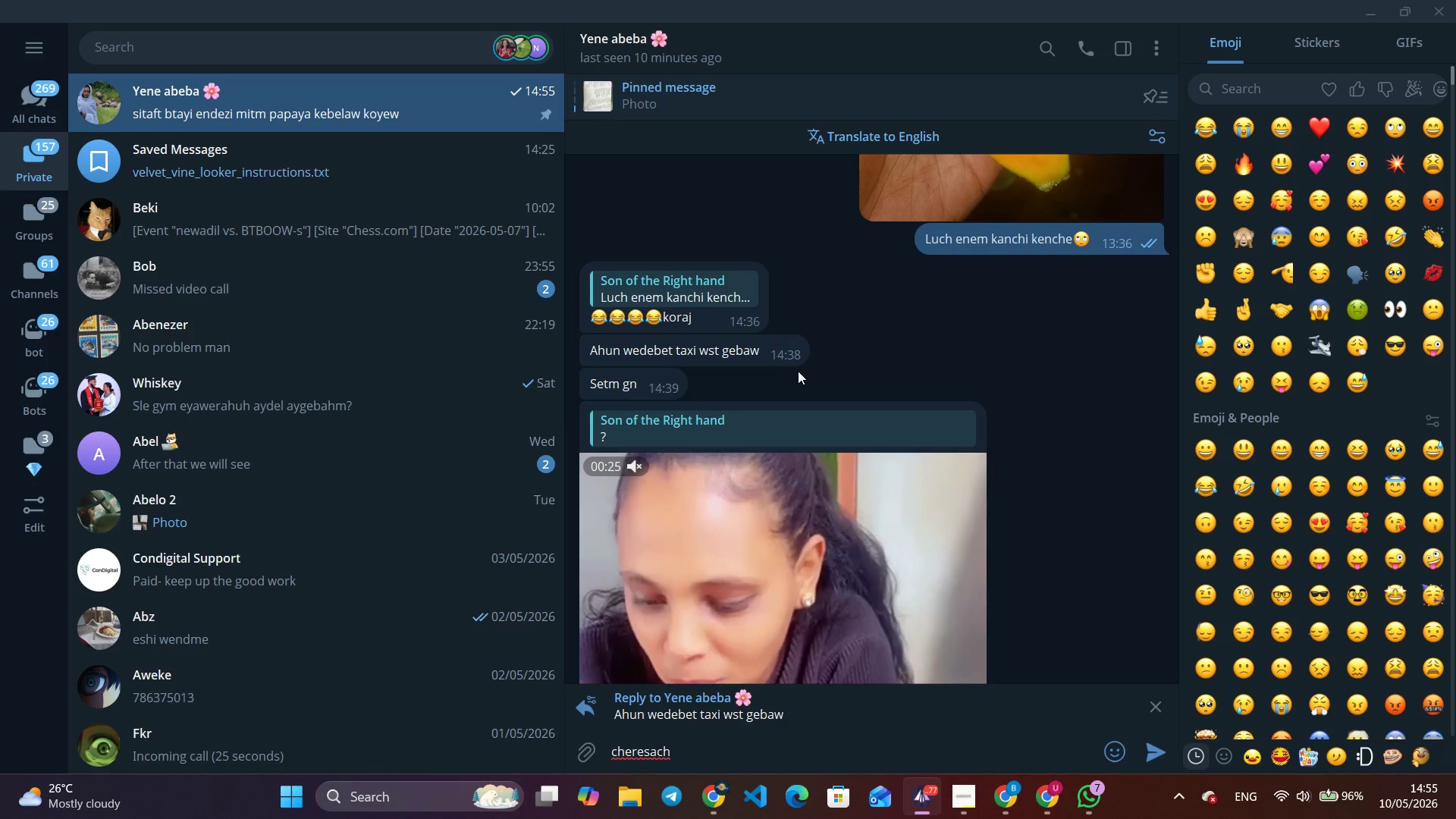 
type(u eka list wat)
key(Backspace)
key(Backspace)
key(Backspace)
type(awttachu mnamn?)
 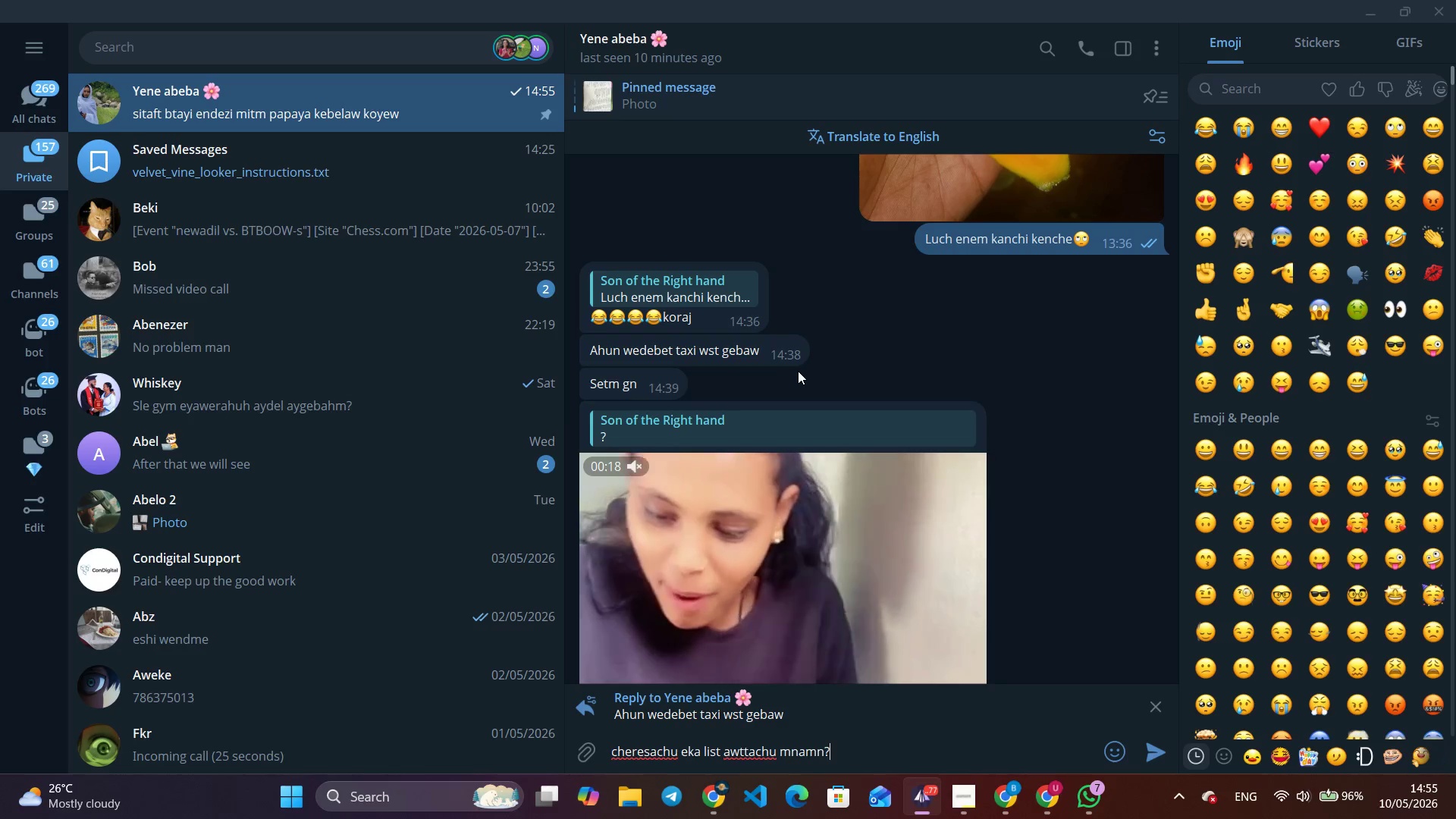 
key(Enter)
 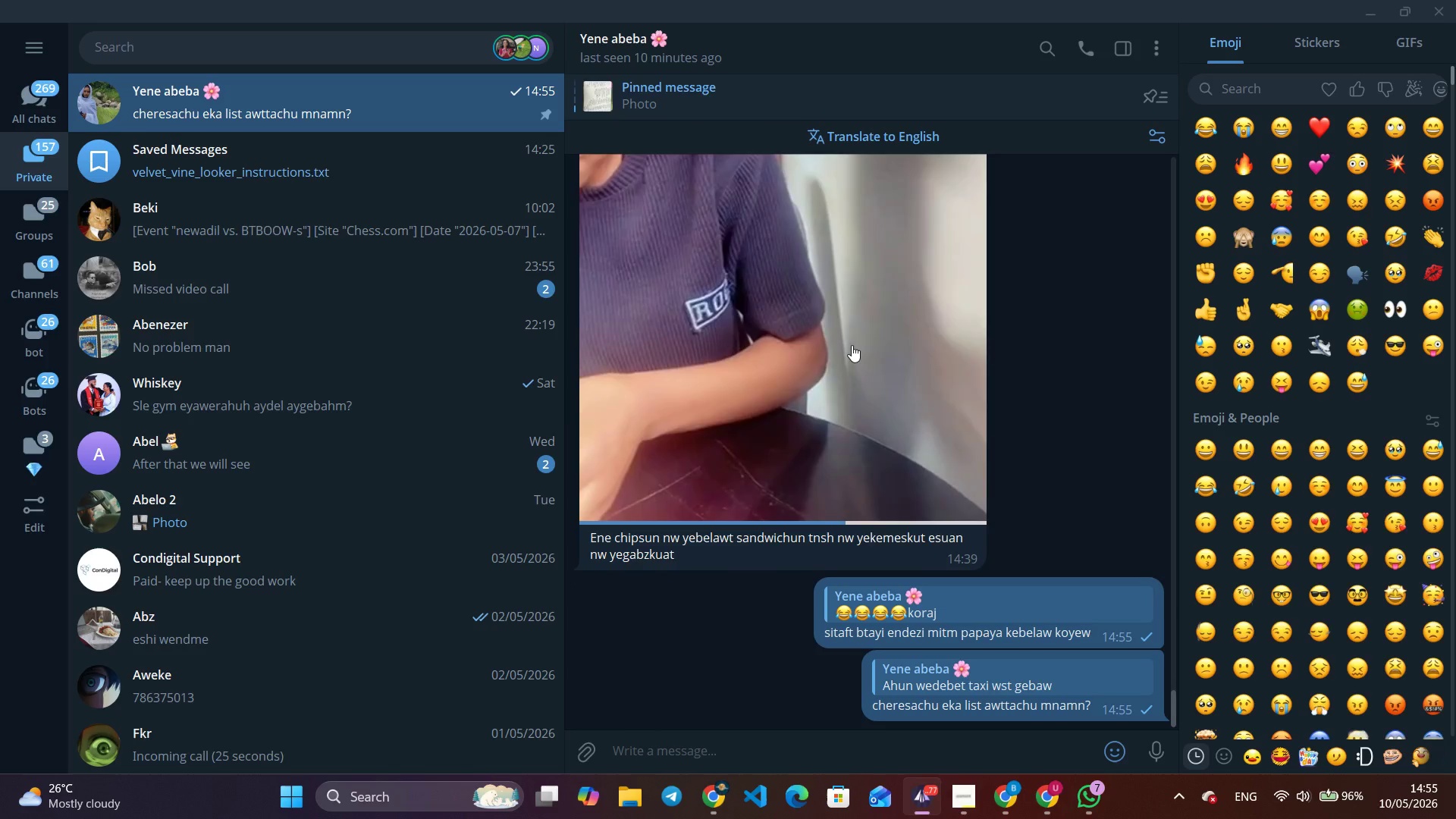 
scroll: coordinate [897, 470], scroll_direction: down, amount: 5.0
 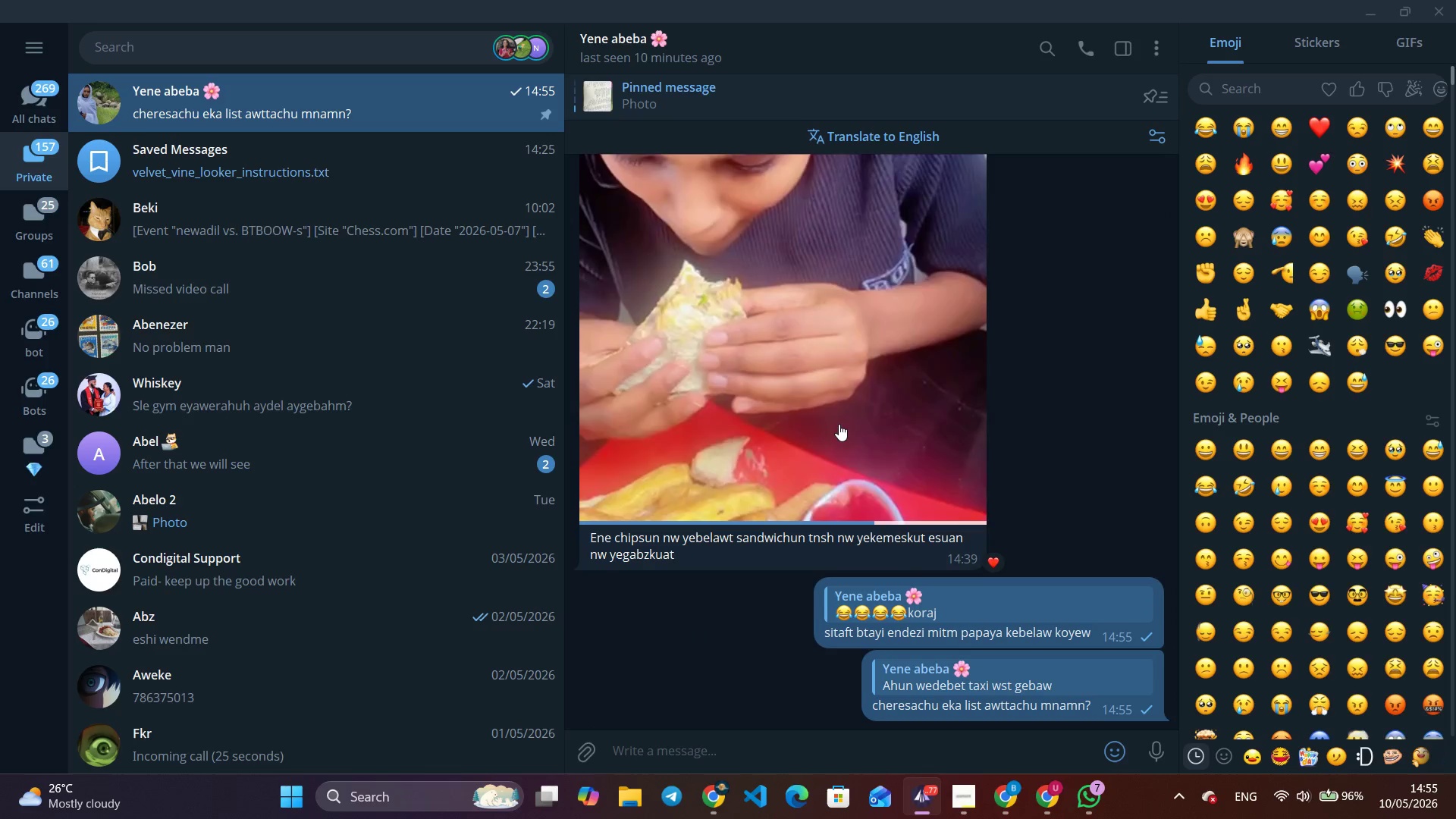 
right_click([839, 424])
 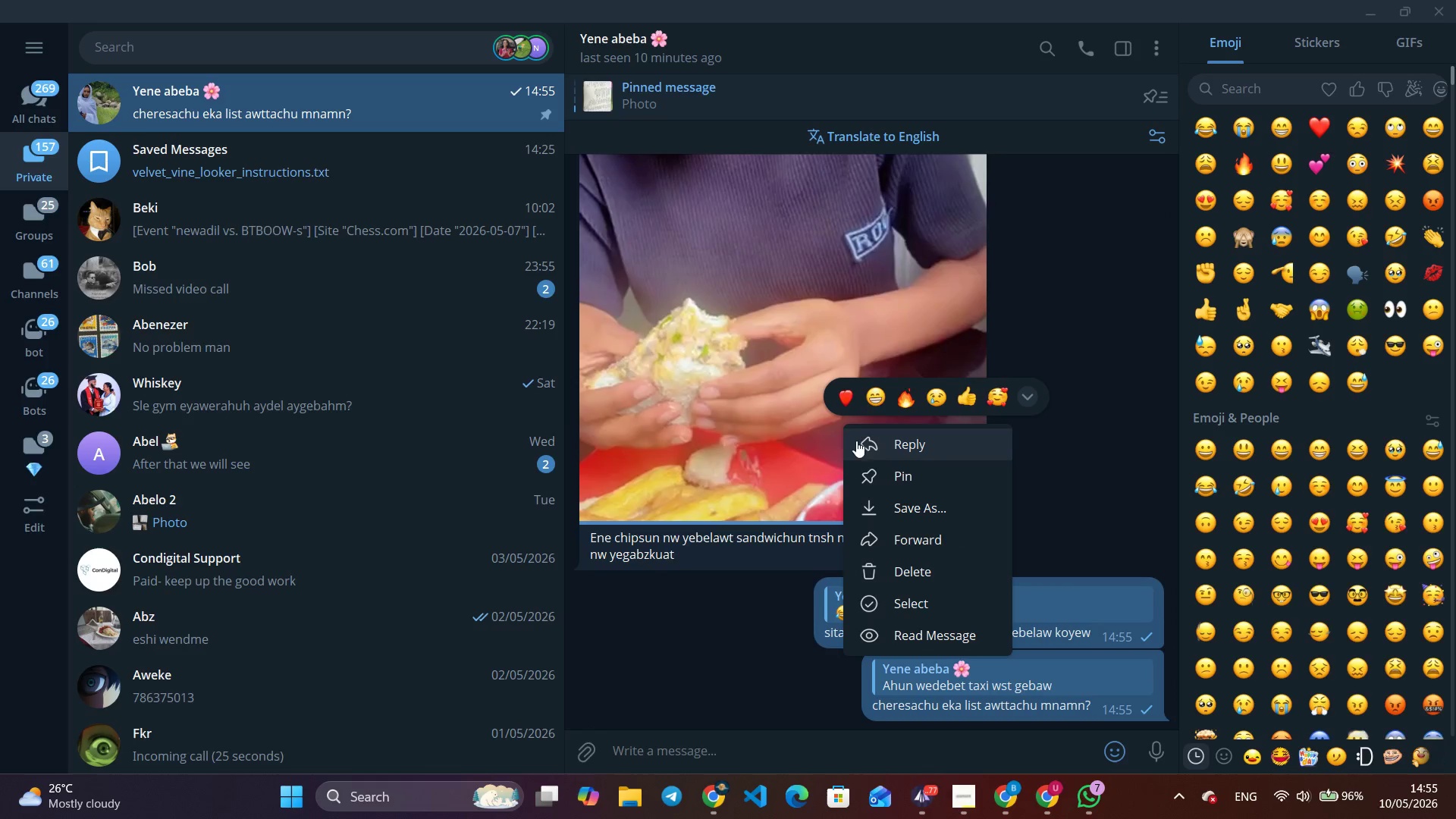 
left_click([883, 454])
 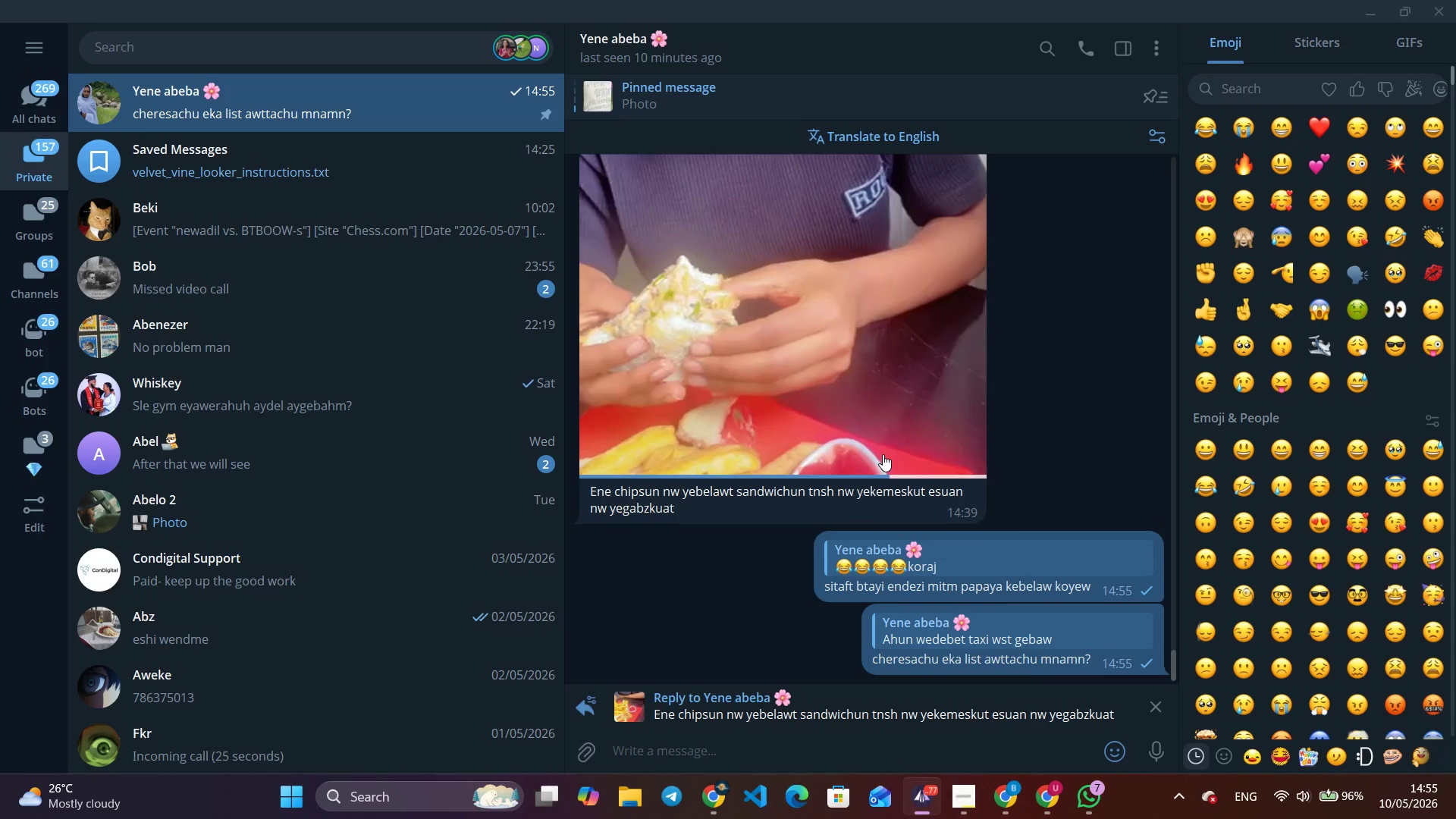 
type(why didn't you eat?)
 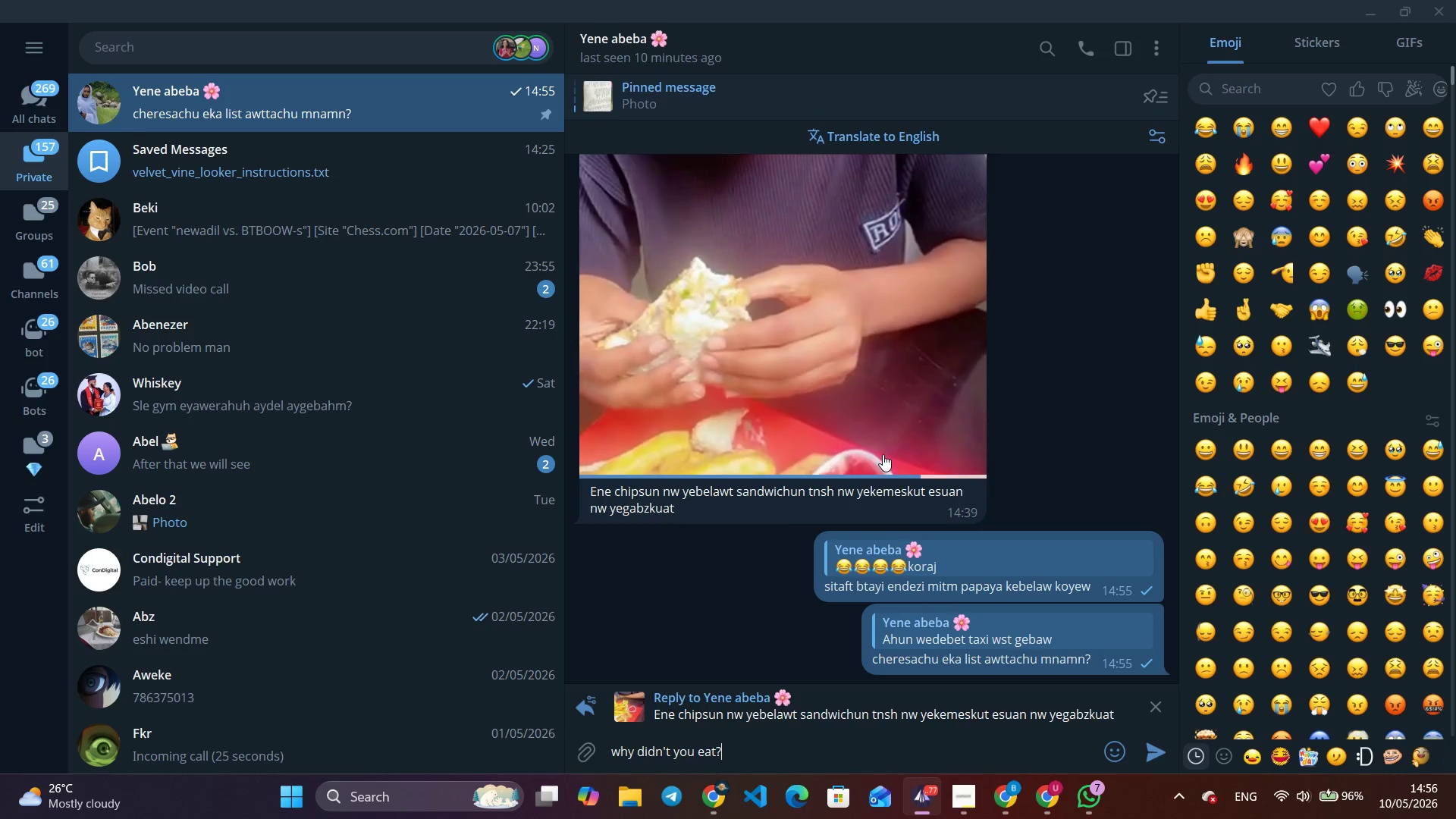 
key(Enter)
 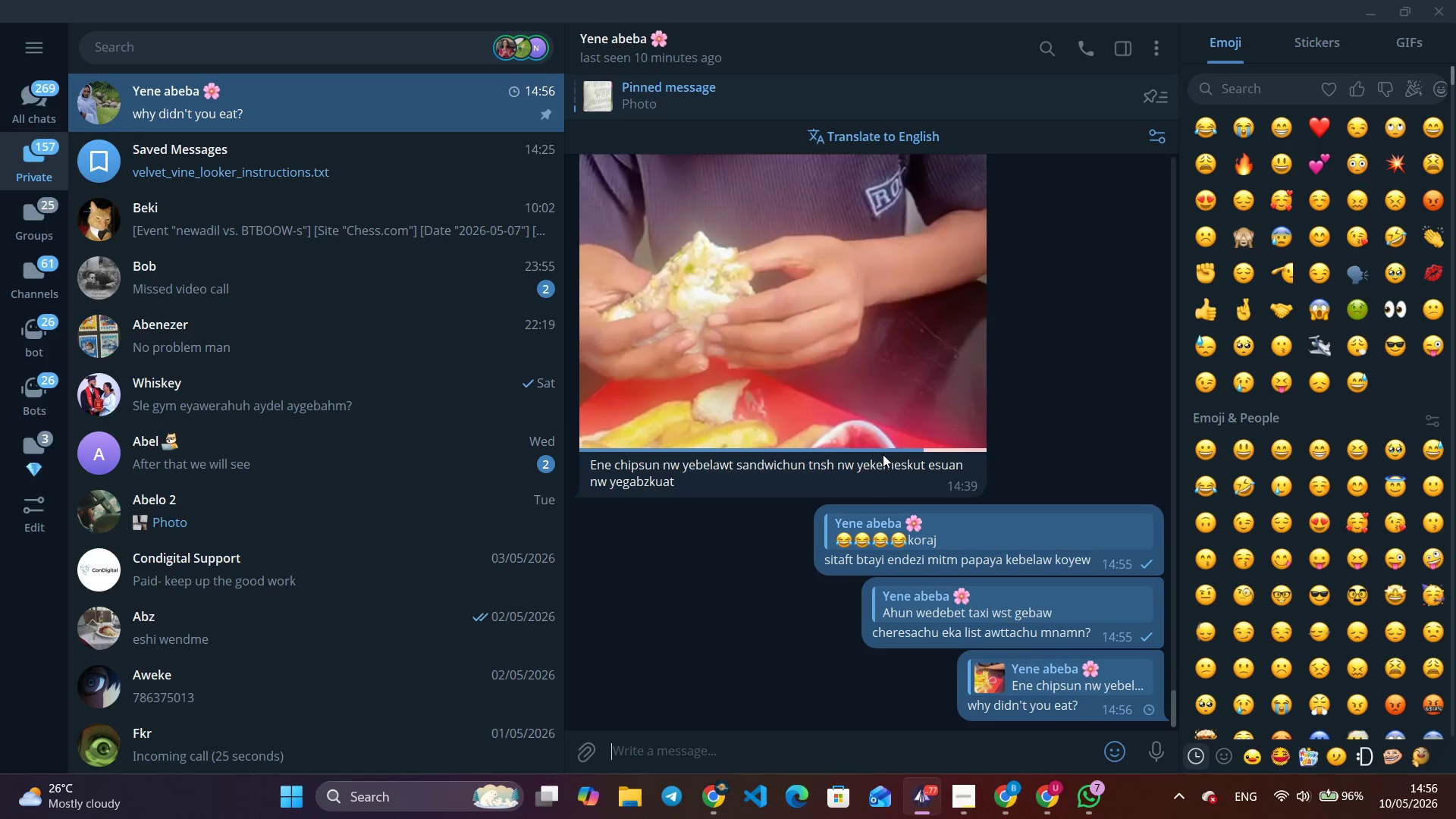 
key(Escape)
 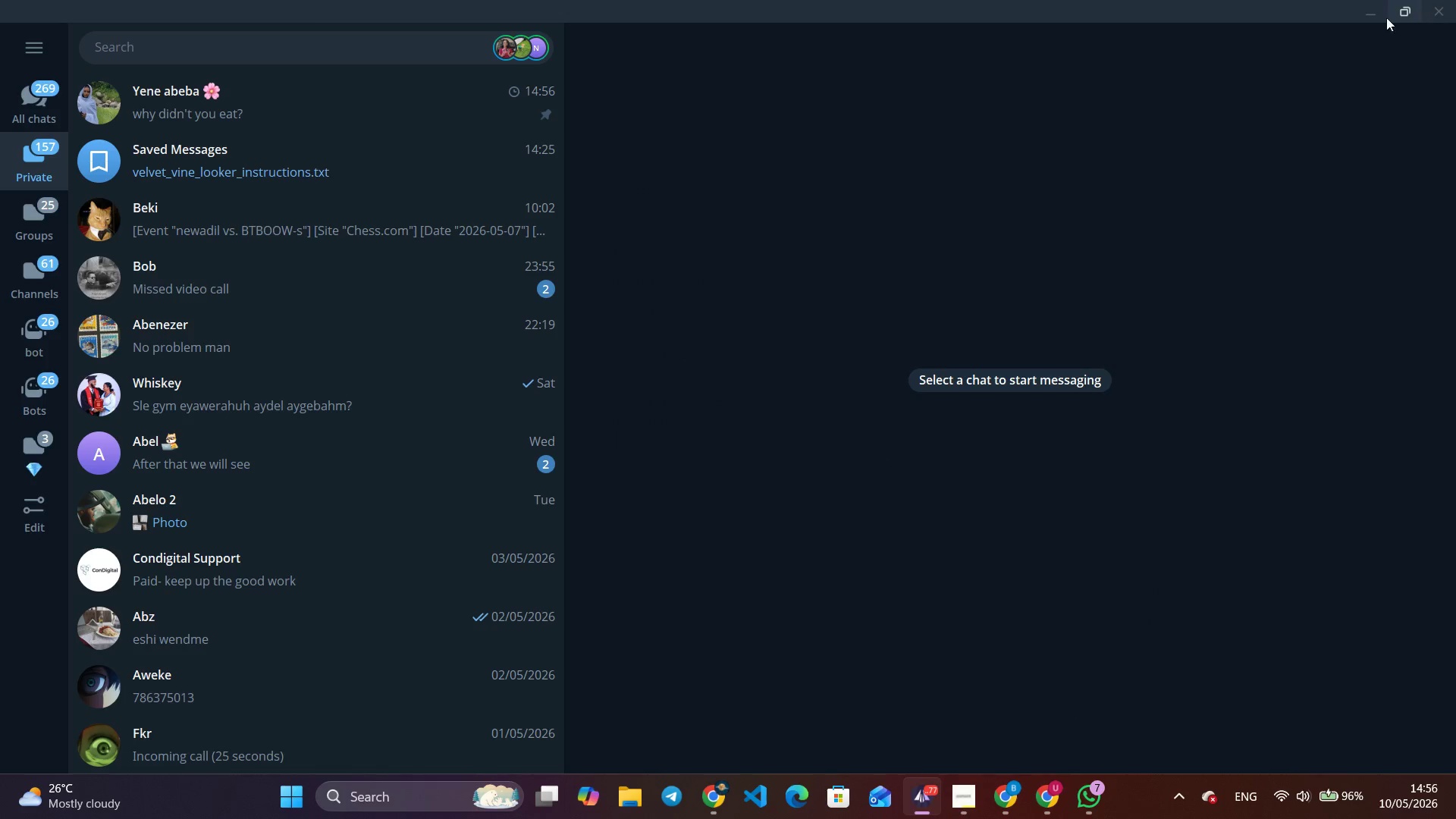 
left_click([1373, 18])
 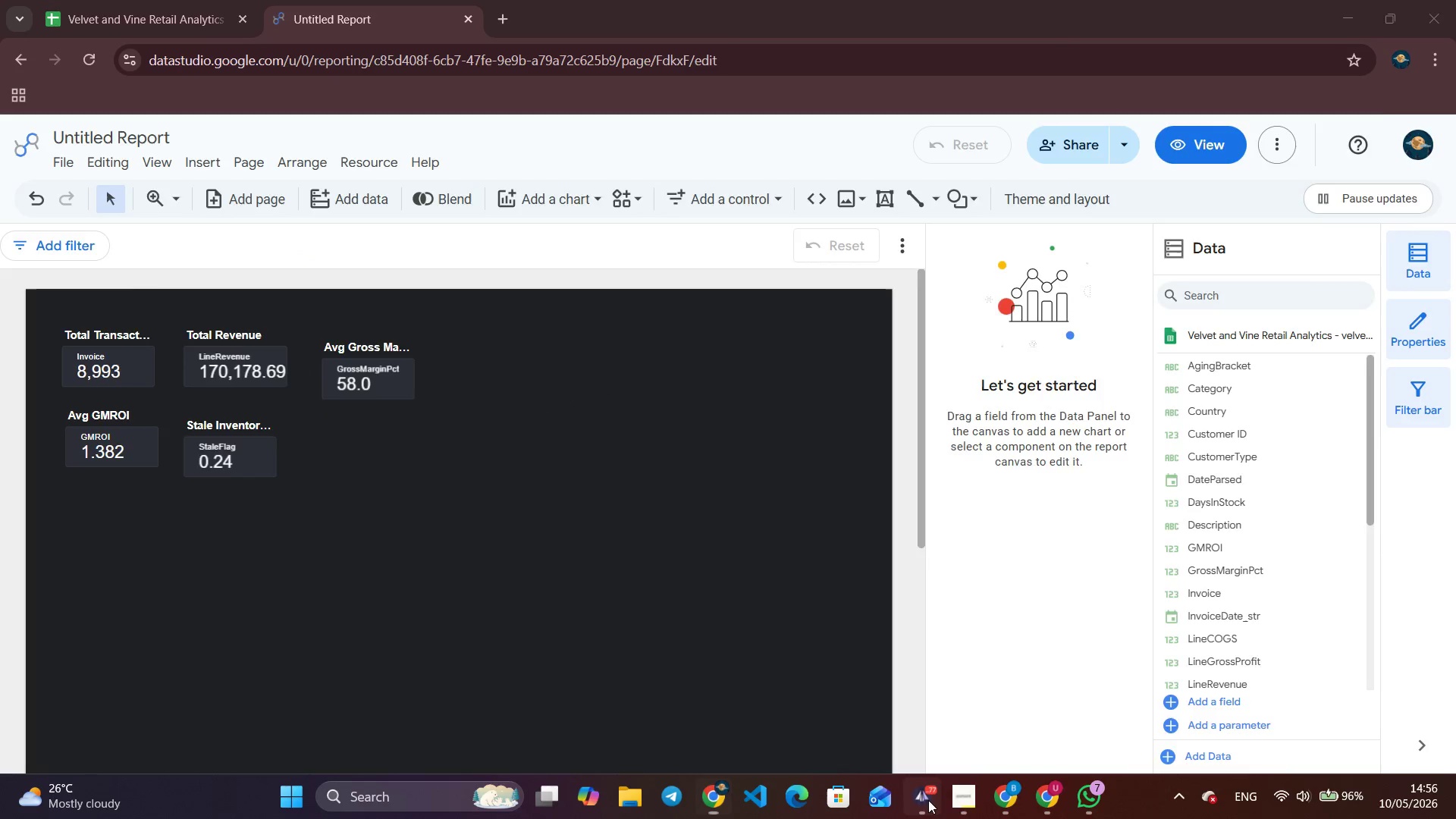 
left_click([388, 115])
 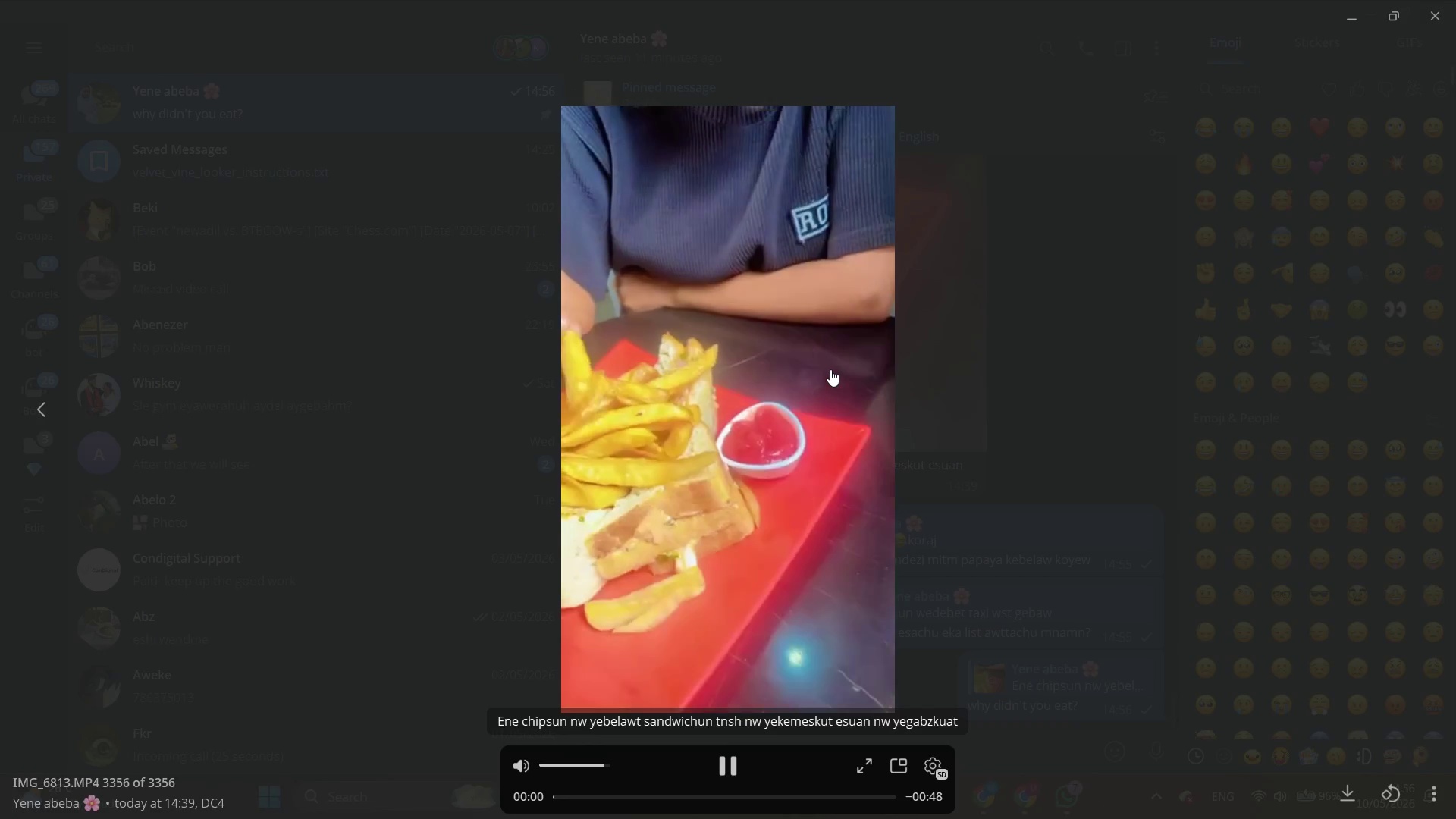 
left_click([1126, 396])
 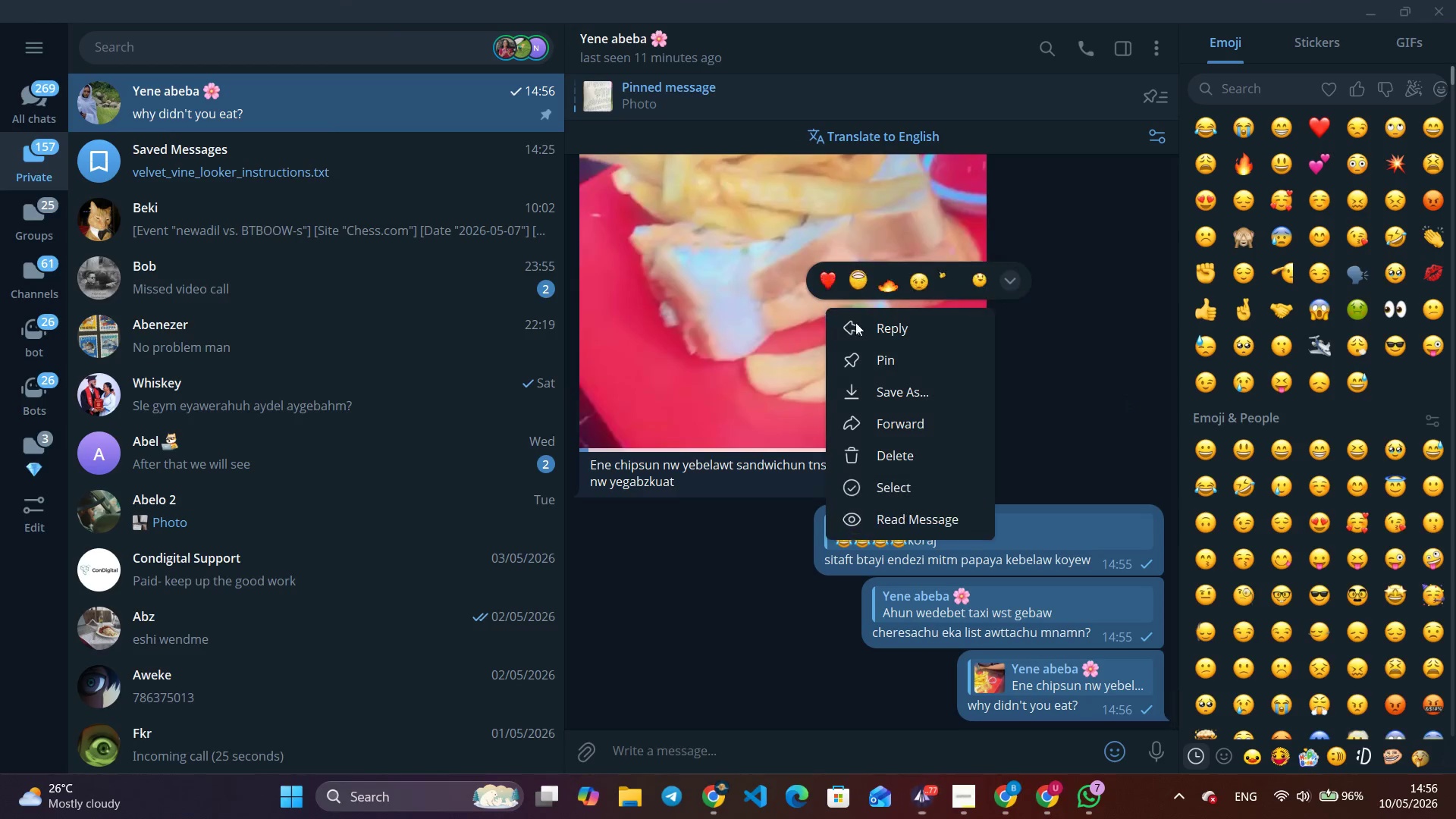 
left_click([890, 334])
 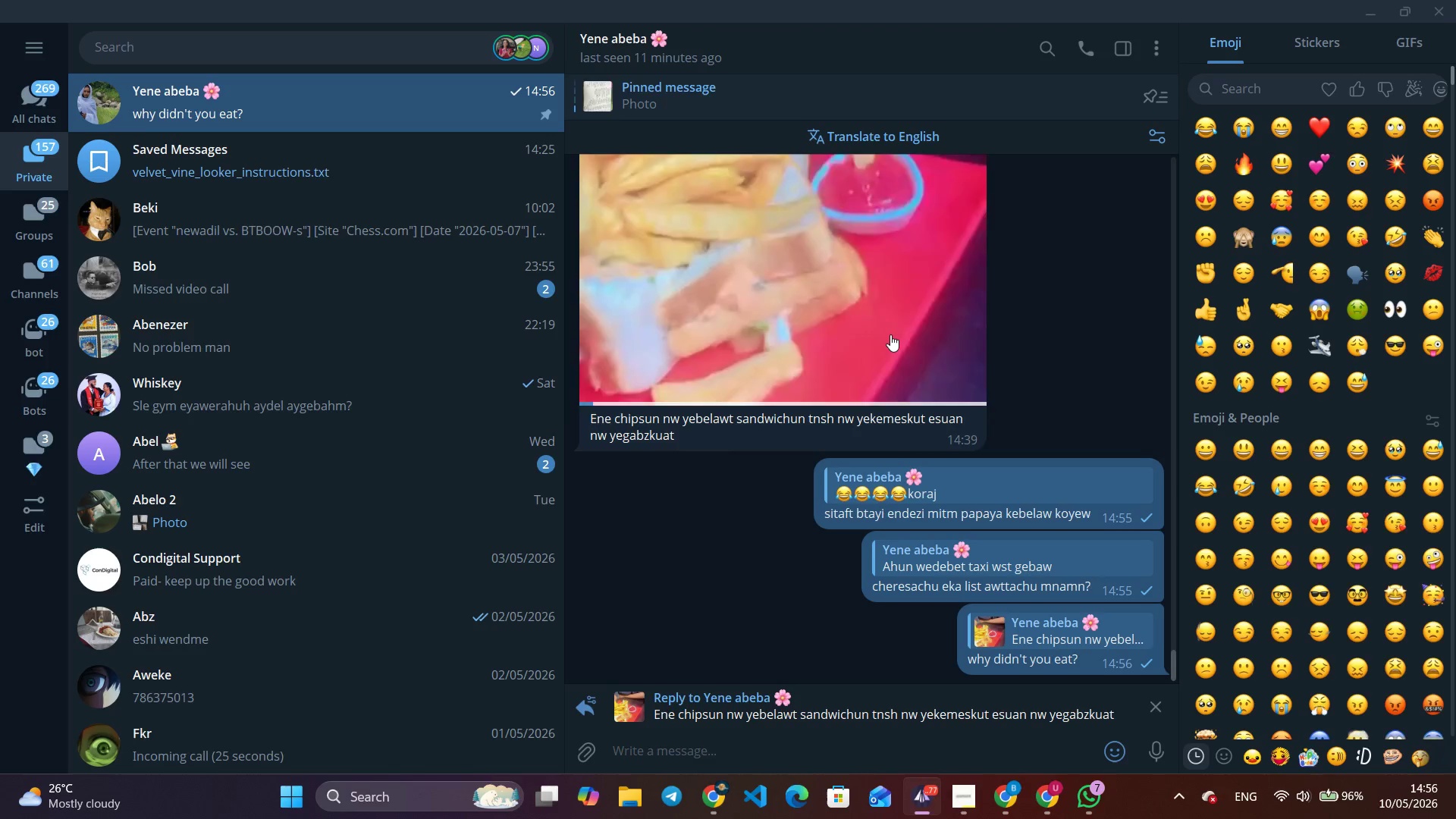 
type(des stlu gn betegenagnachi)
key(Backspace)
type(u kutr tgebabes)
key(Backspace)
type(zalachua)
 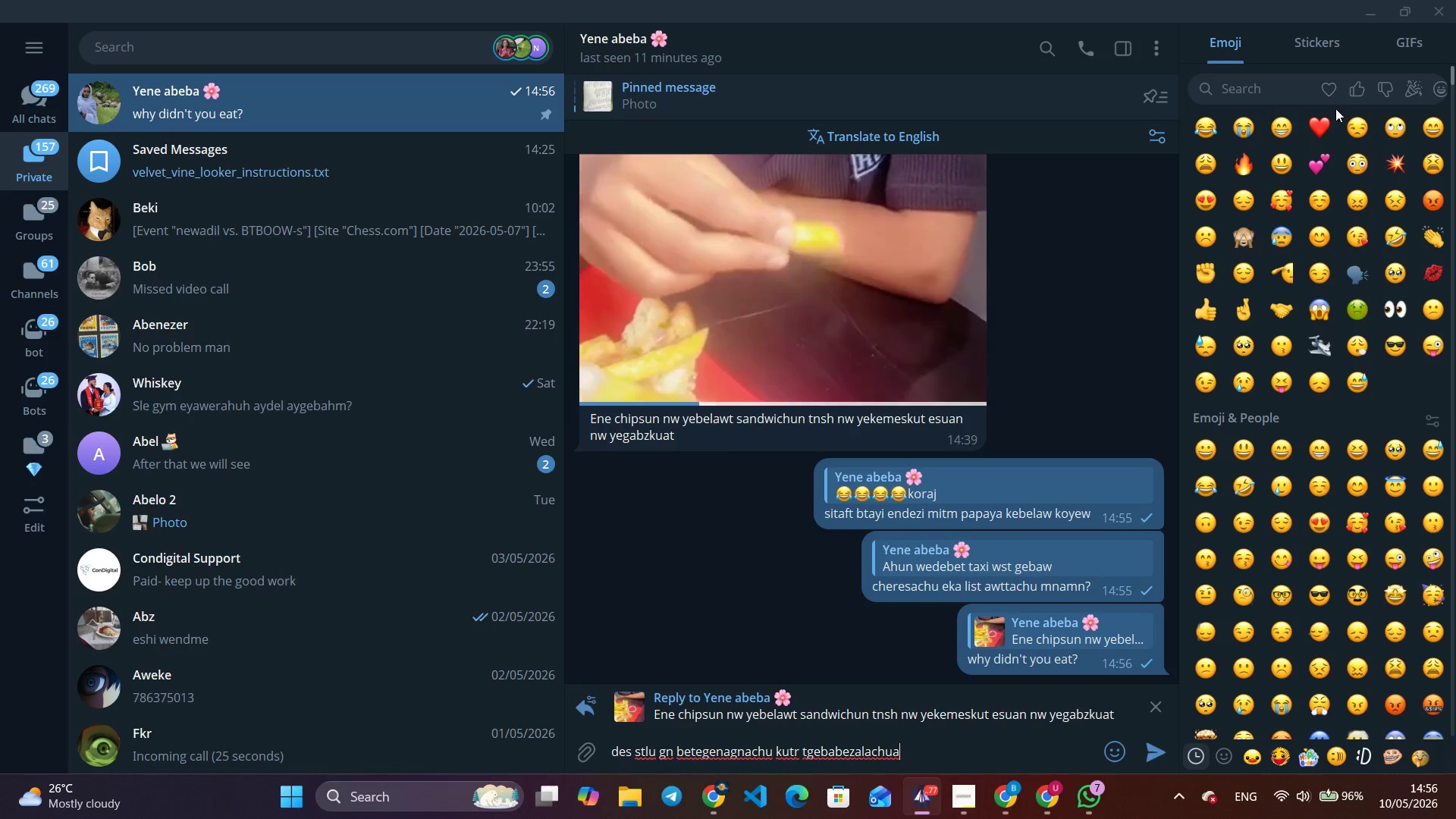 
left_click([1283, 123])
 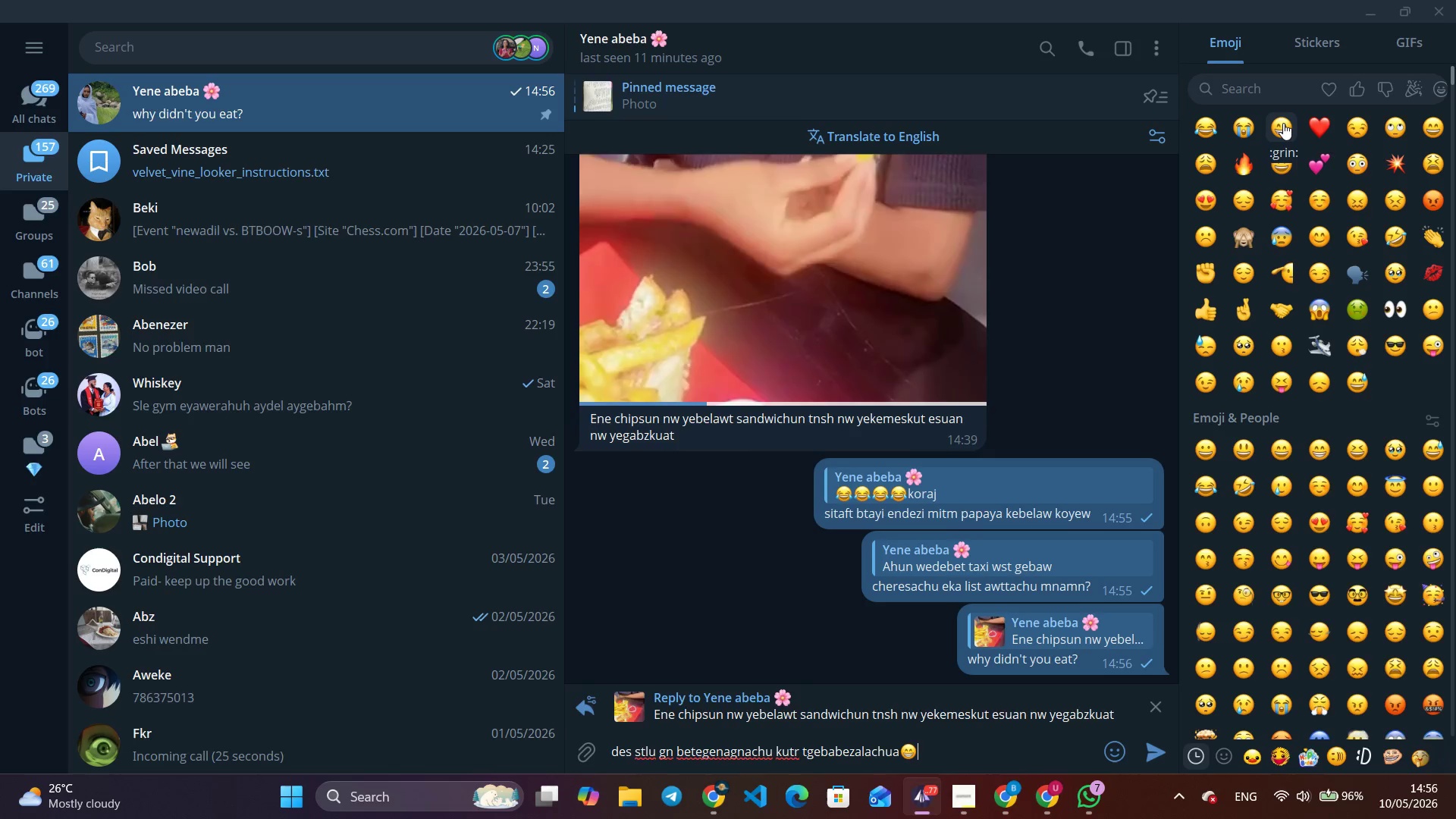 
key(Enter)
 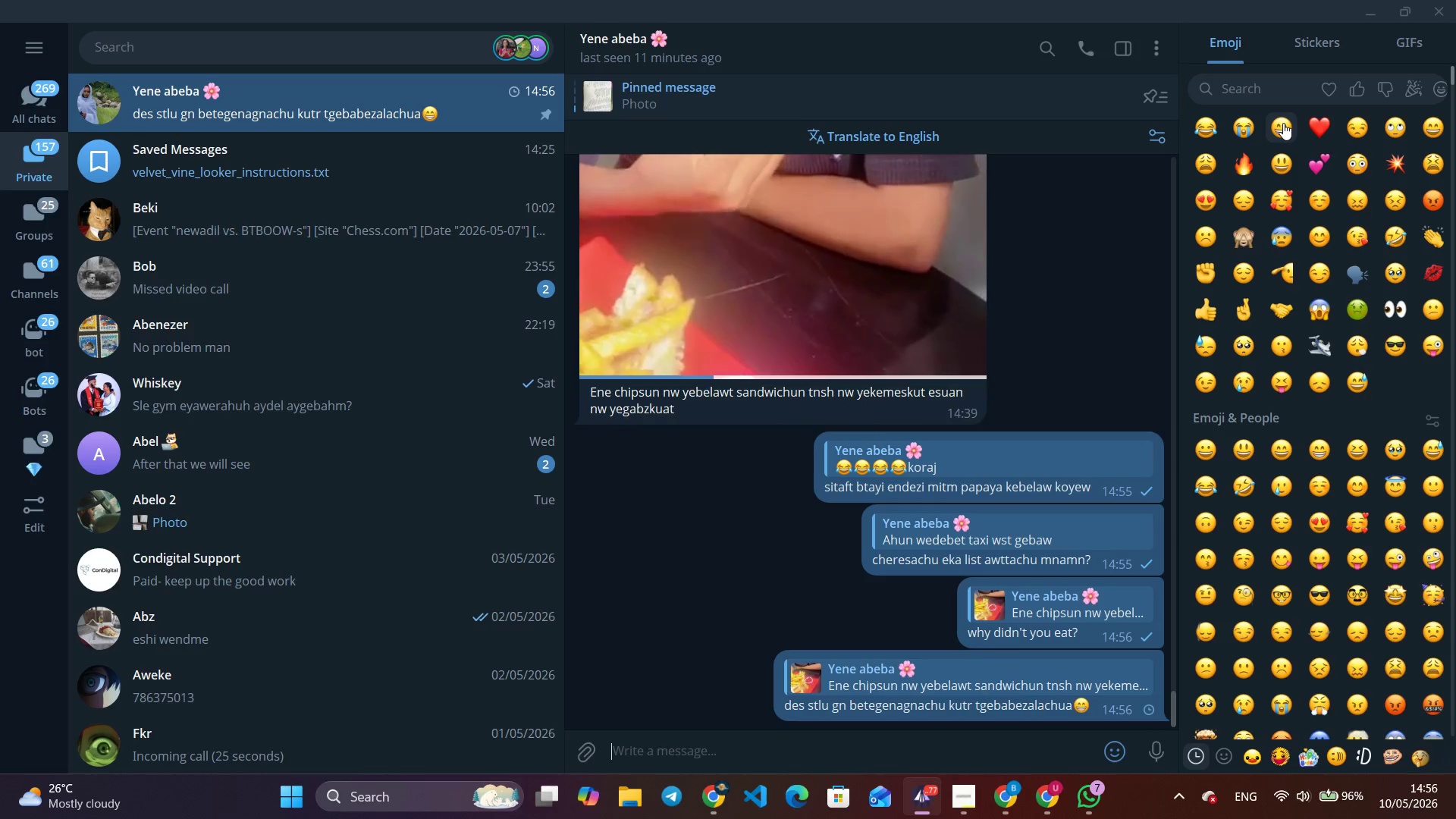 
key(Escape)
 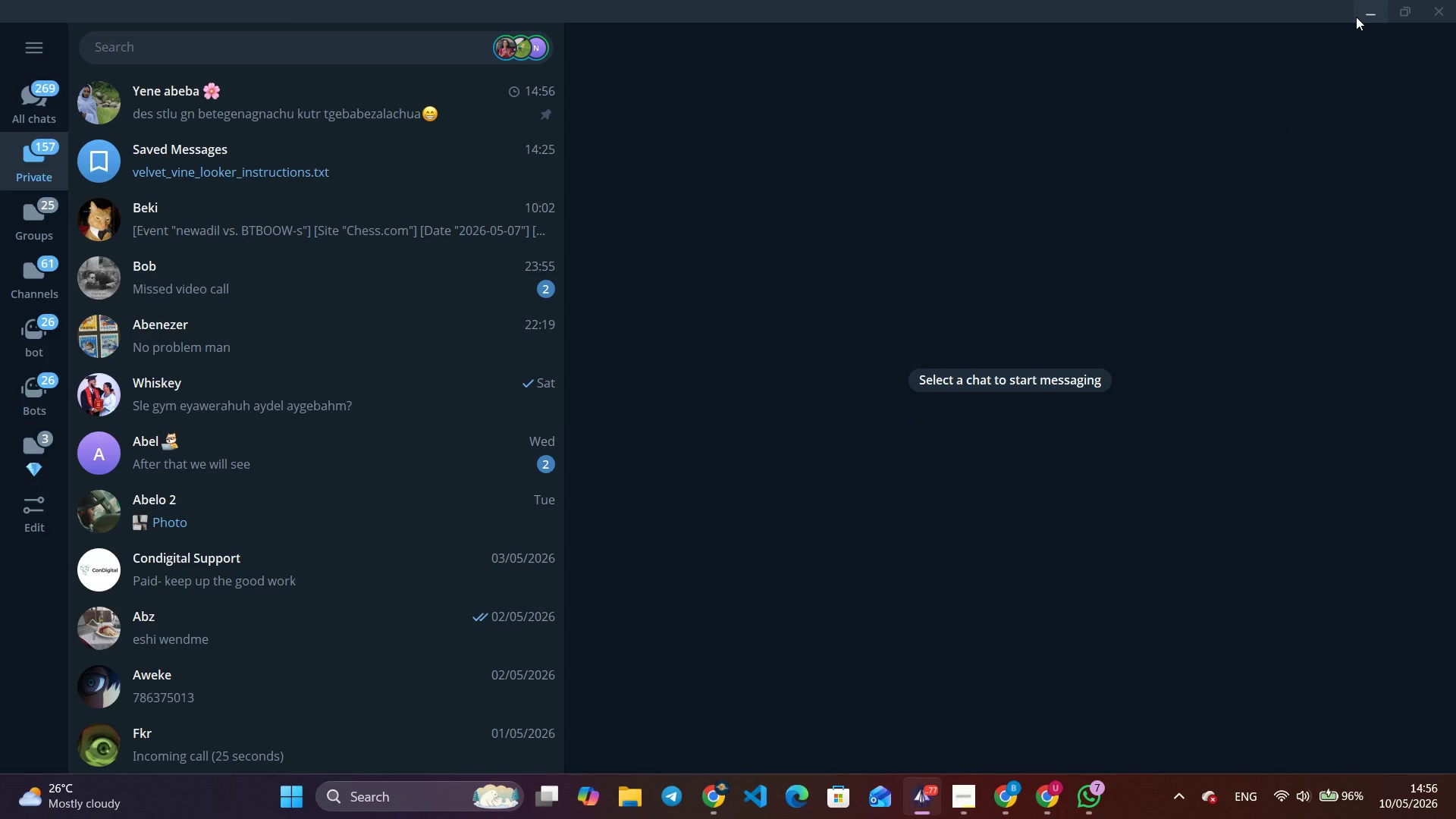 
left_click([1354, 17])
 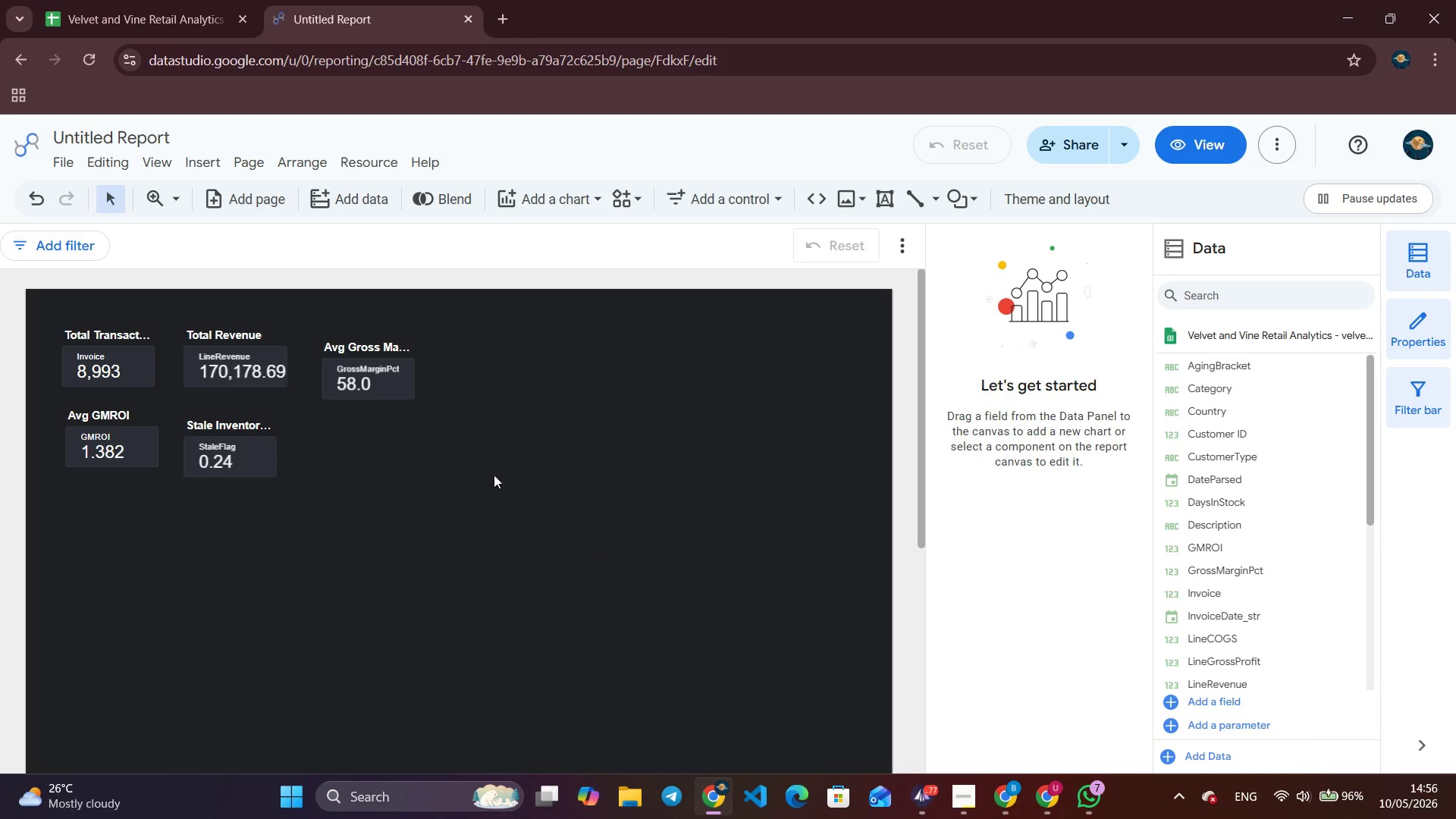 
left_click([372, 485])
 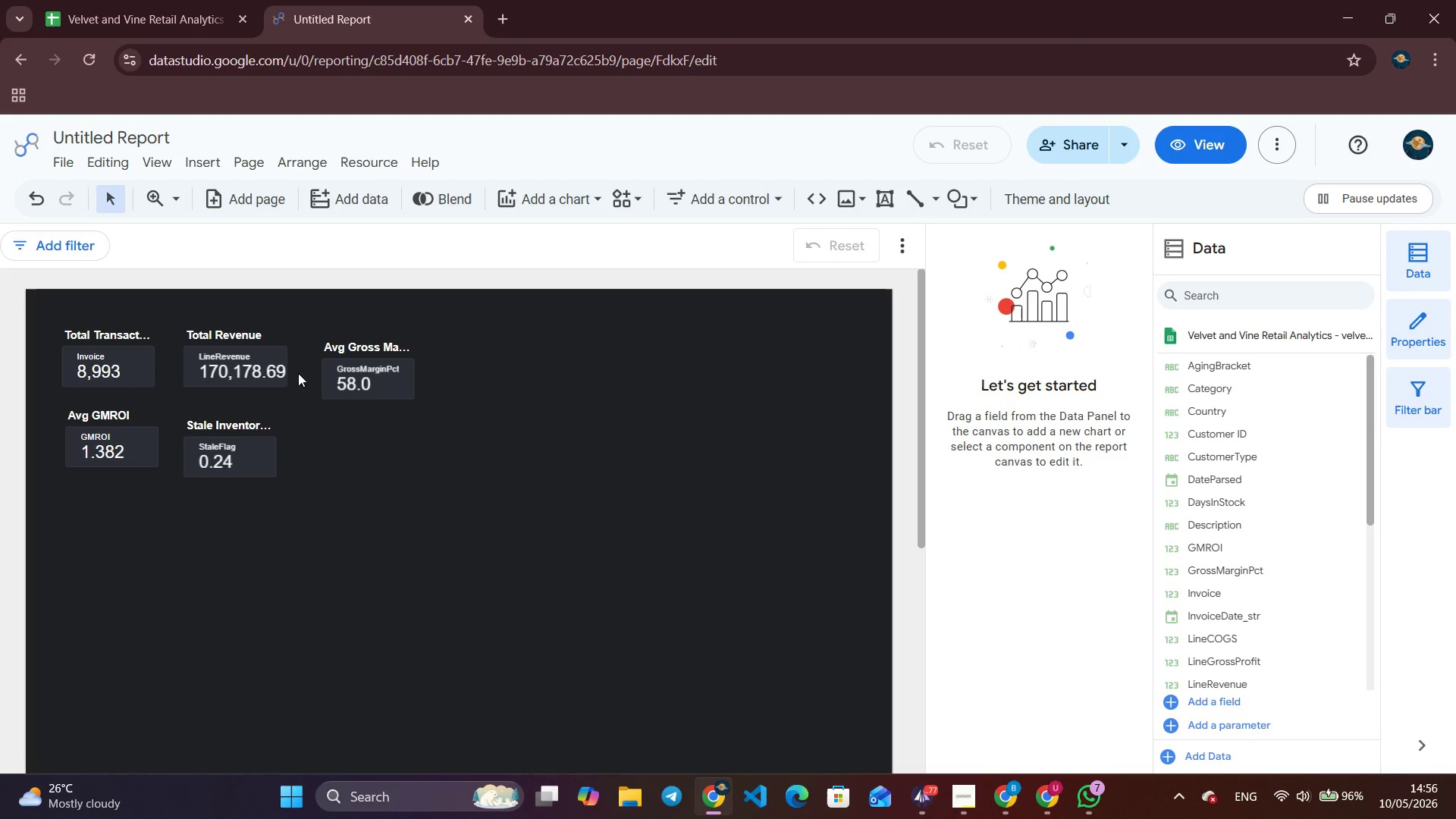 
left_click_drag(start_coordinate=[133, 362], to_coordinate=[108, 334])
 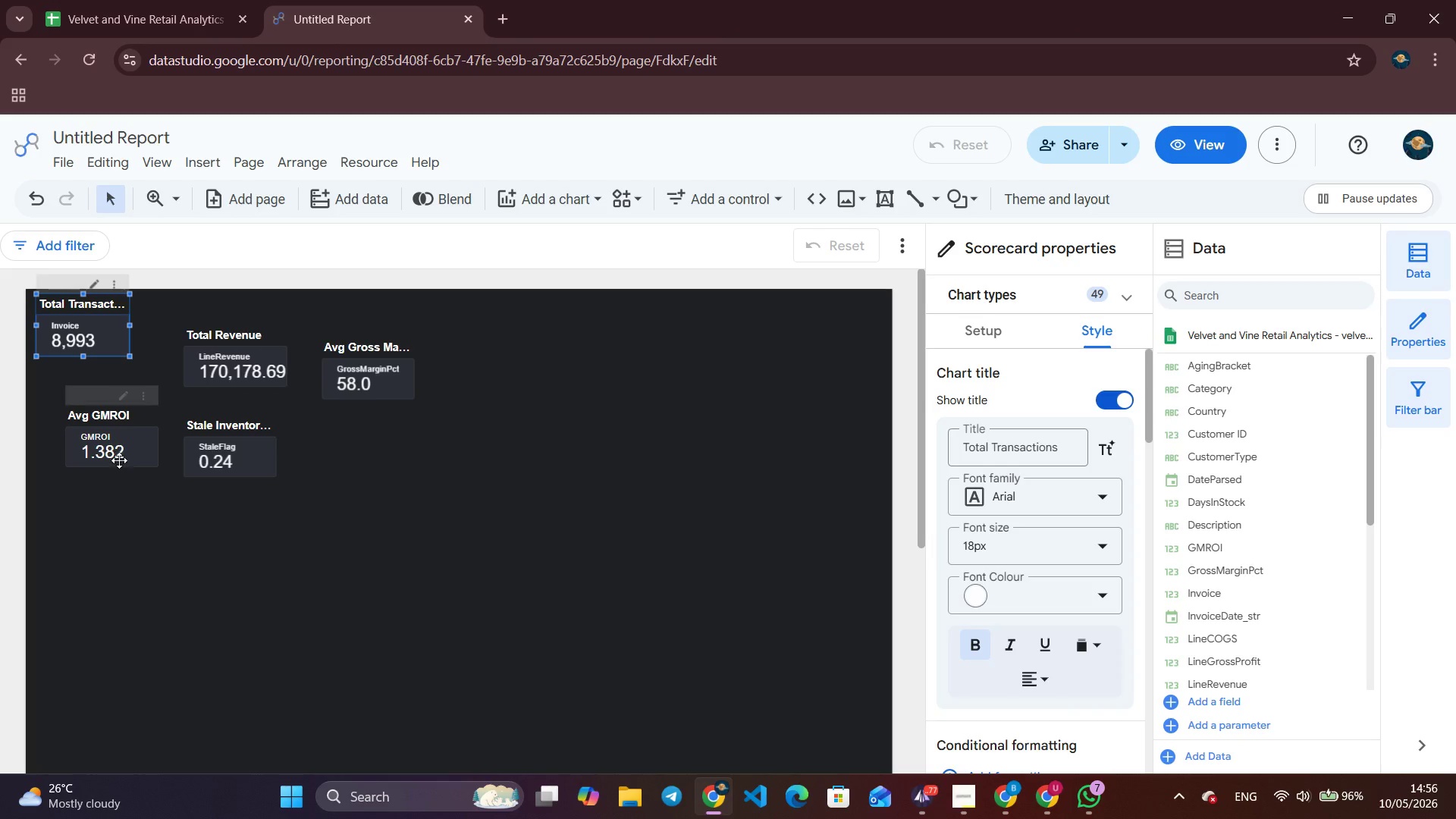 
left_click_drag(start_coordinate=[119, 457], to_coordinate=[92, 429])
 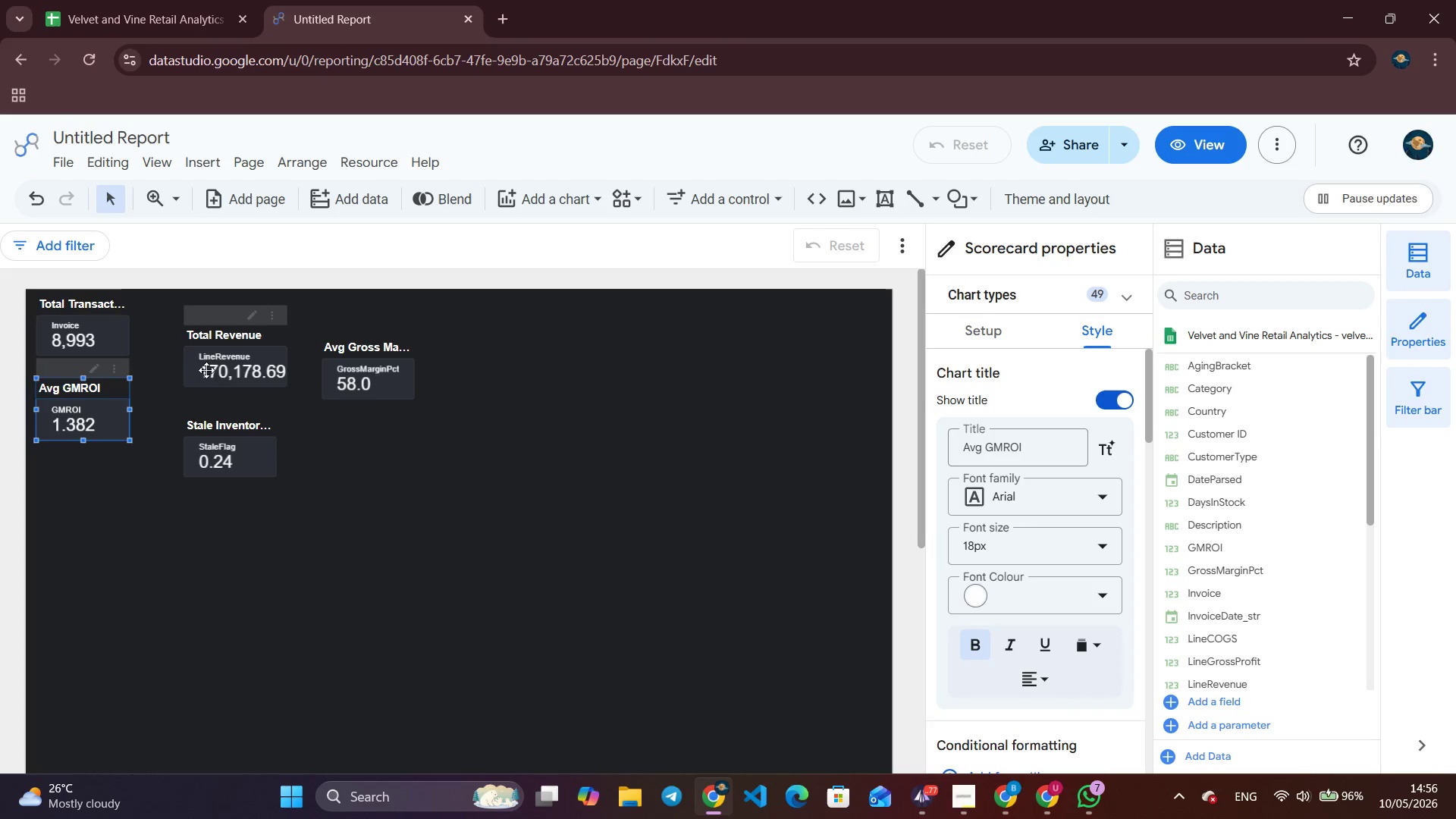 
left_click_drag(start_coordinate=[209, 369], to_coordinate=[498, 359])
 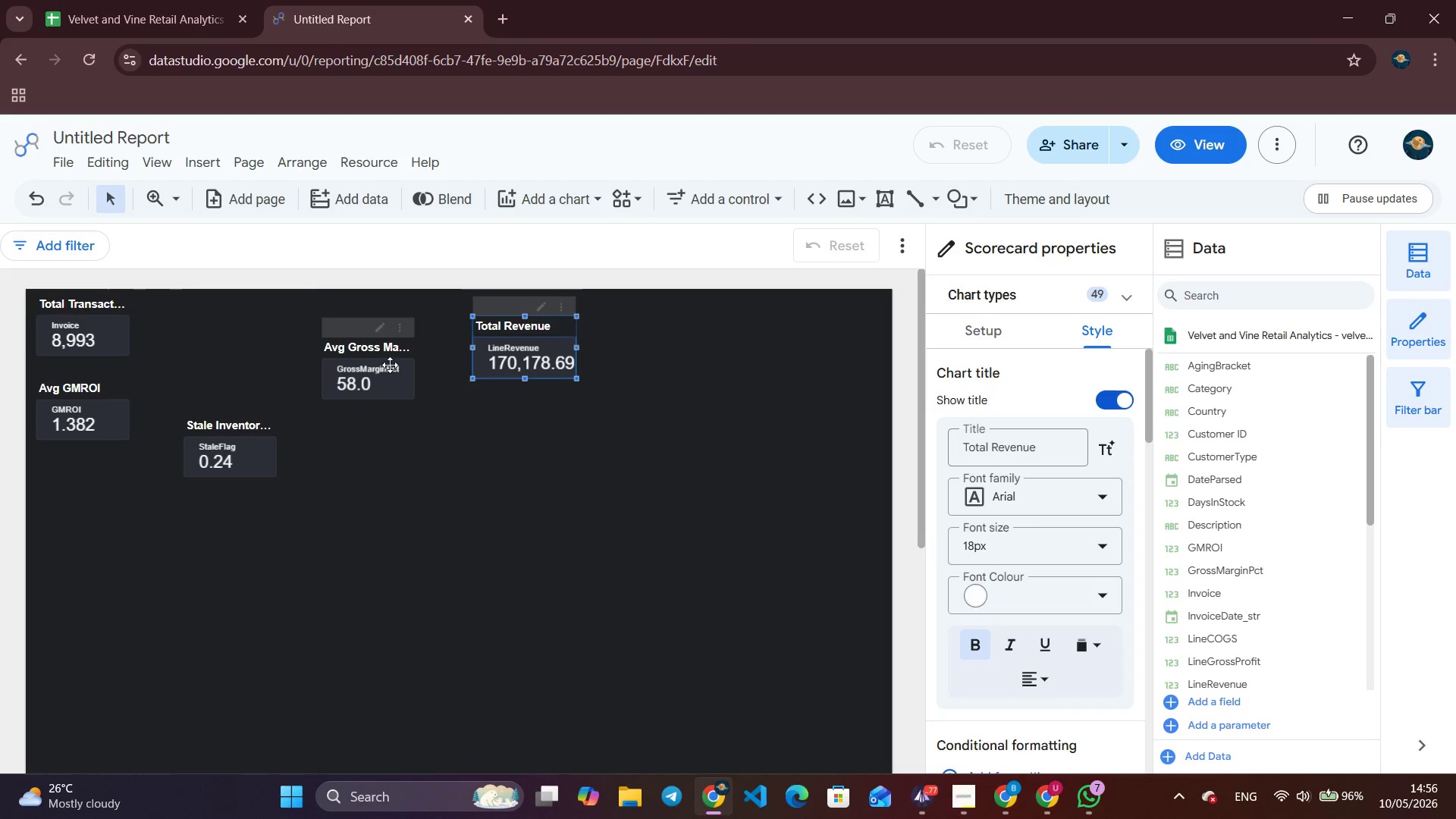 
left_click_drag(start_coordinate=[388, 365], to_coordinate=[206, 320])
 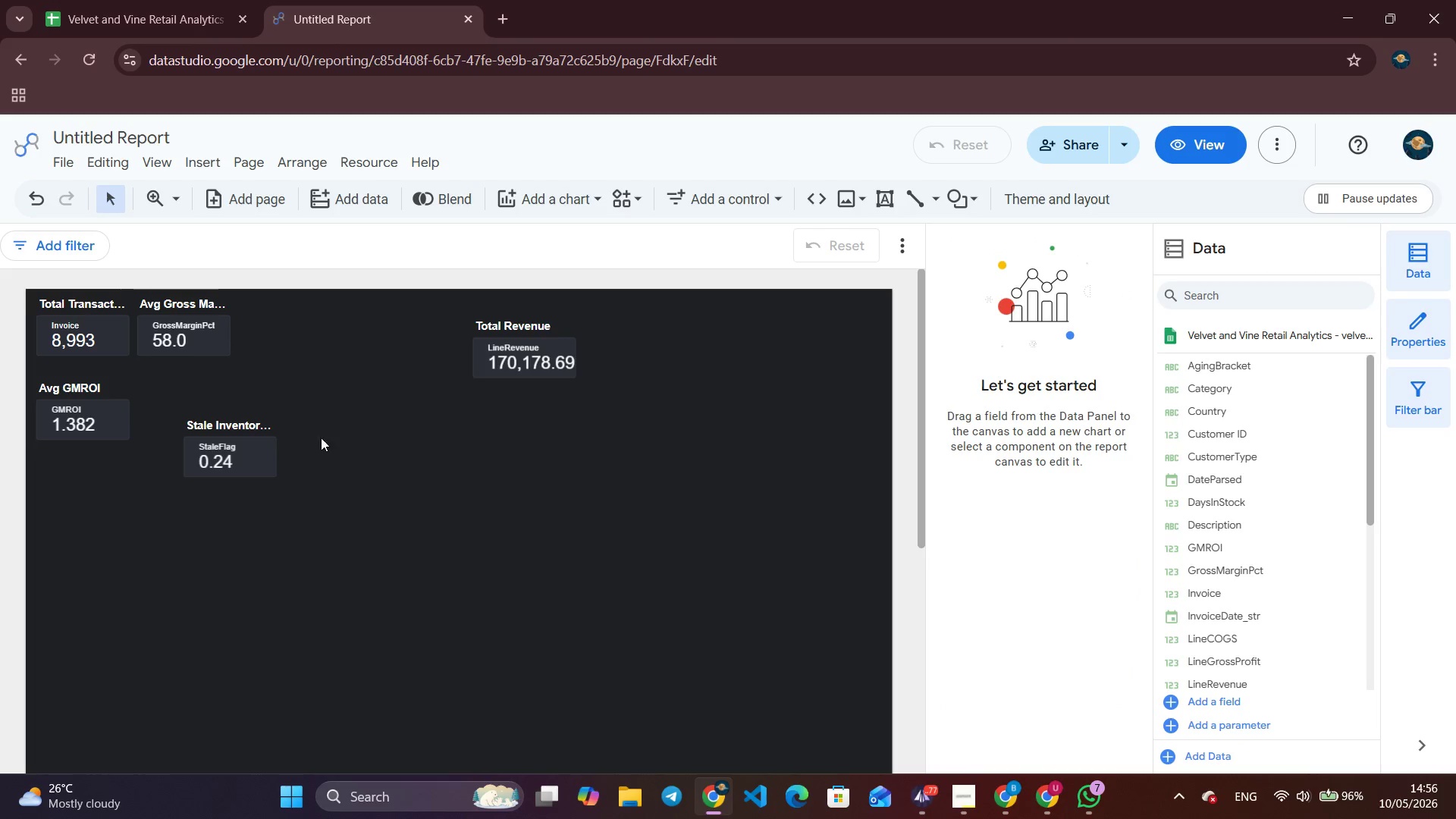 
left_click_drag(start_coordinate=[262, 442], to_coordinate=[215, 403])
 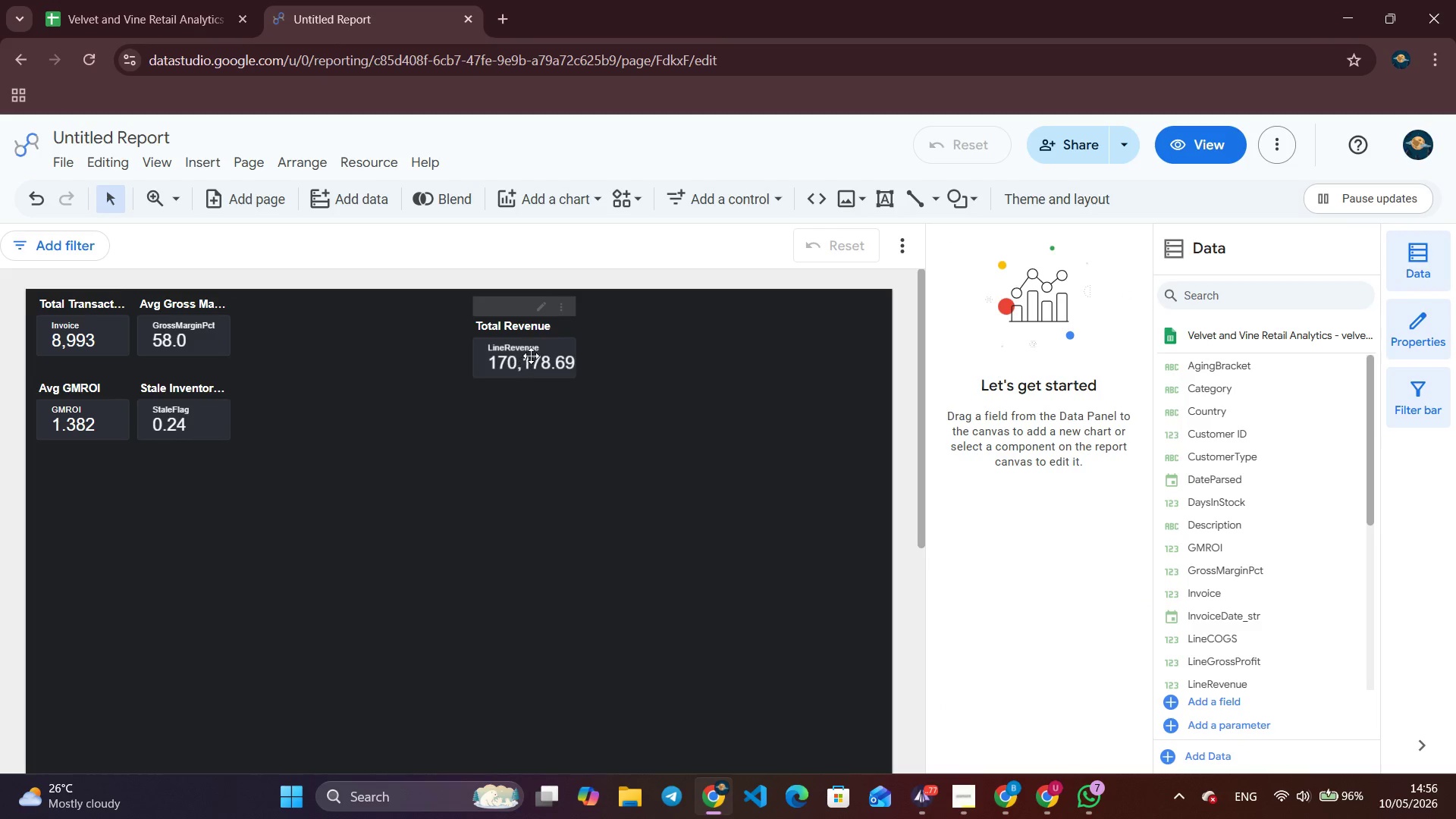 
left_click_drag(start_coordinate=[535, 347], to_coordinate=[306, 324])
 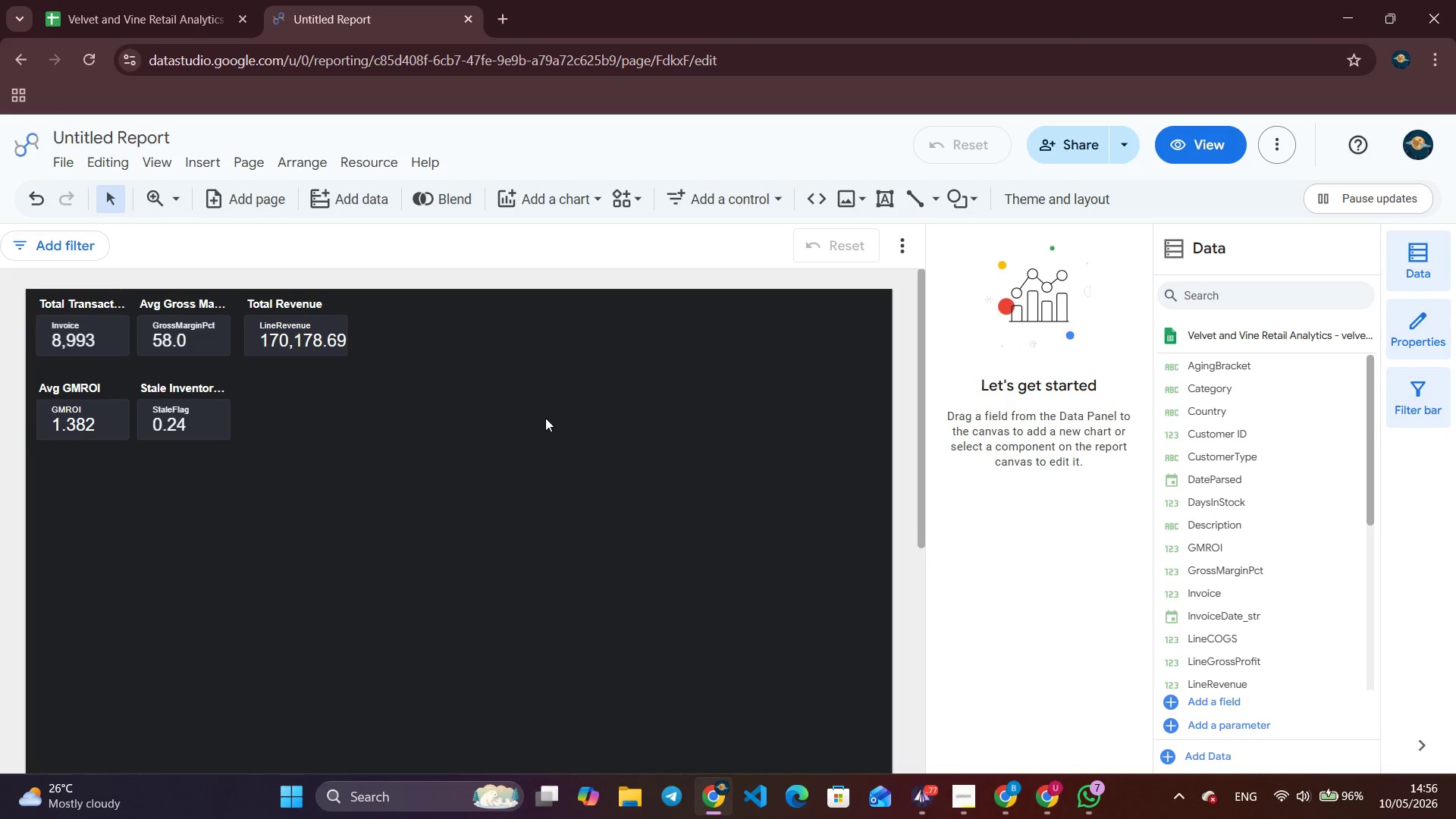 
wait(5.73)
 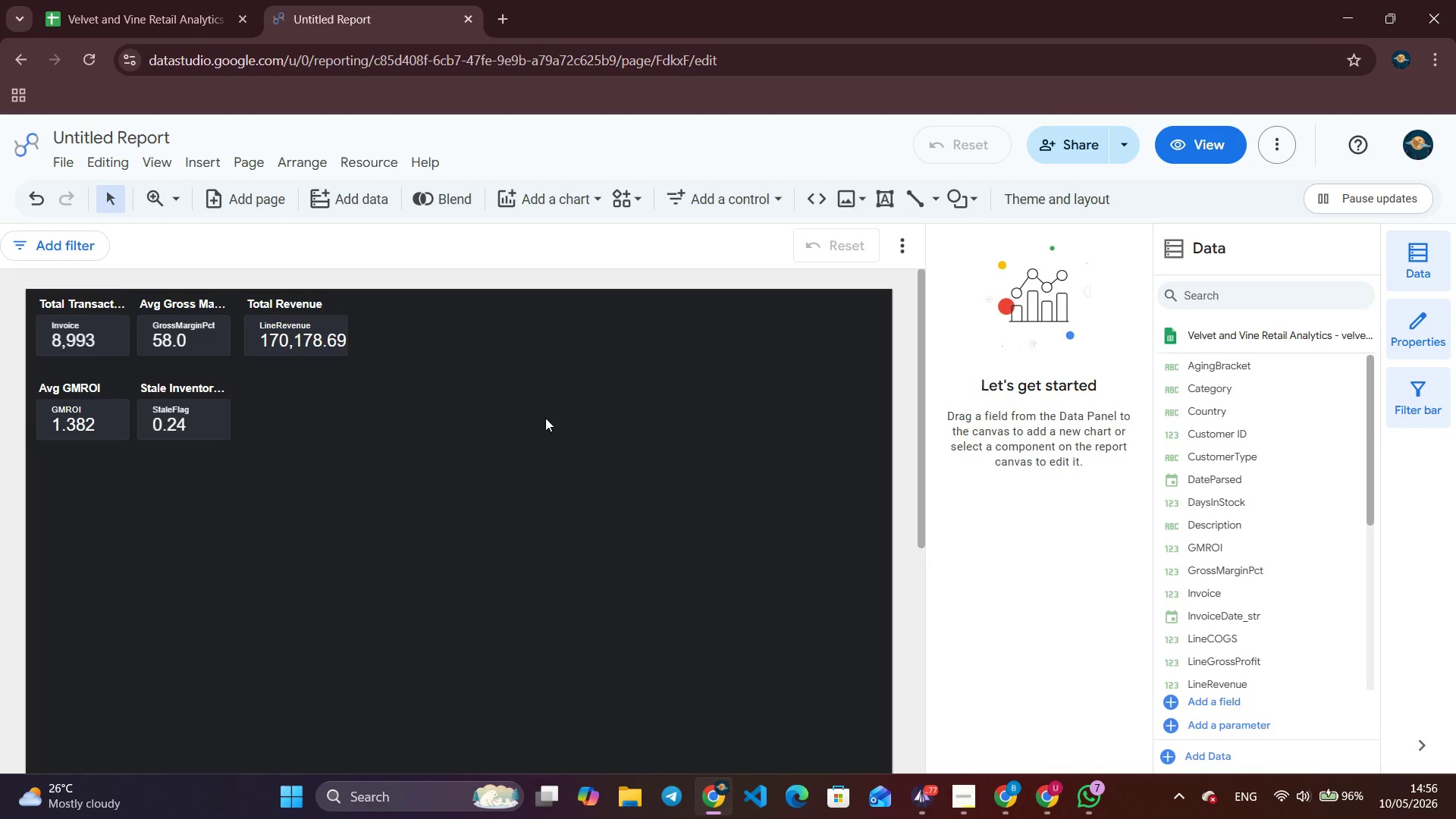 
left_click([207, 171])
 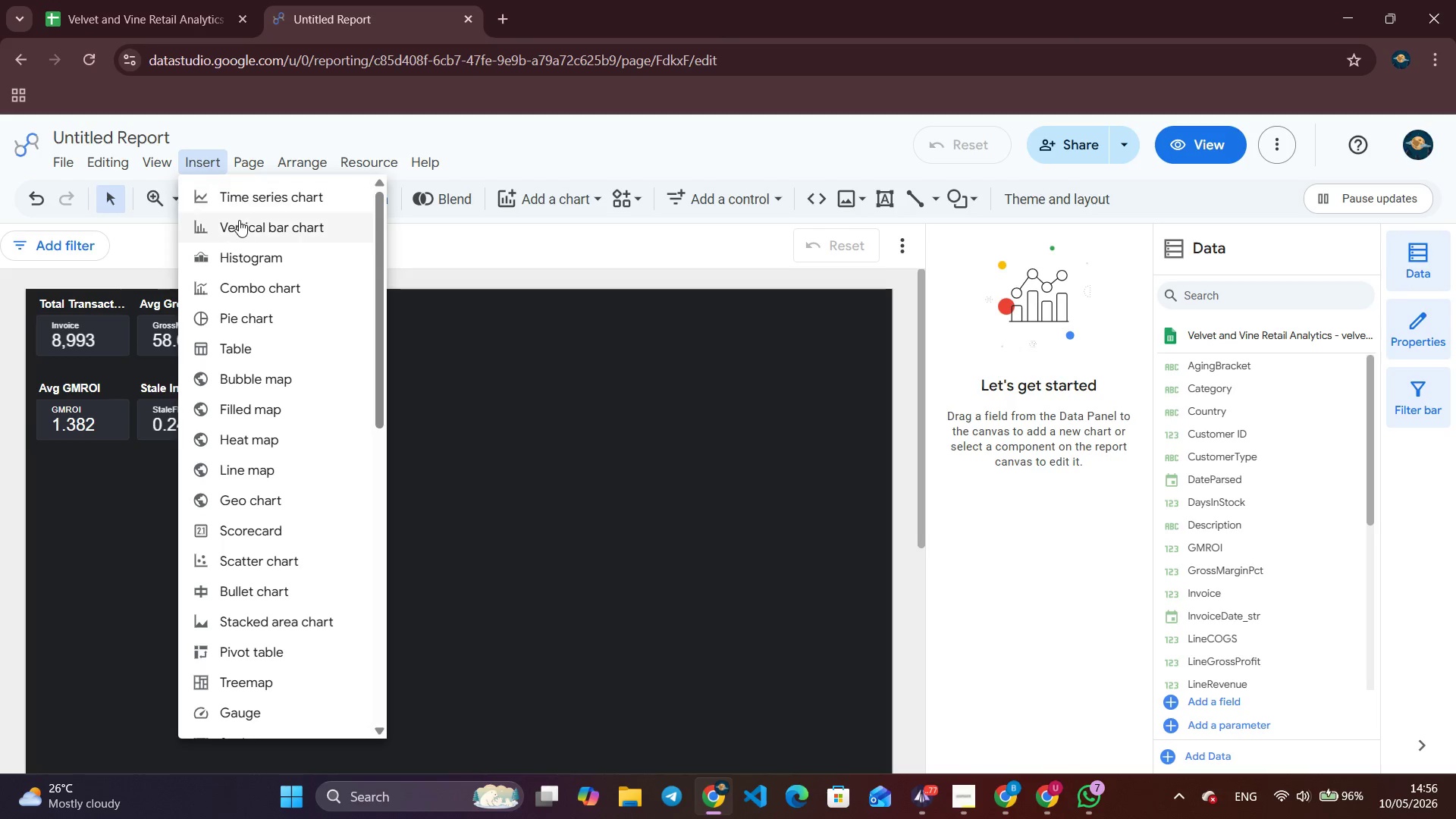 
left_click([239, 220])
 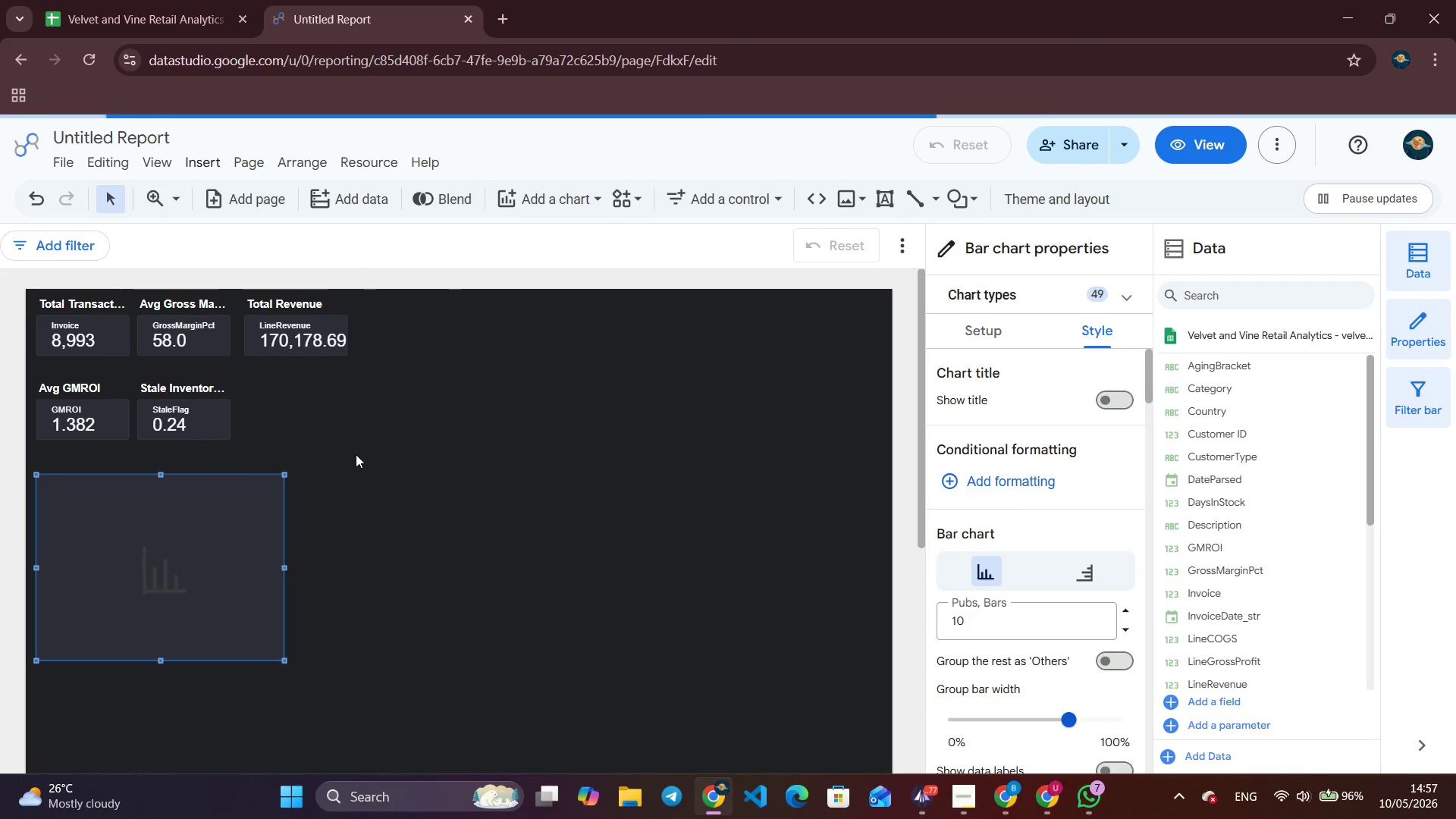 
left_click([983, 331])
 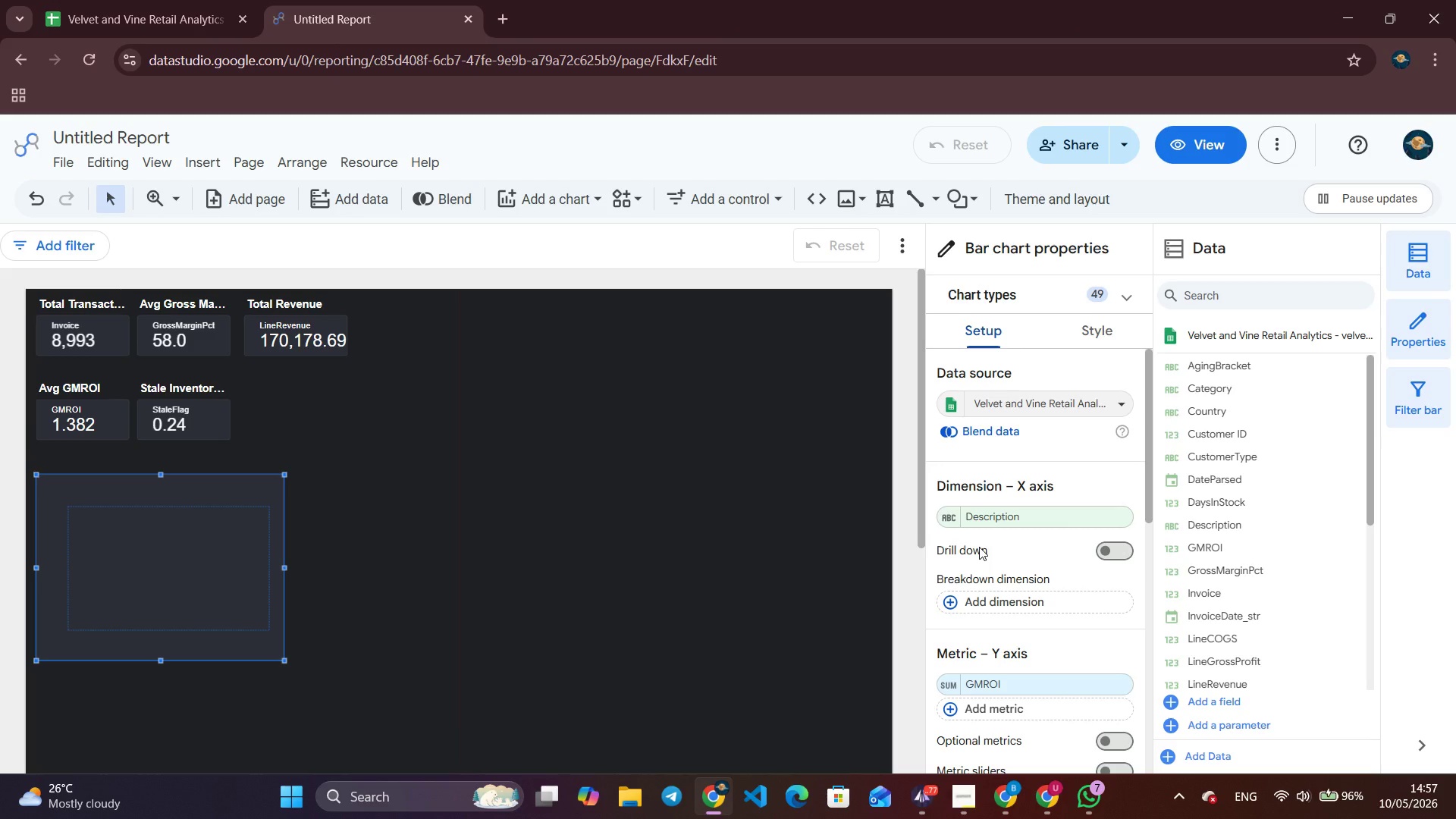 
left_click([1014, 517])
 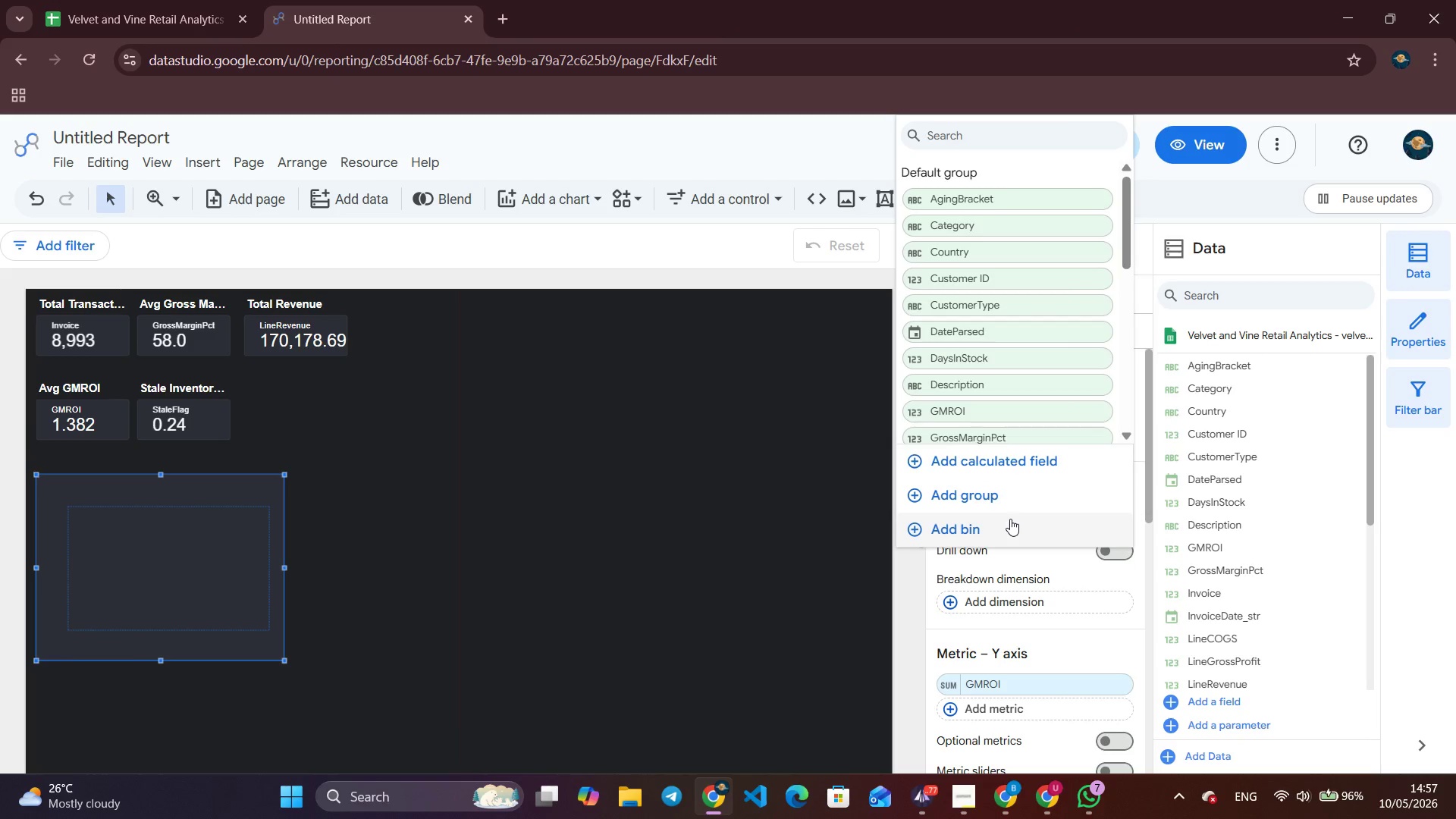 
type(cate)
 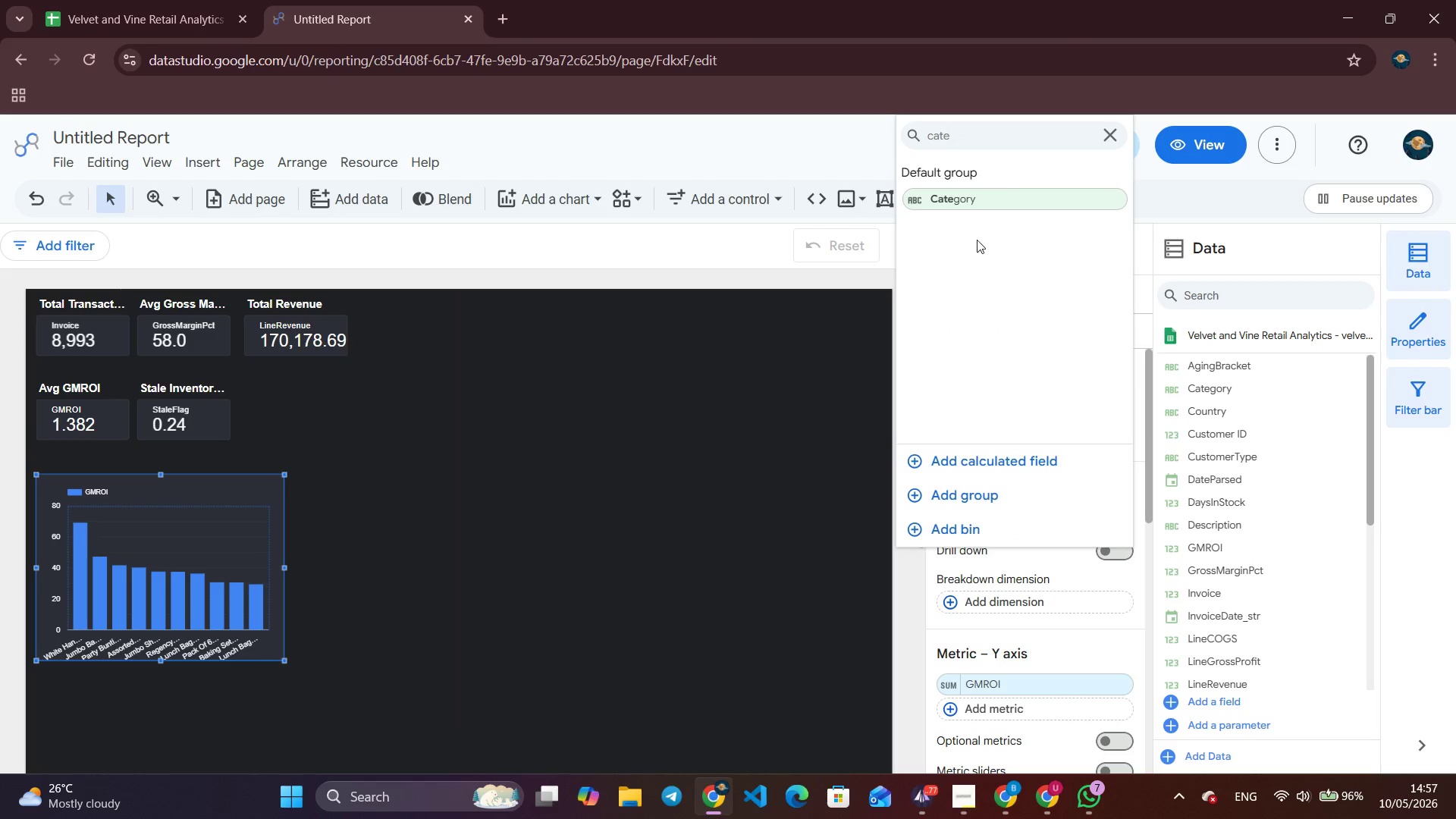 
left_click([989, 196])
 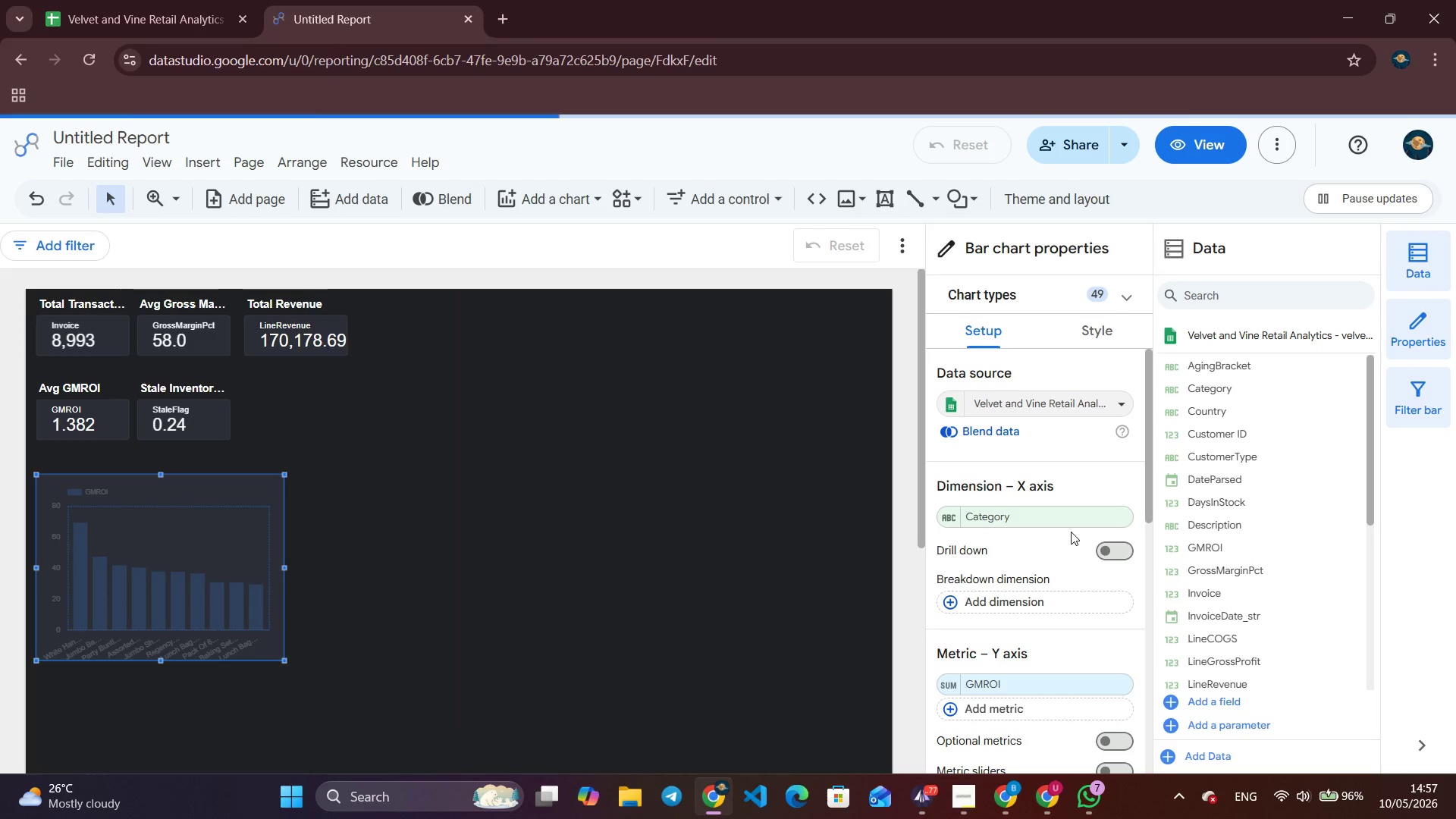 
mouse_move([1076, 542])
 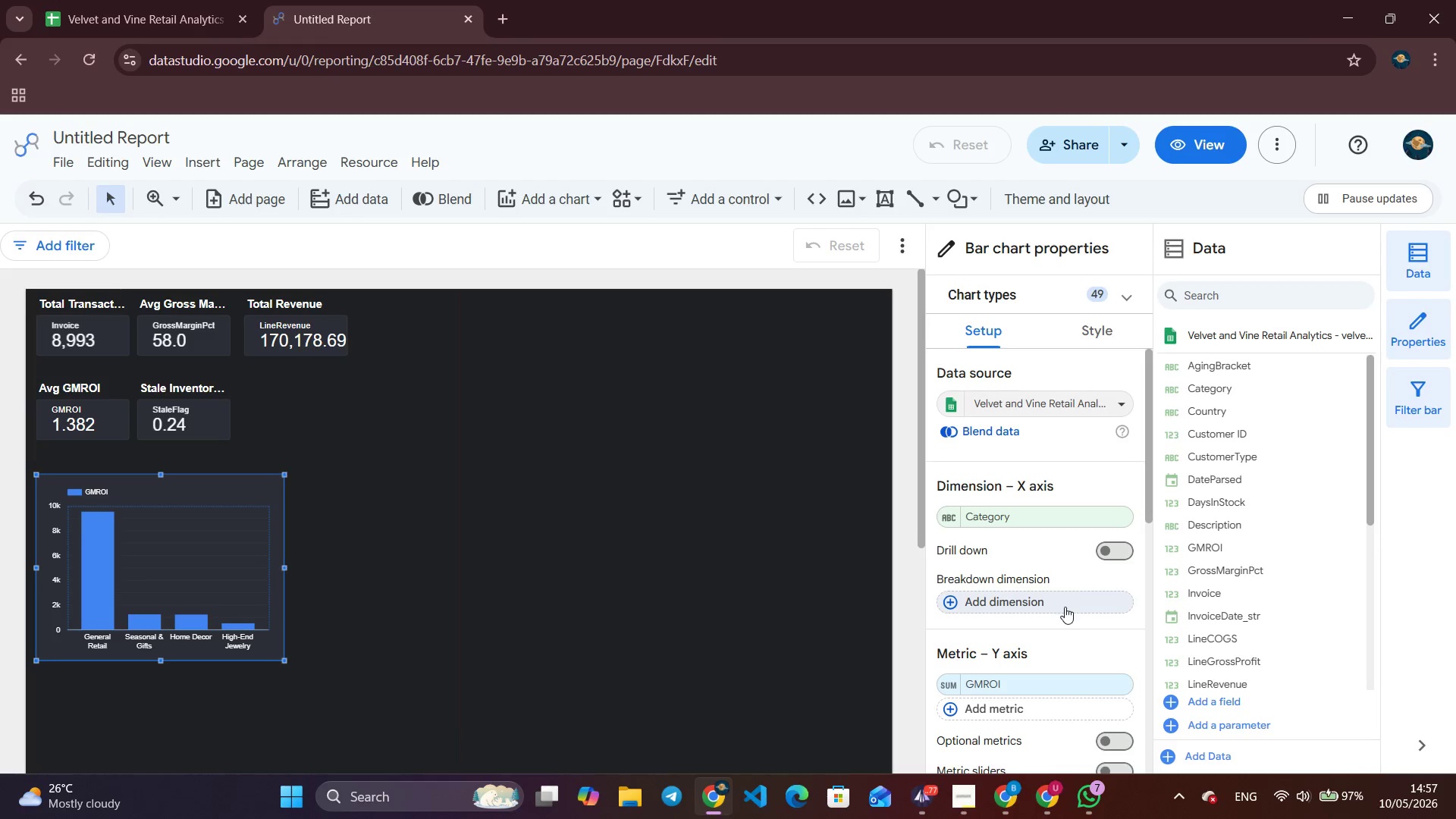 
left_click([1065, 607])
 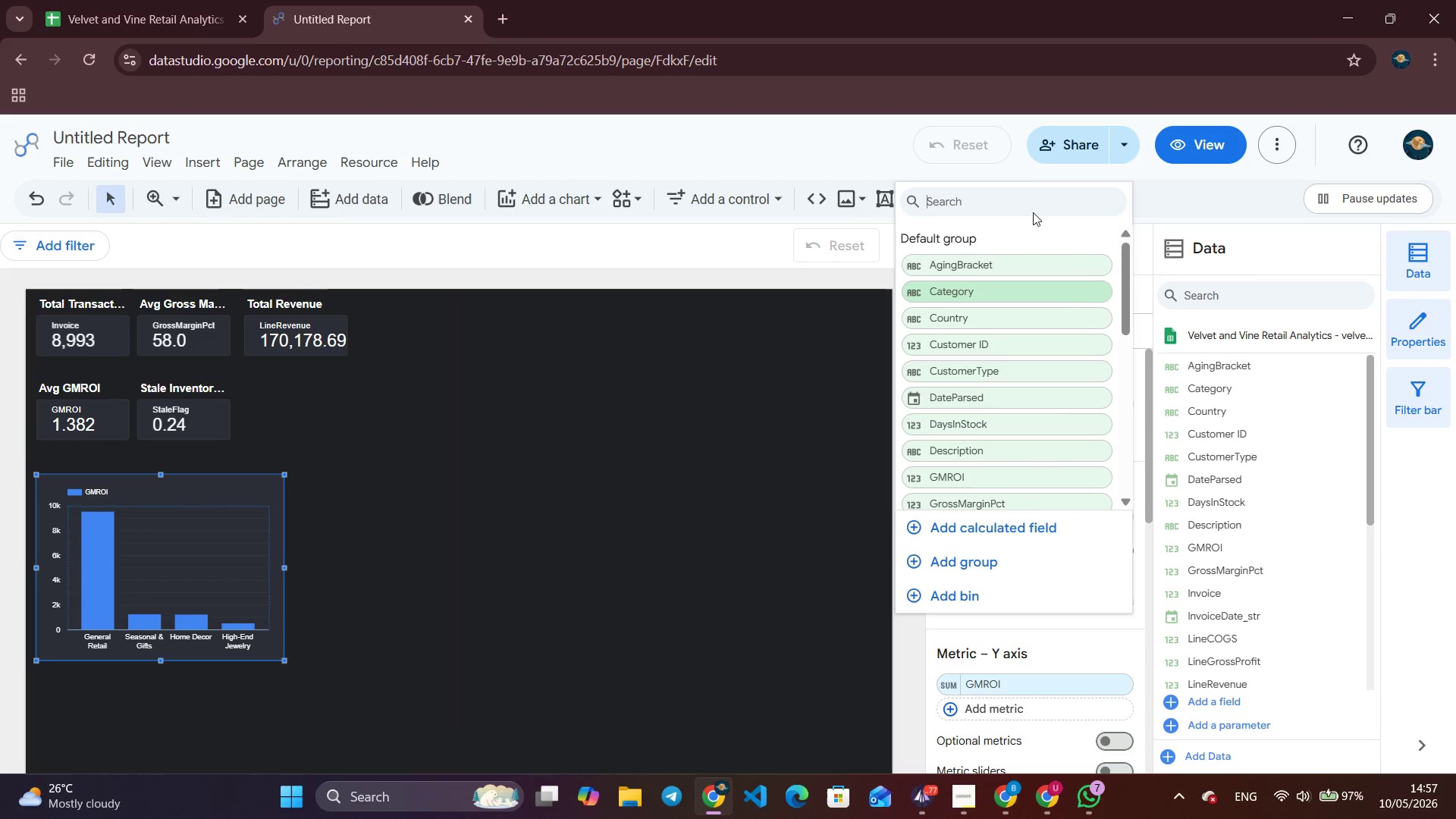 
left_click([991, 261])
 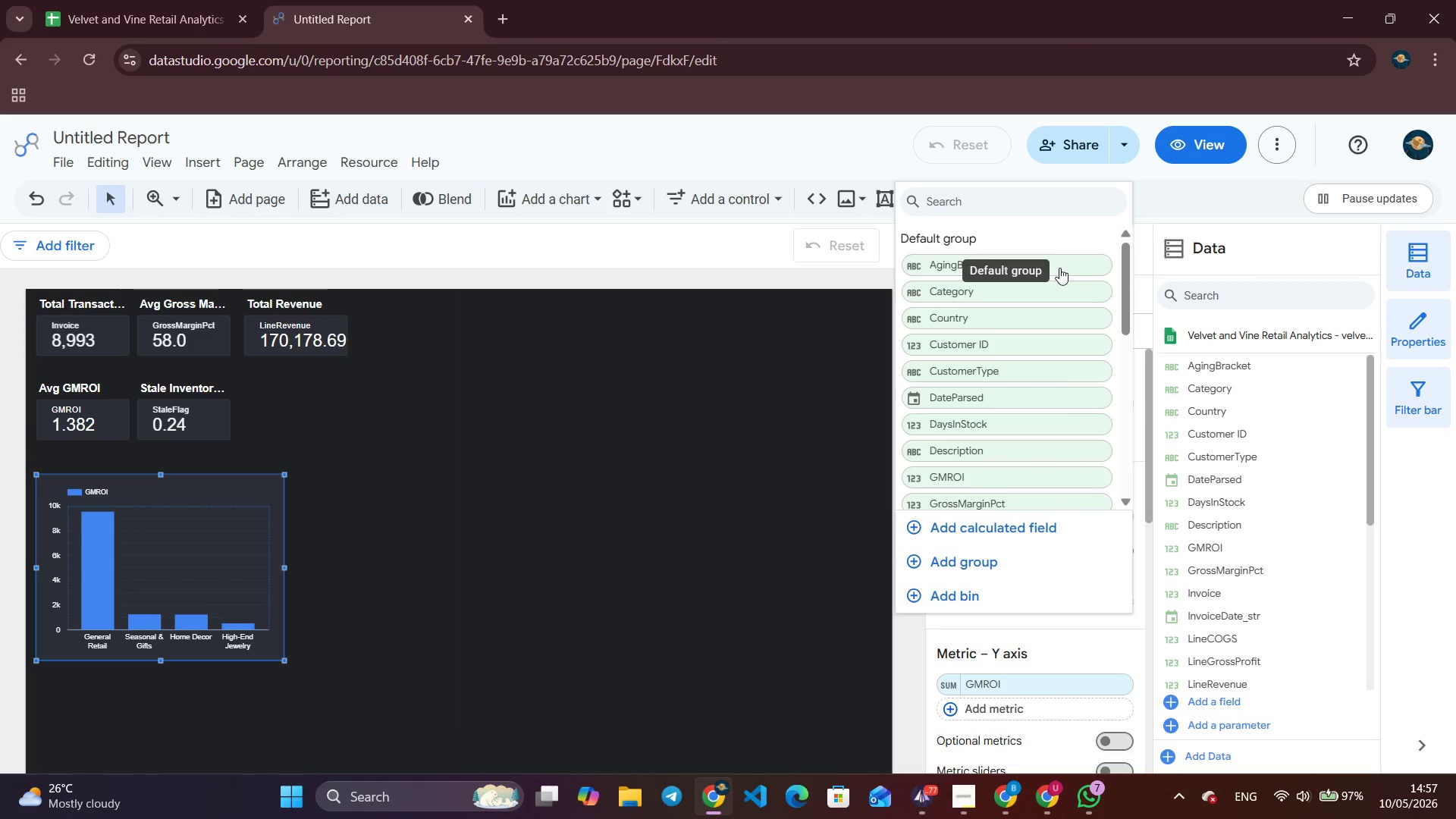 
left_click([1062, 268])
 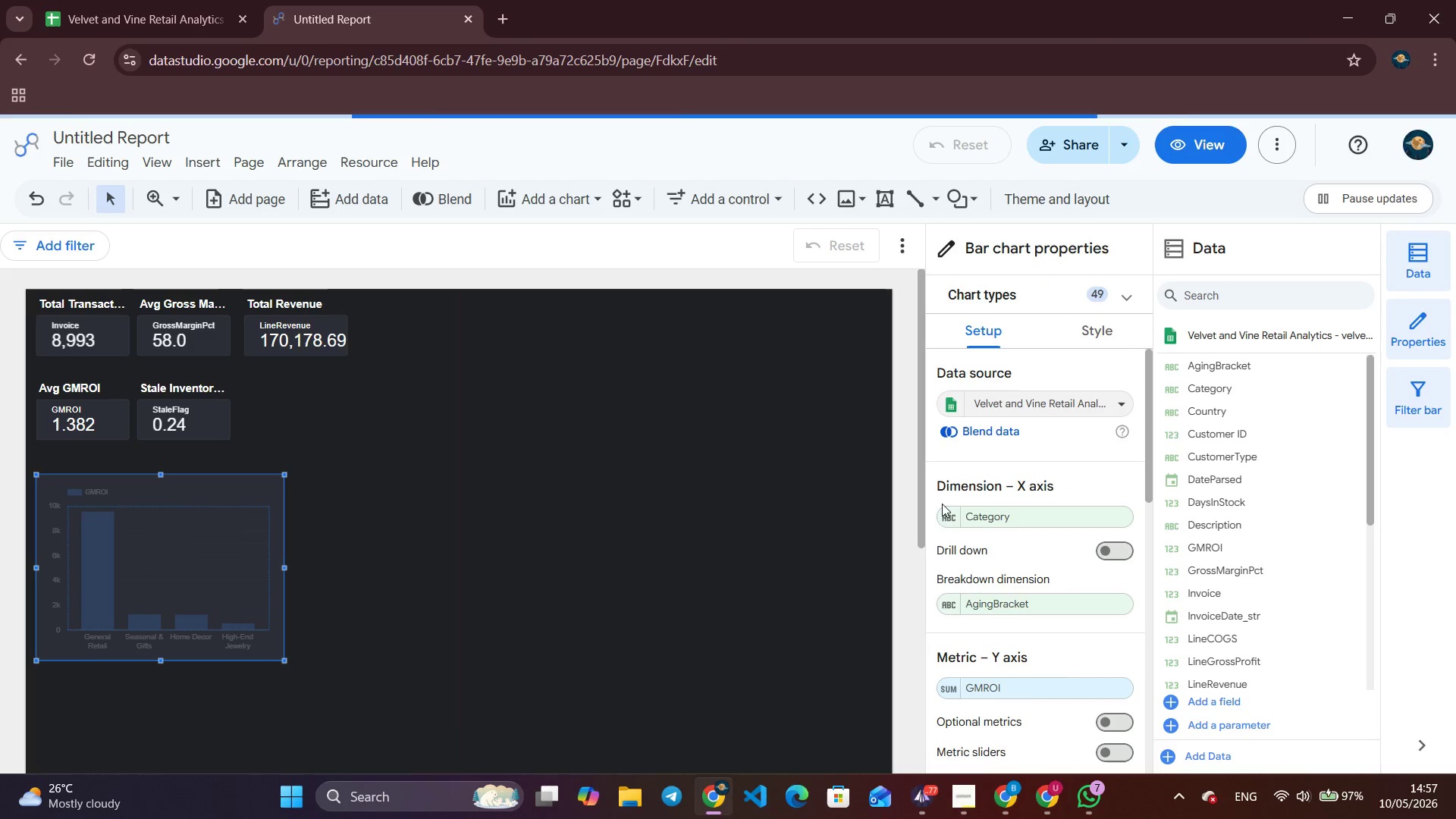 
mouse_move([983, 533])
 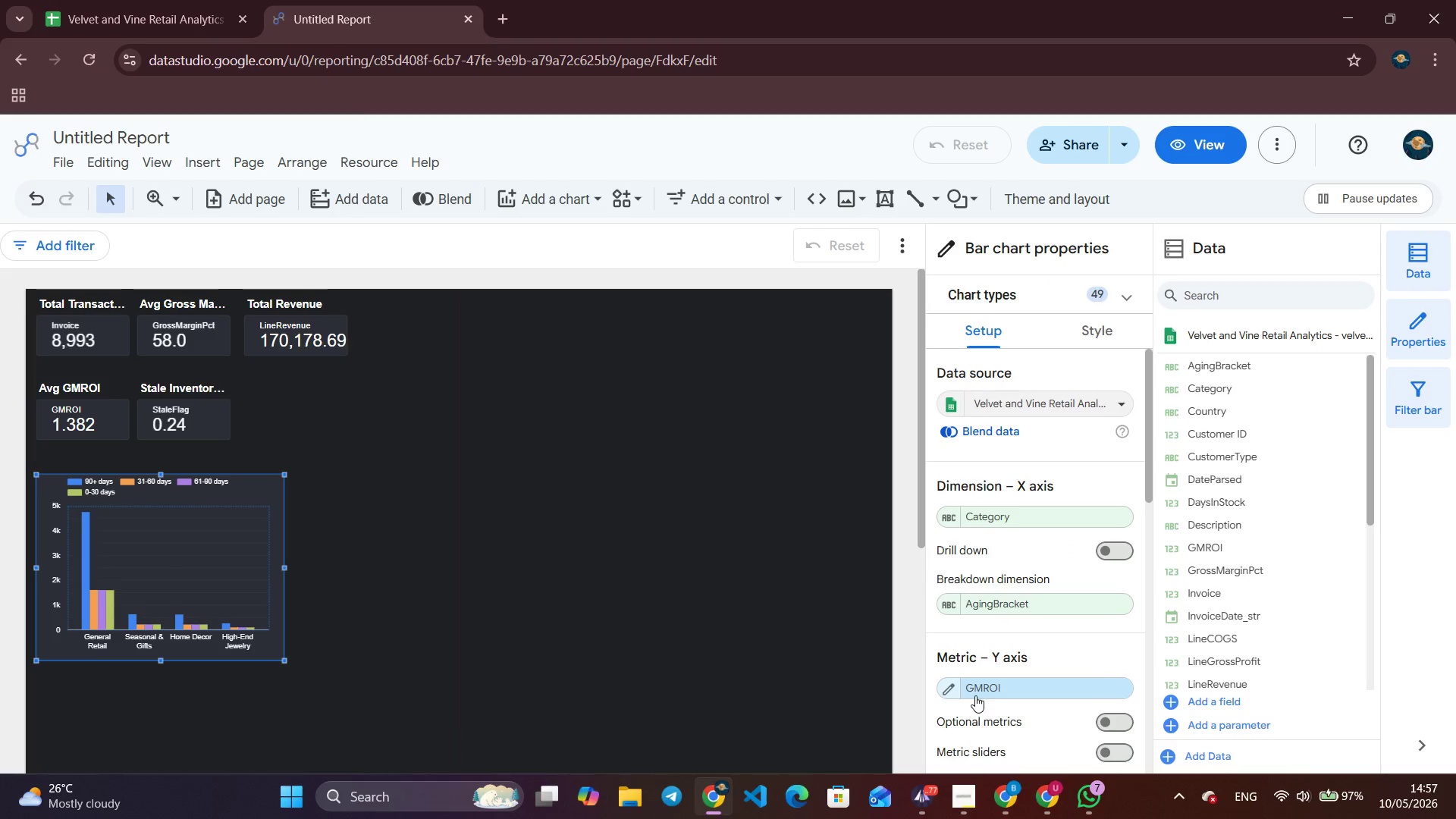 
left_click([946, 692])
 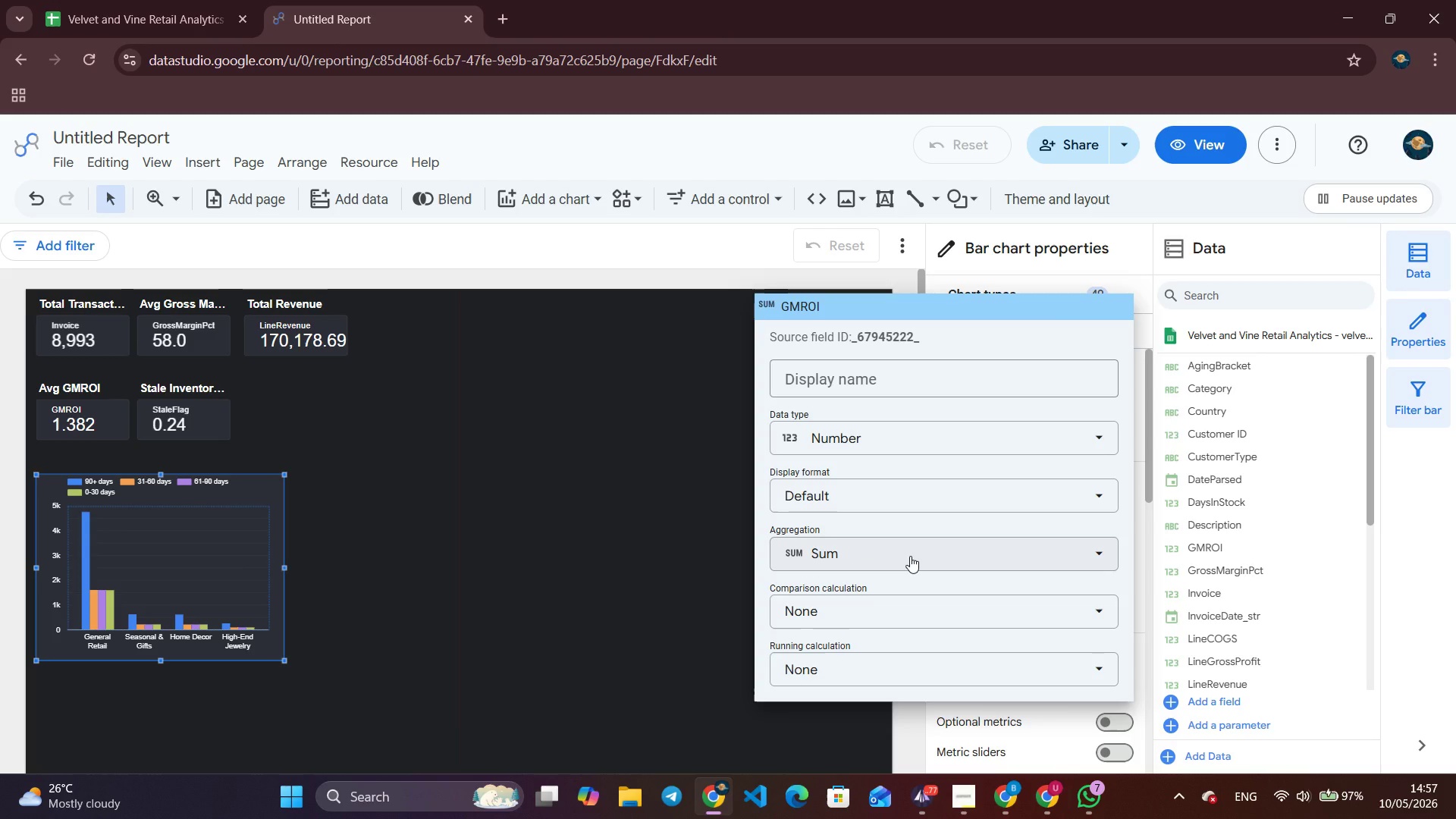 
left_click([910, 556])
 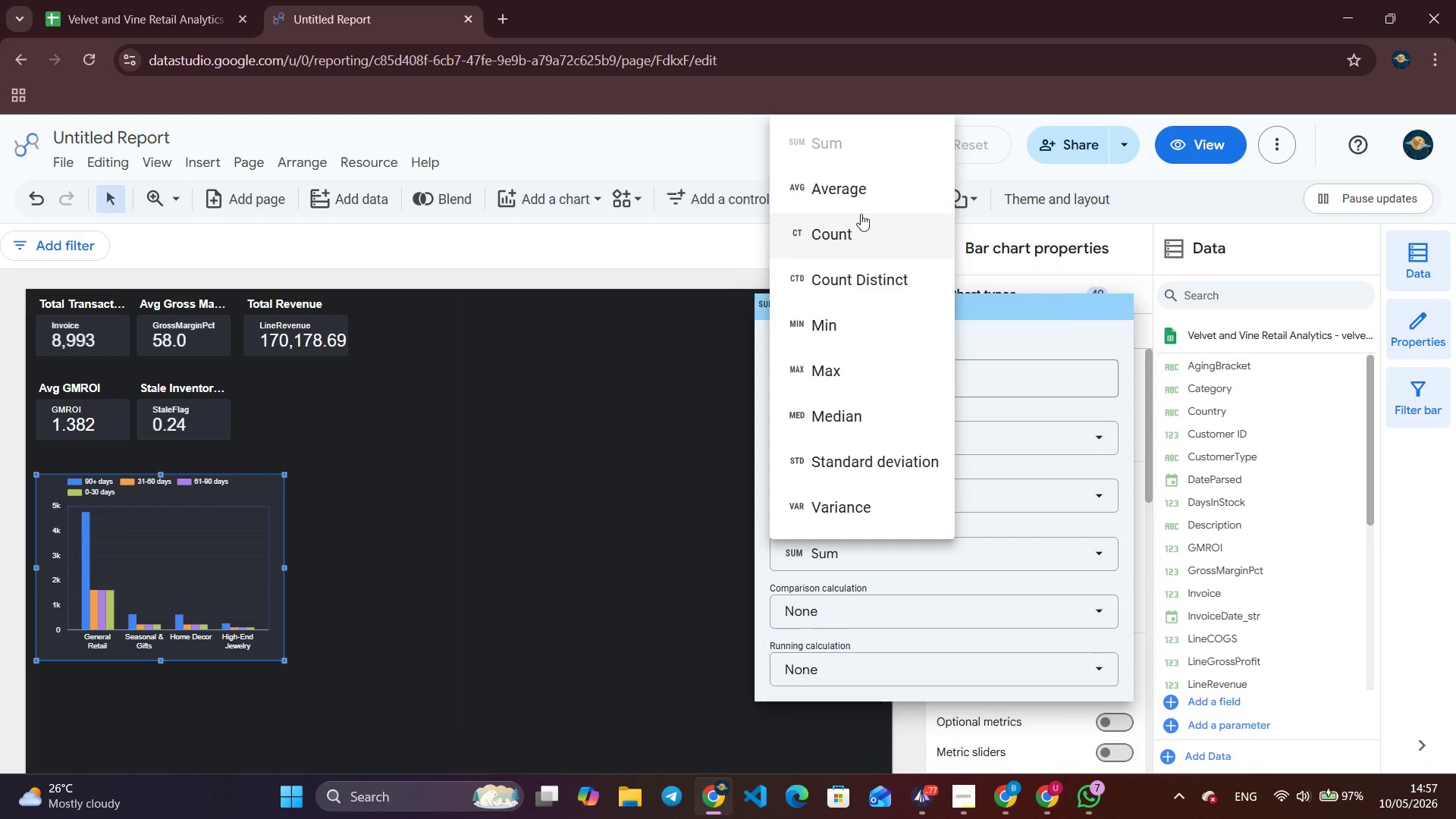 
left_click([864, 199])
 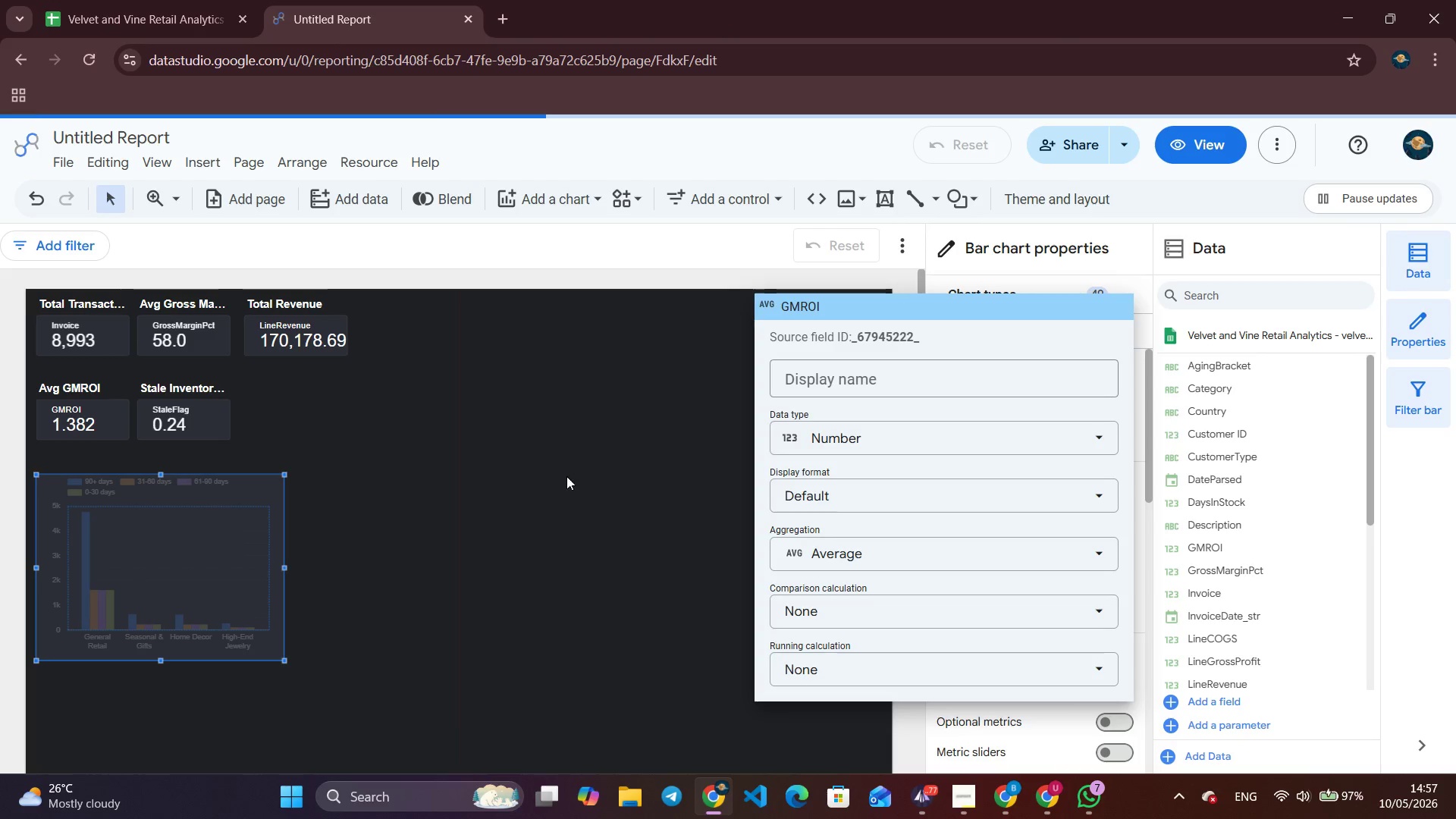 
left_click([559, 494])
 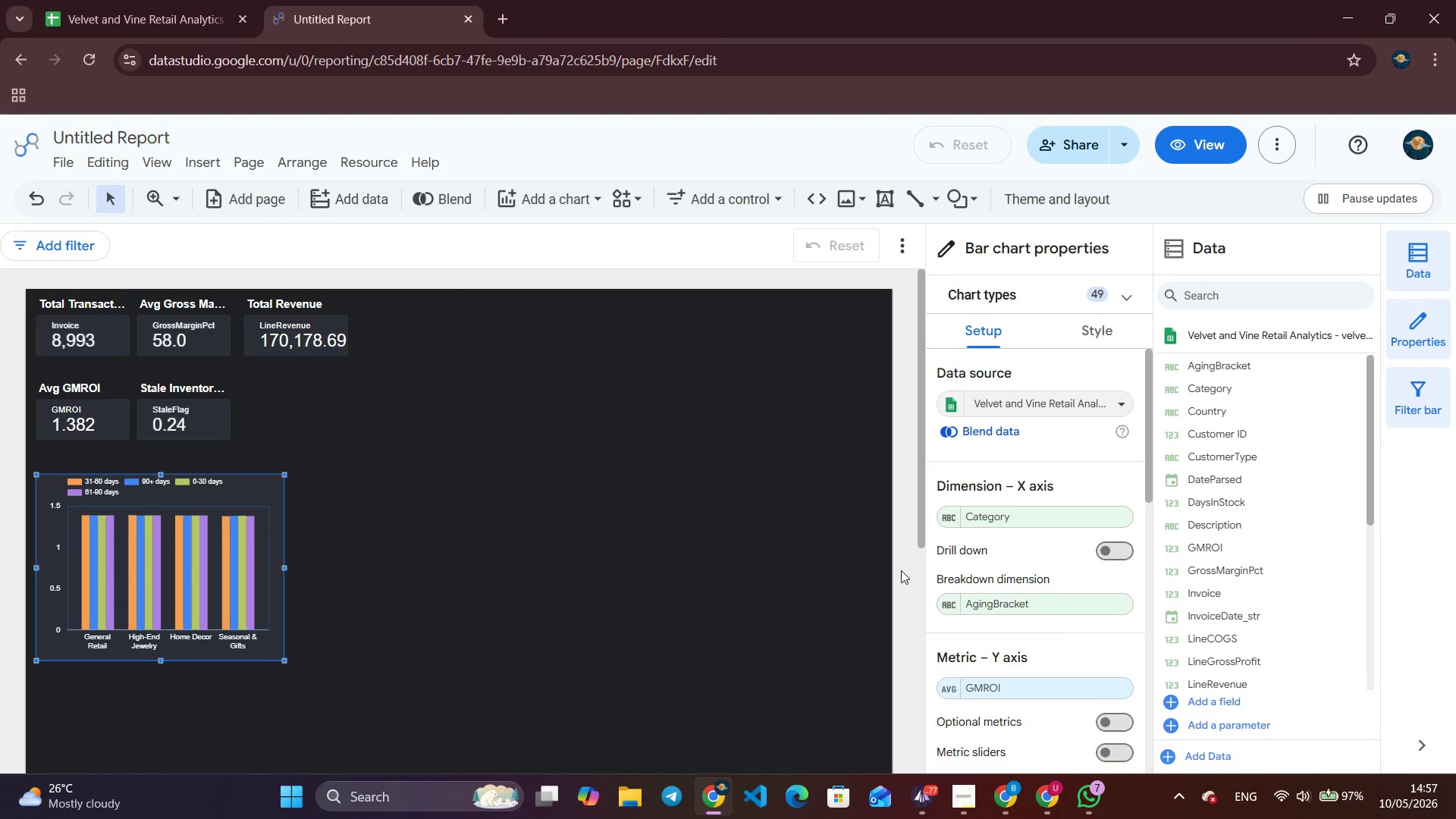 
wait(17.69)
 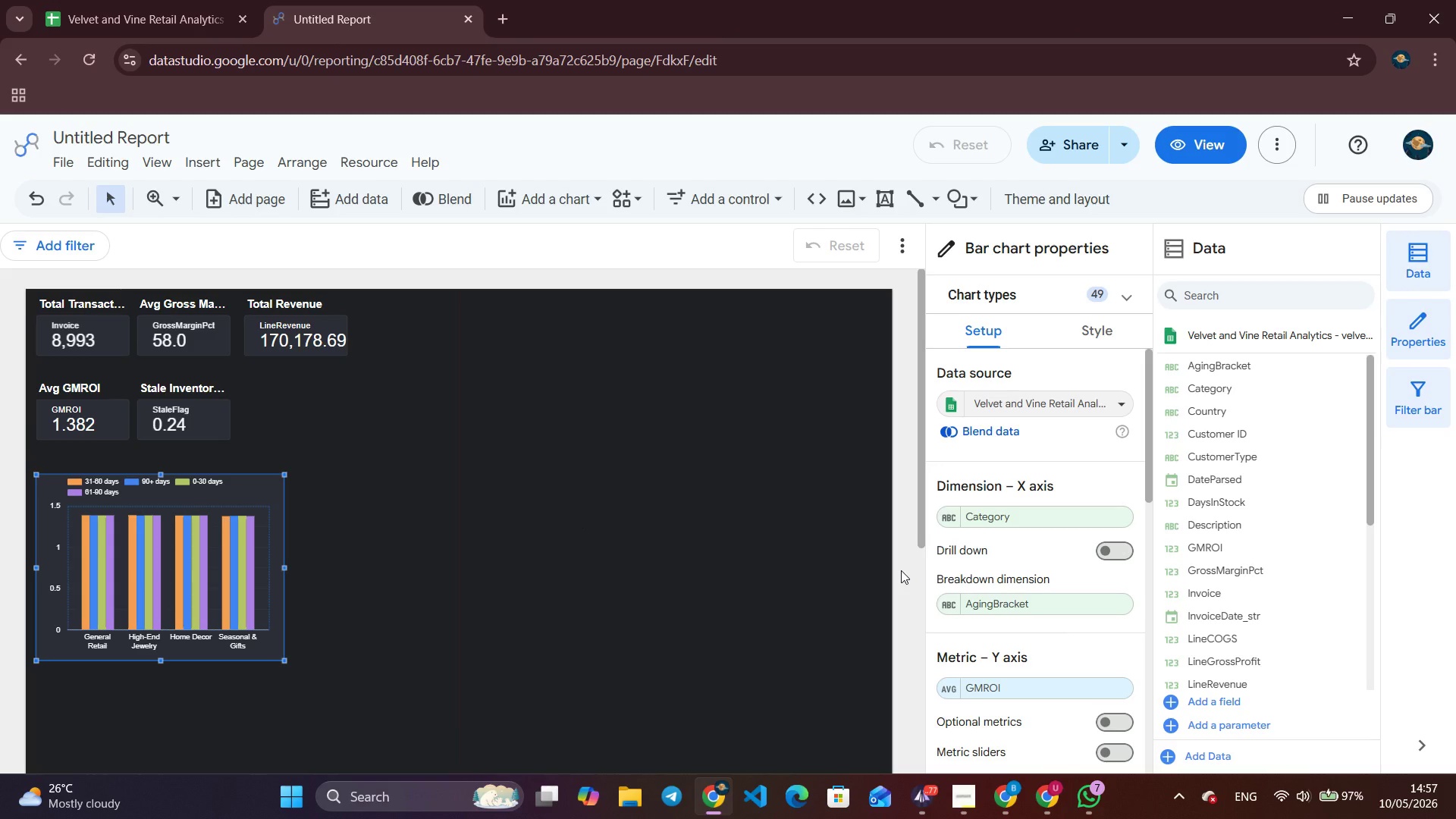 
left_click([946, 696])
 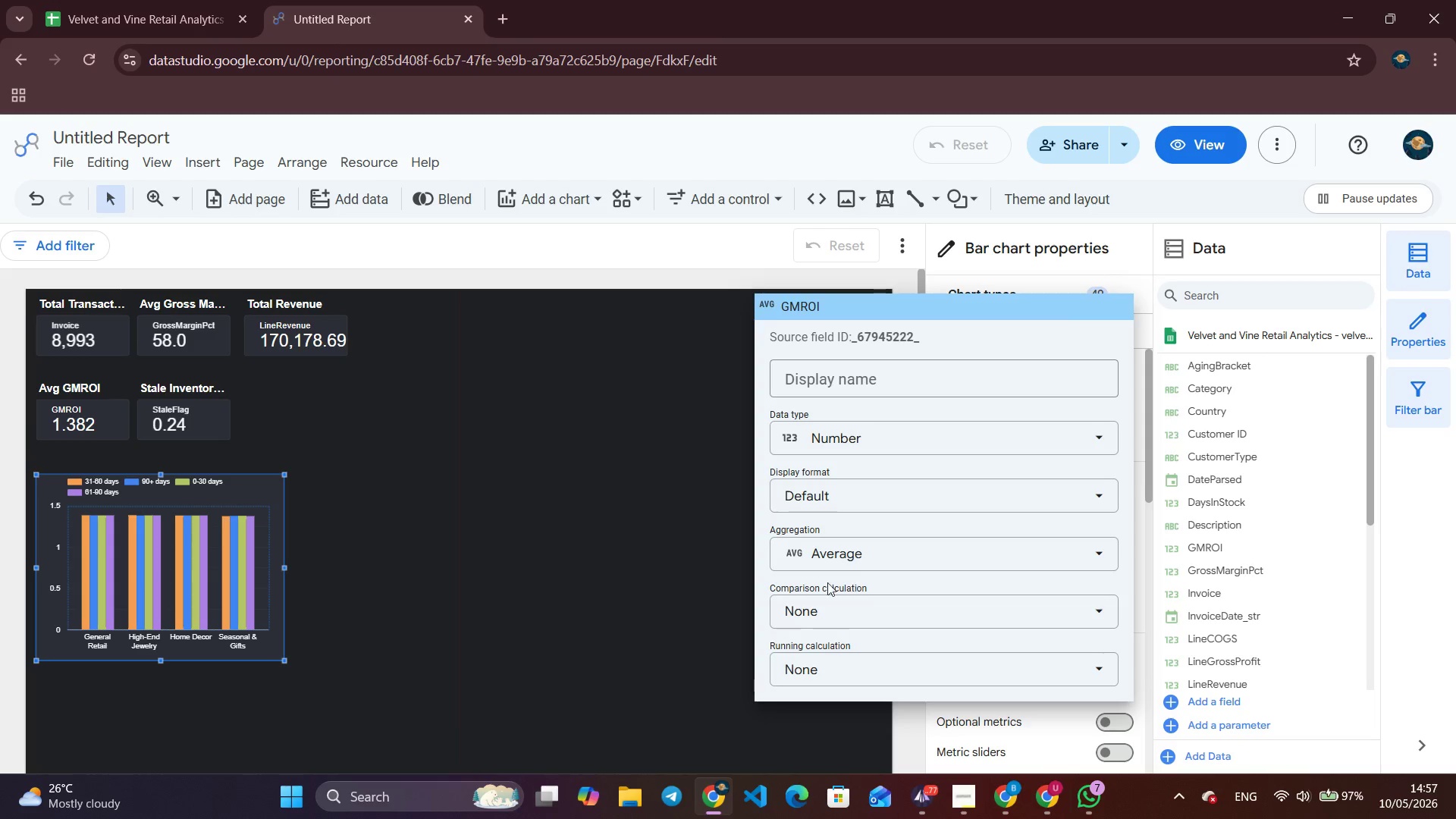 
left_click([704, 582])
 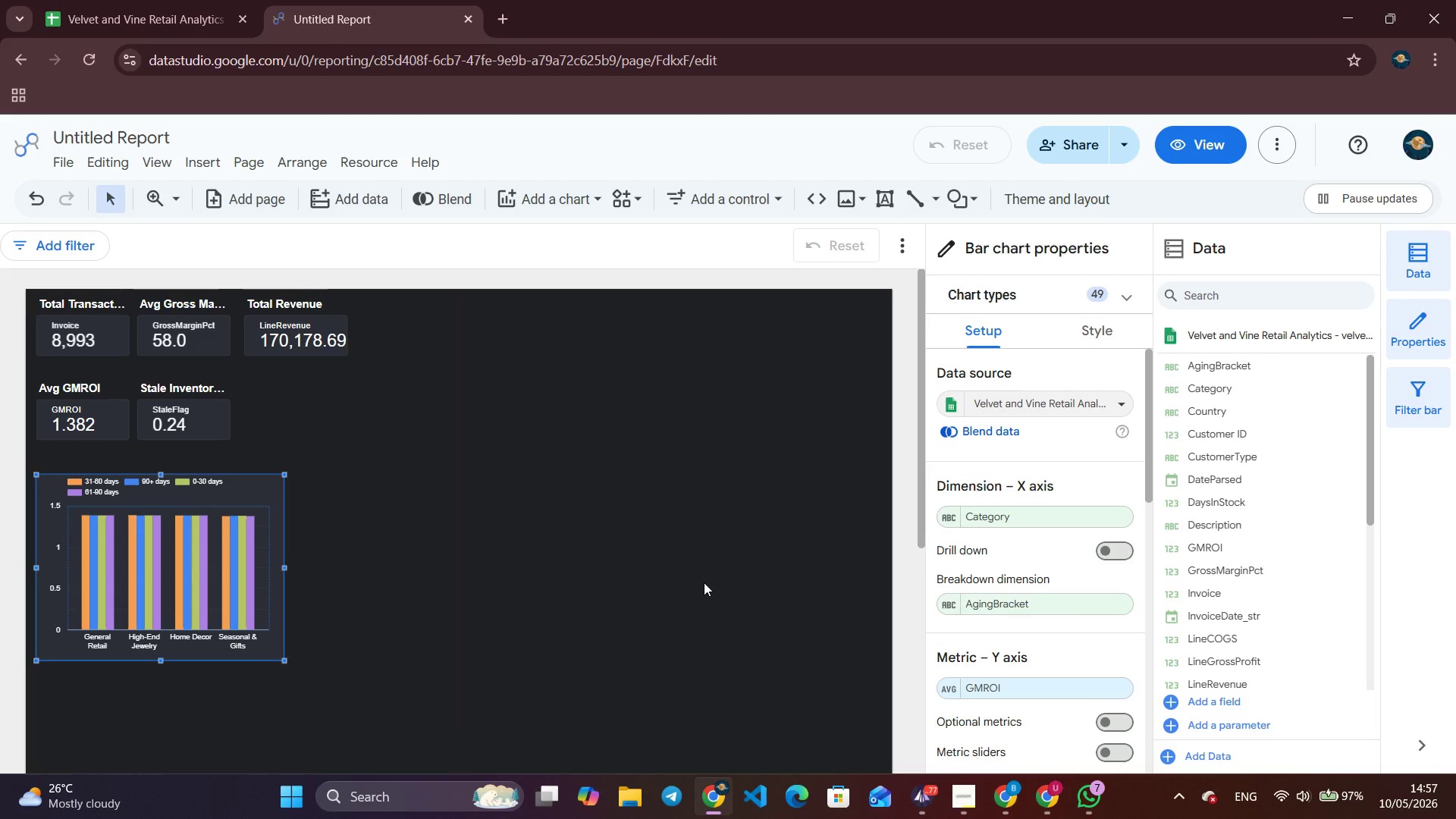 
wait(5.38)
 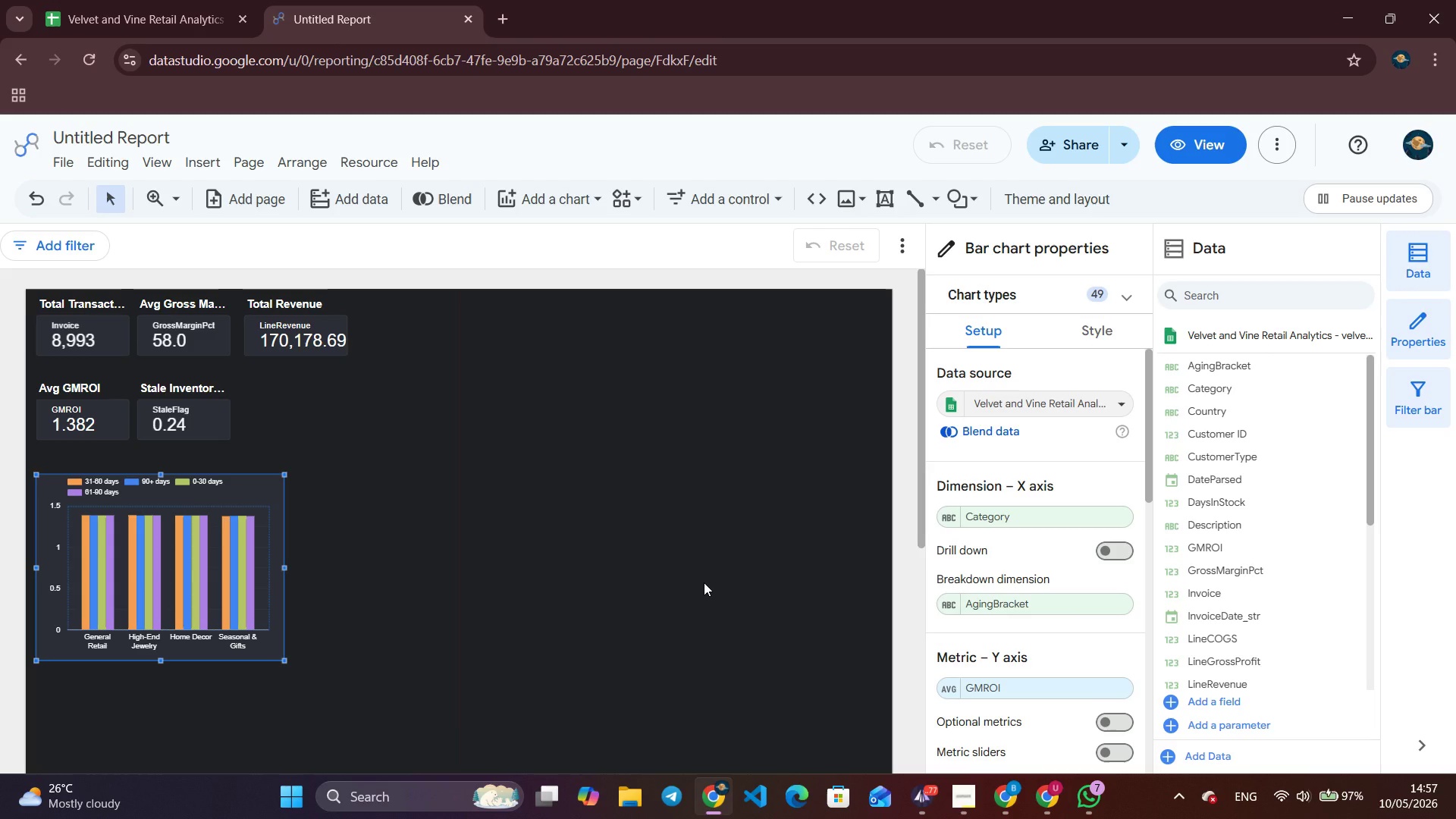 
left_click([945, 691])
 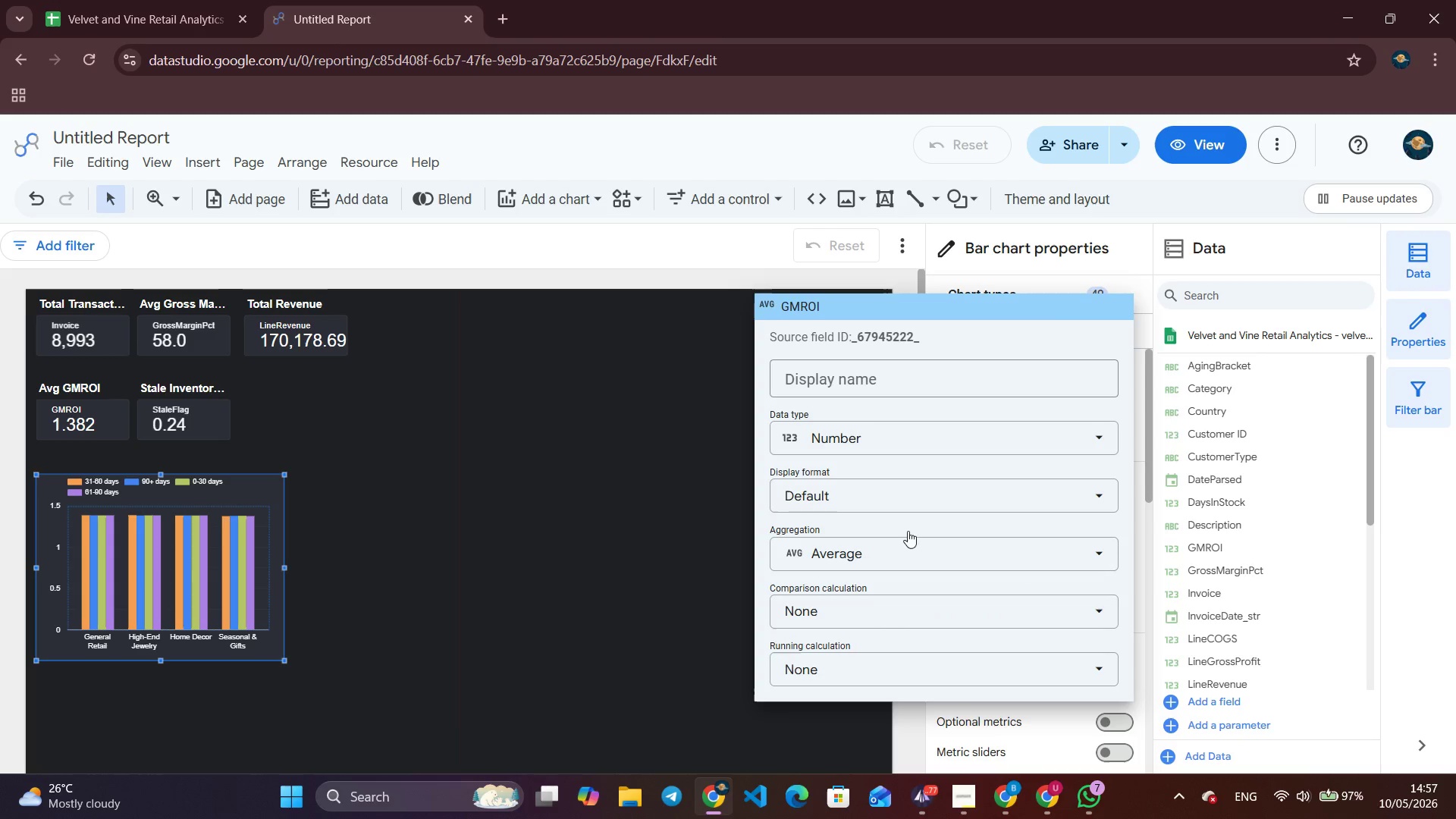 
left_click([905, 540])
 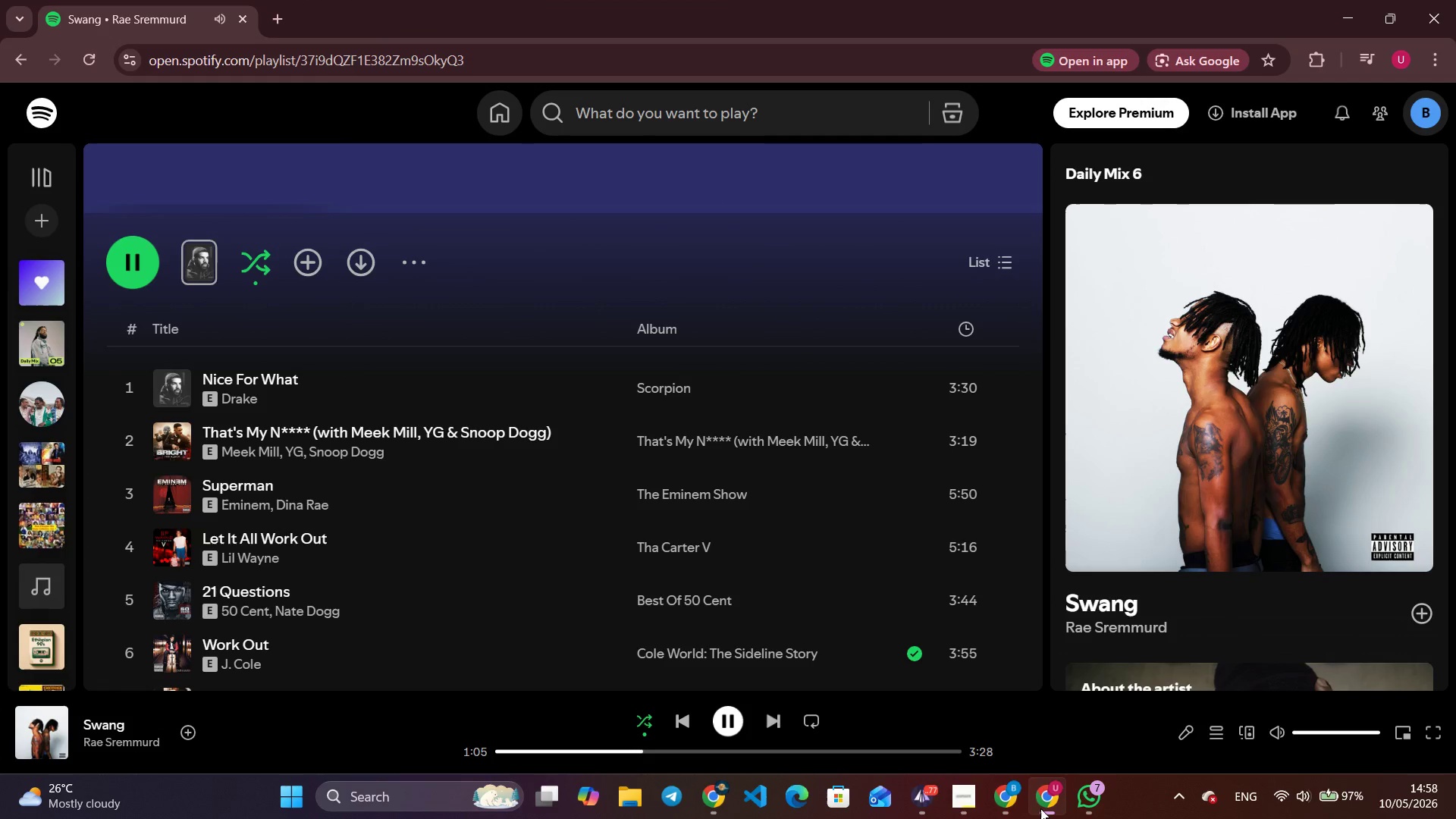 
wait(12.75)
 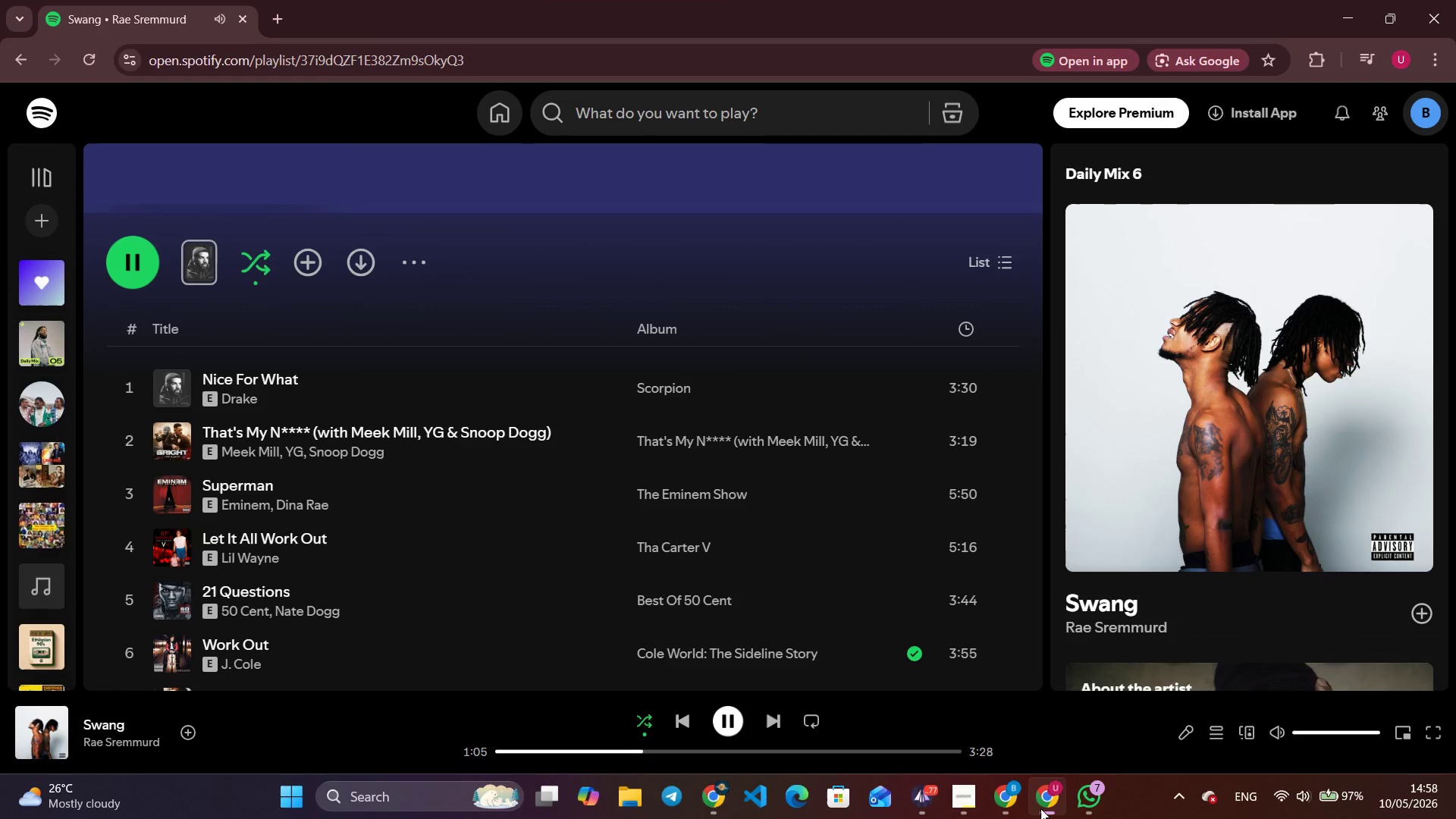 
left_click([1040, 808])
 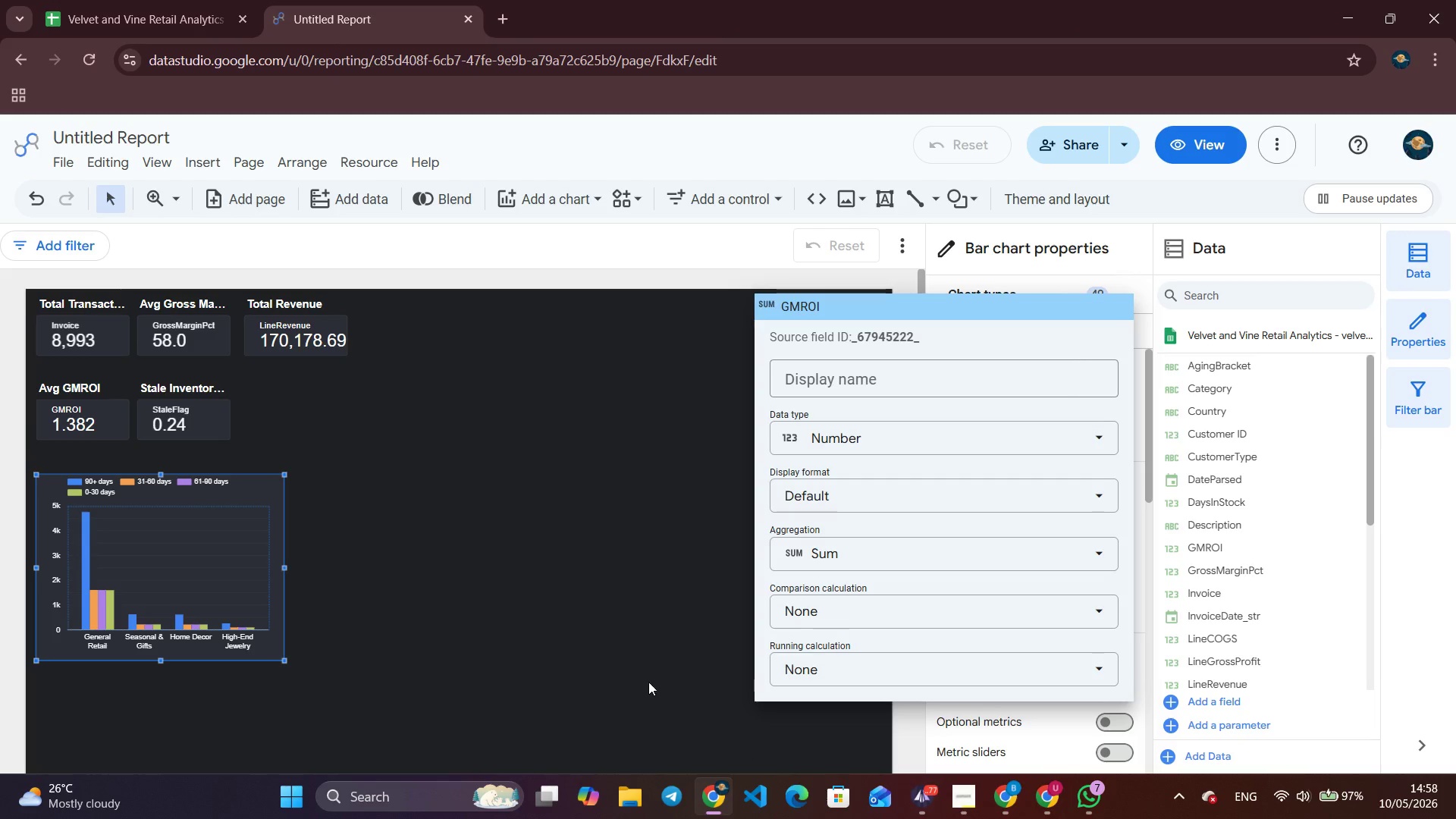 
left_click([537, 612])
 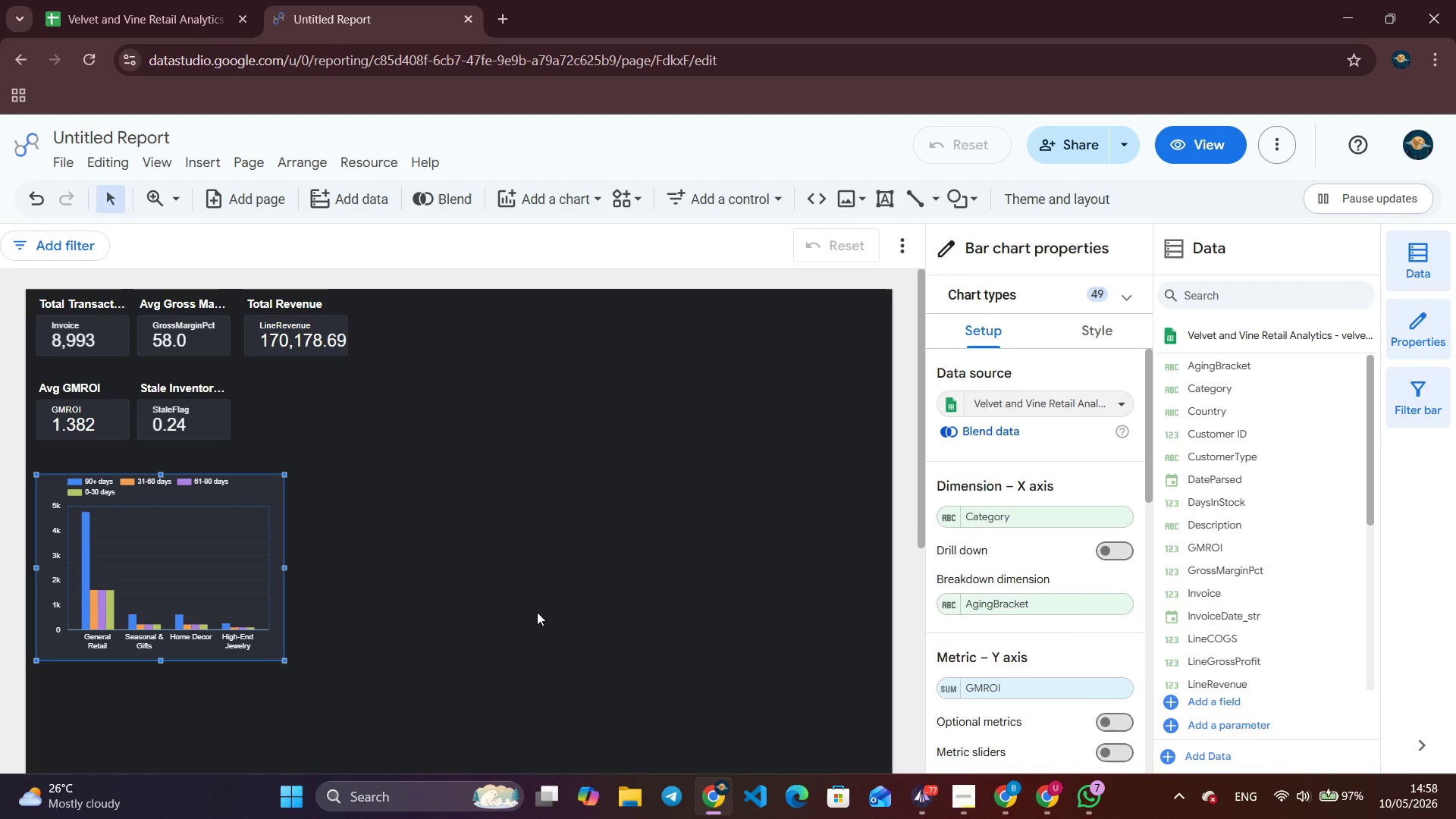 
wait(11.47)
 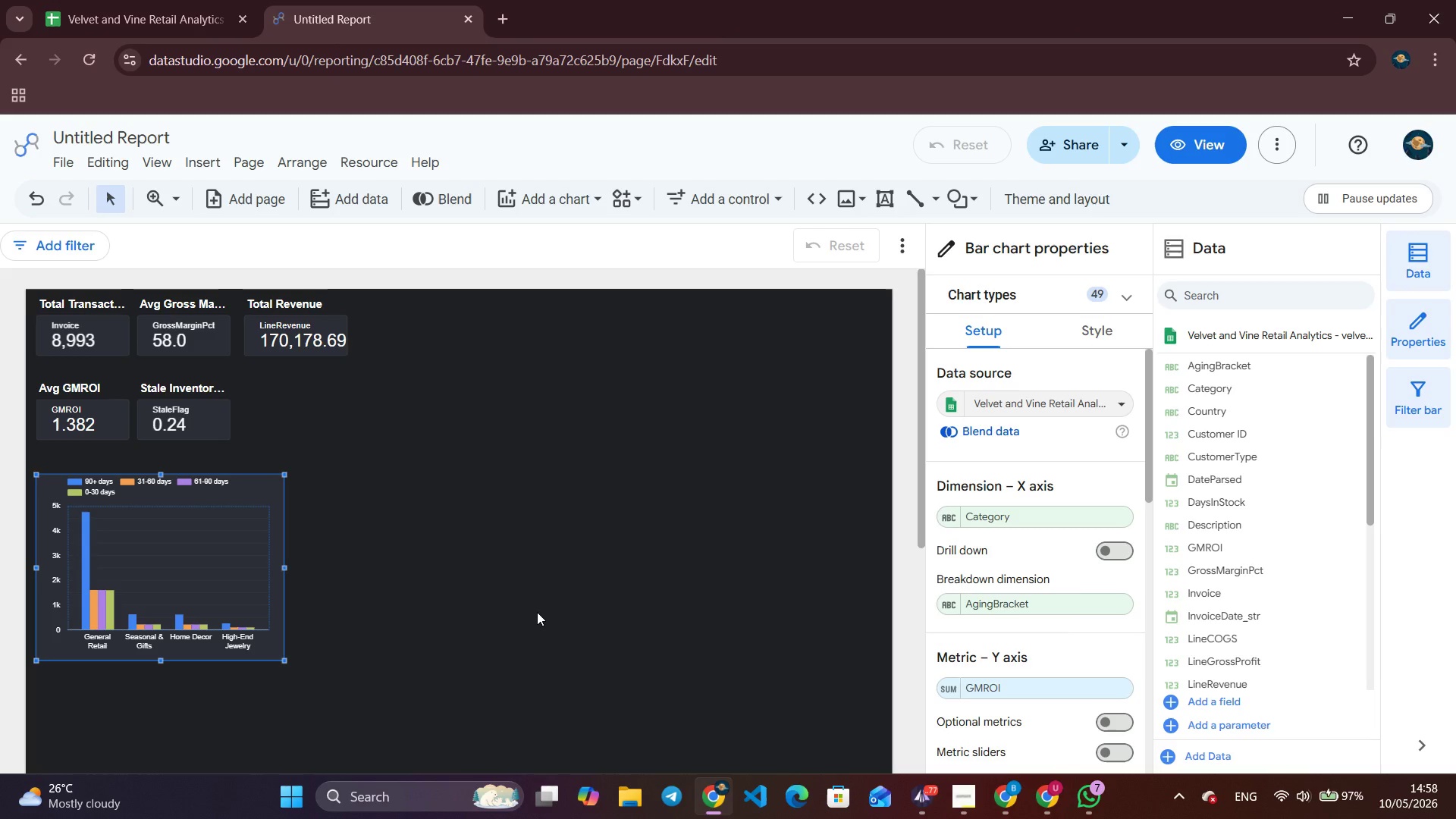 
left_click([1104, 402])
 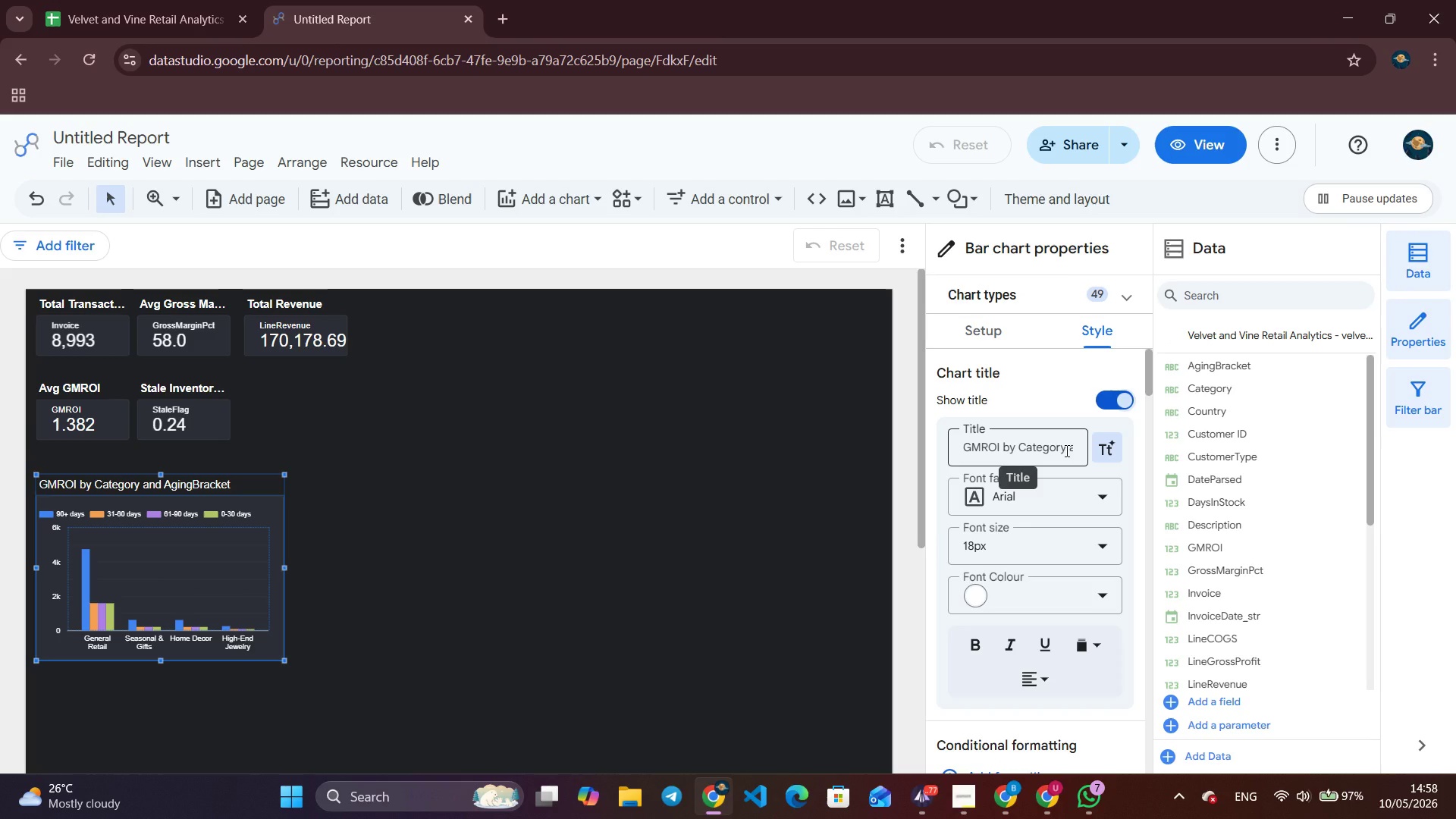 
left_click([1065, 450])
 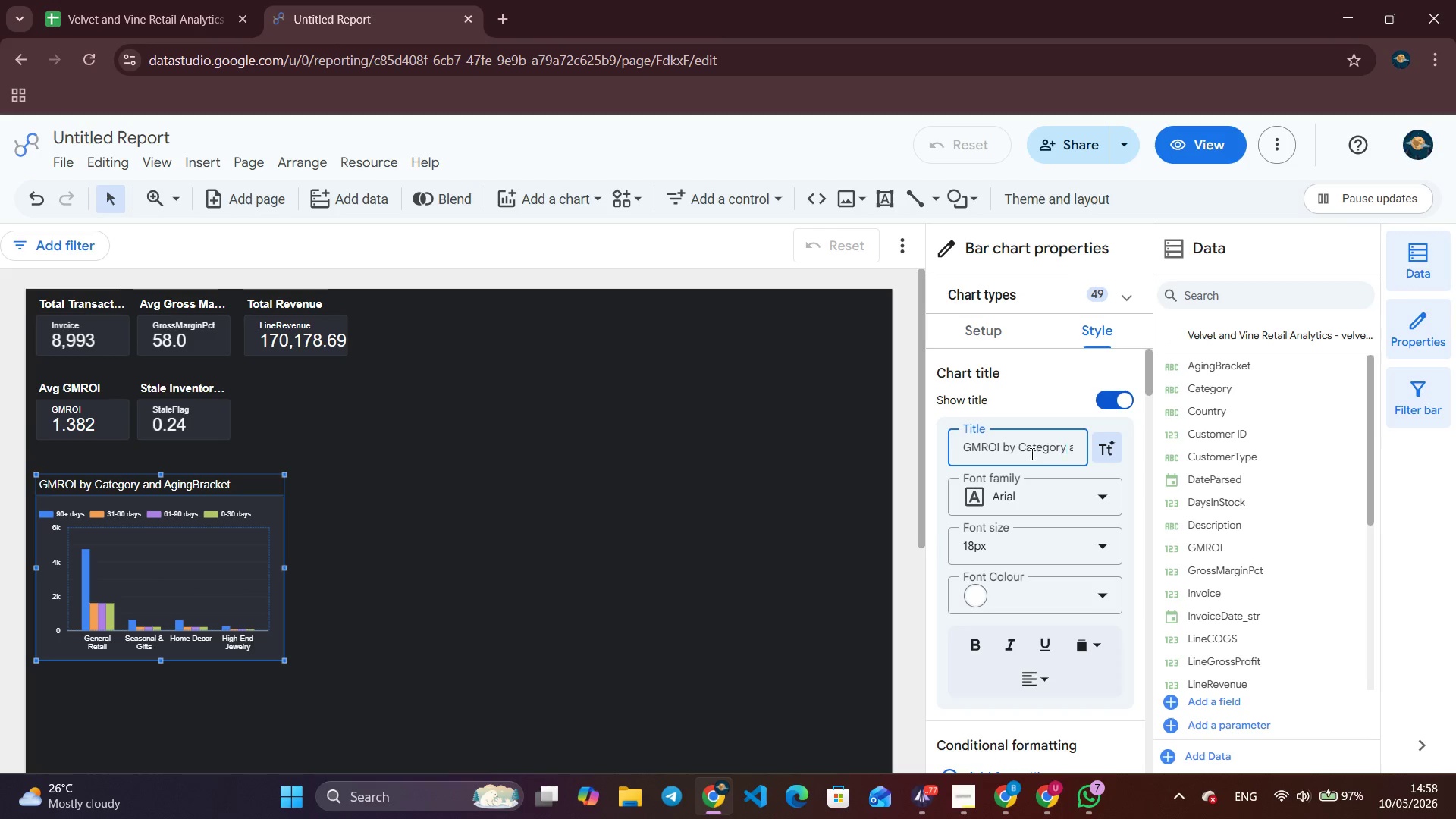 
left_click([1015, 449])
 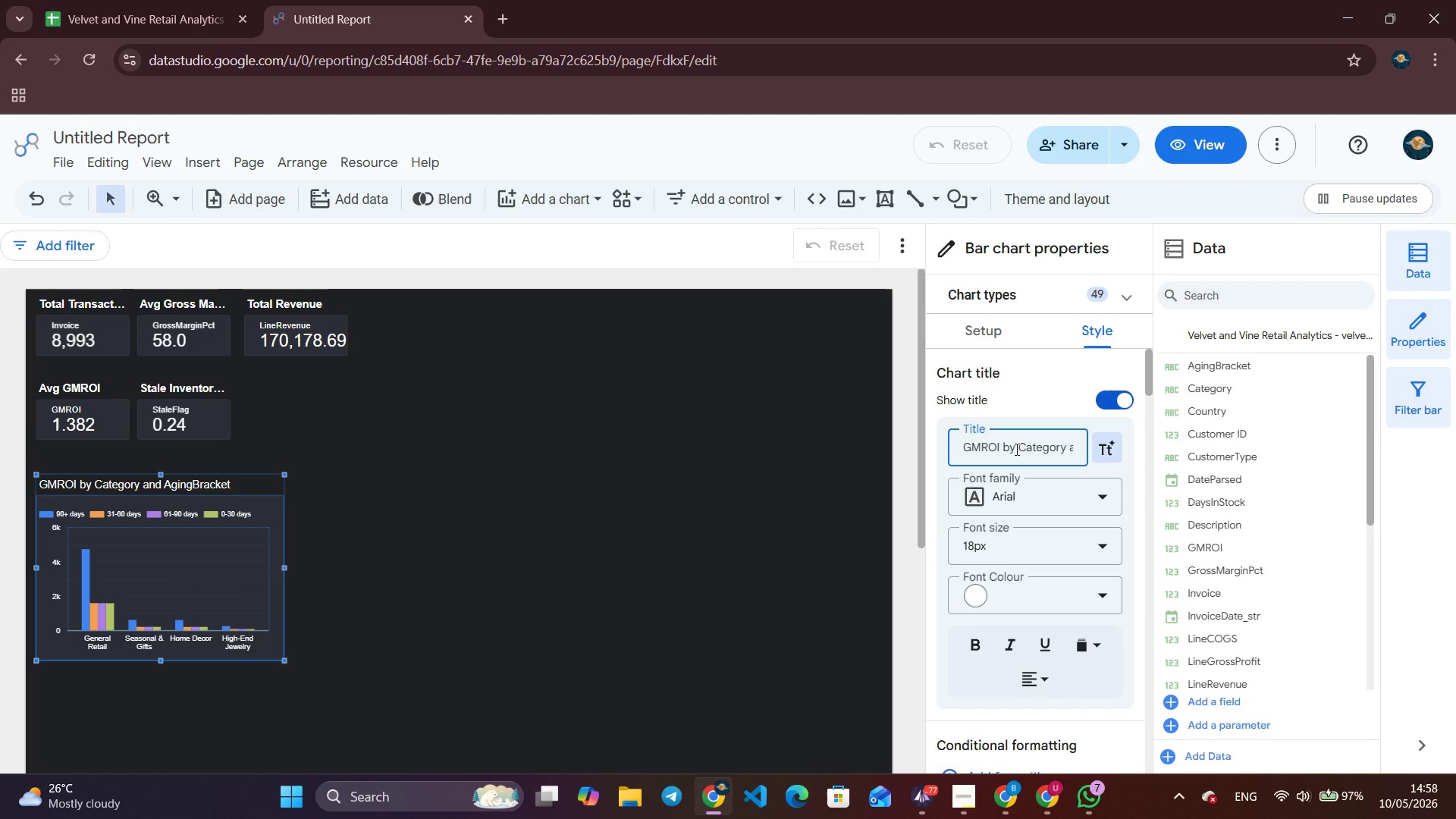 
type( Product)
 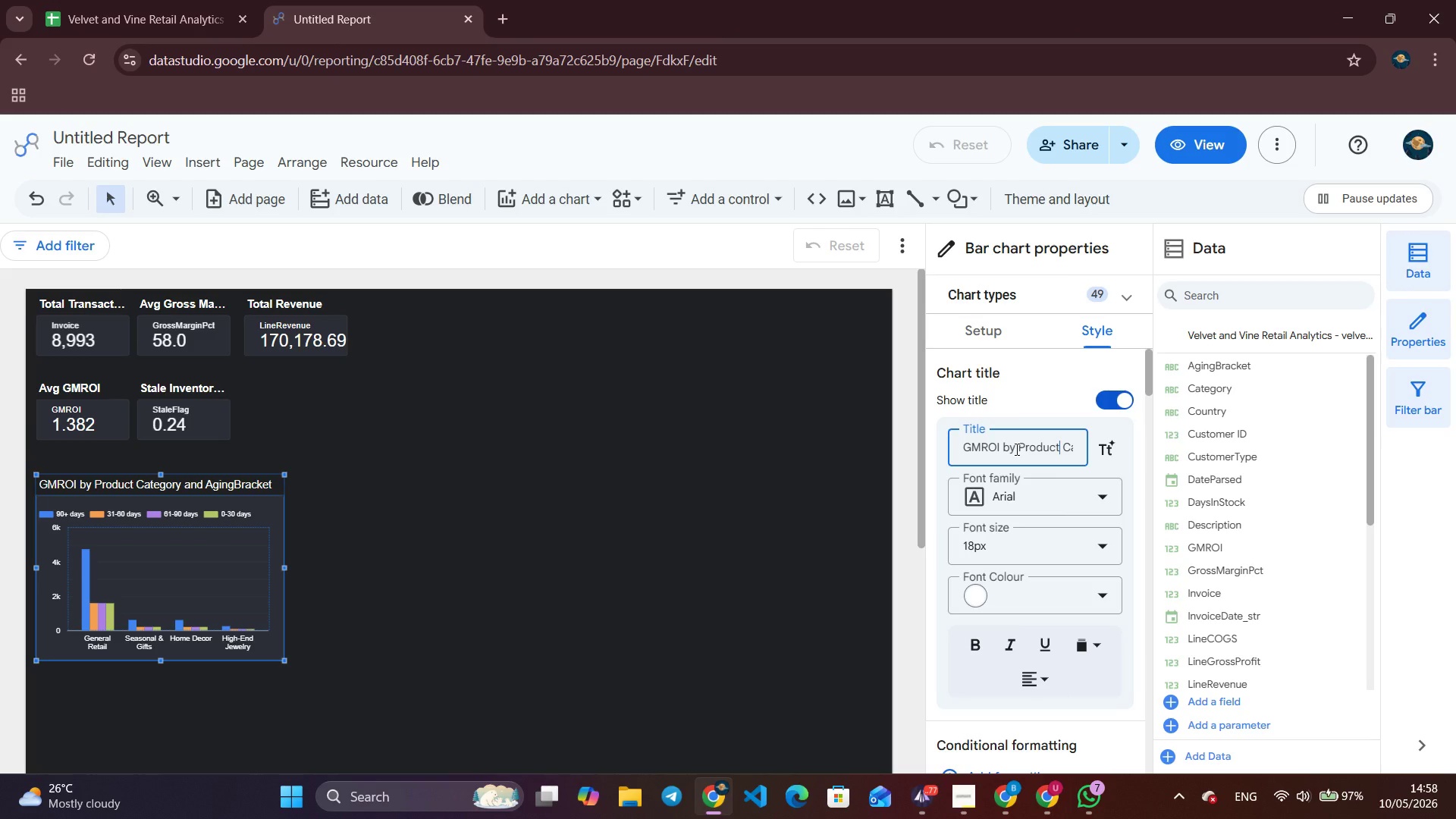 
hold_key(key=ArrowRight, duration=0.7)
 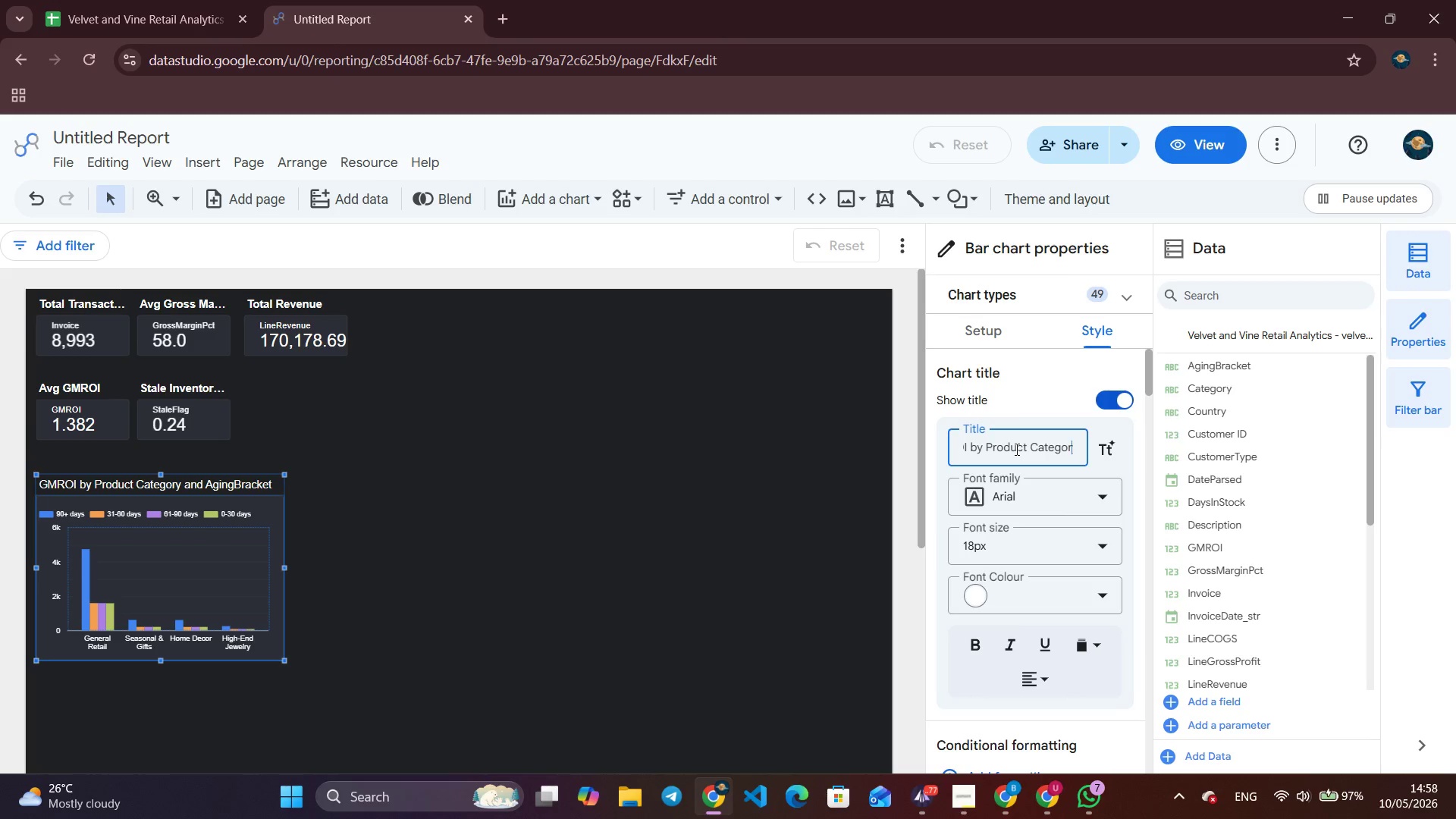 
hold_key(key=ArrowRight, duration=0.66)
 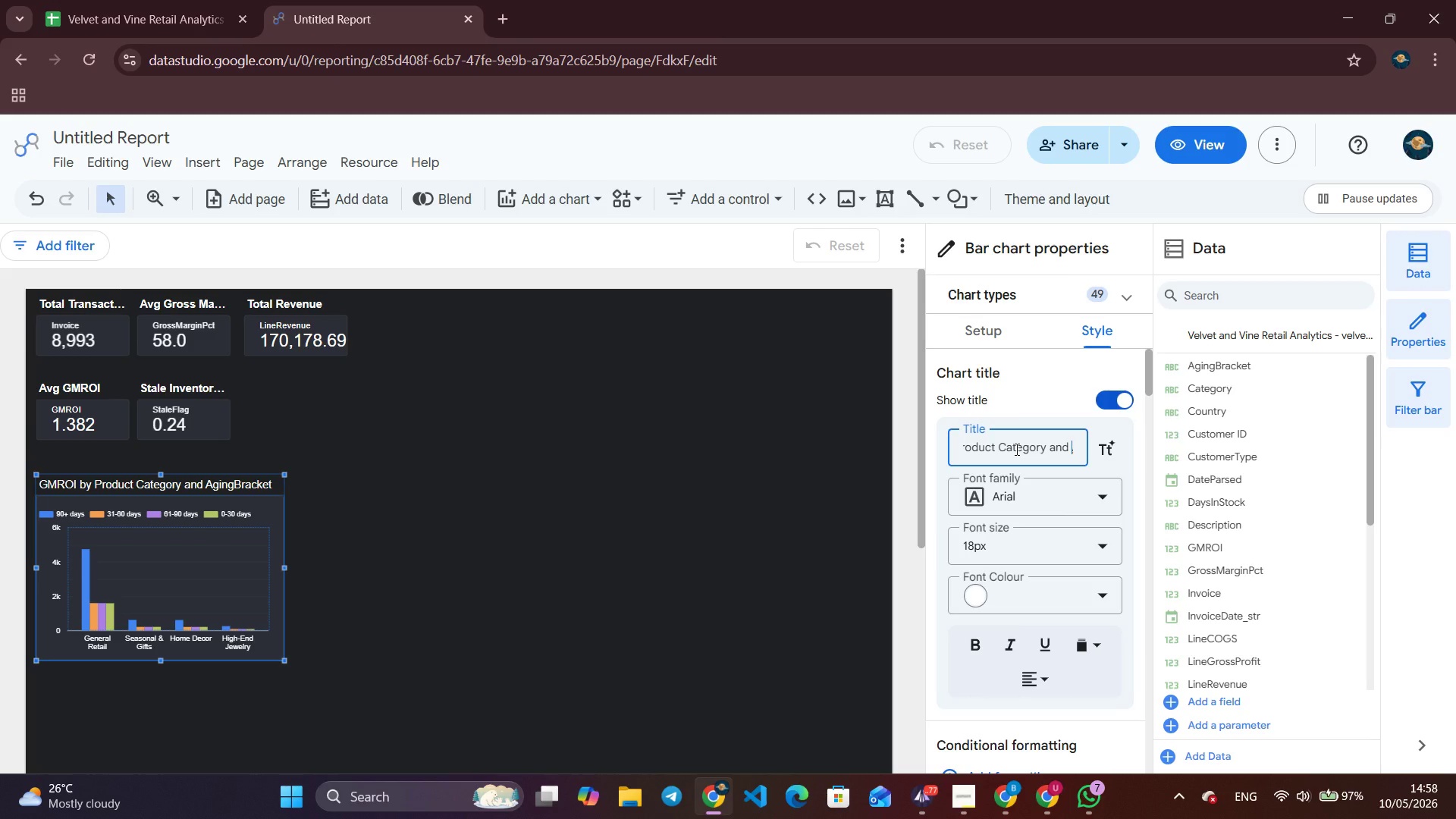 
type(Stock )
 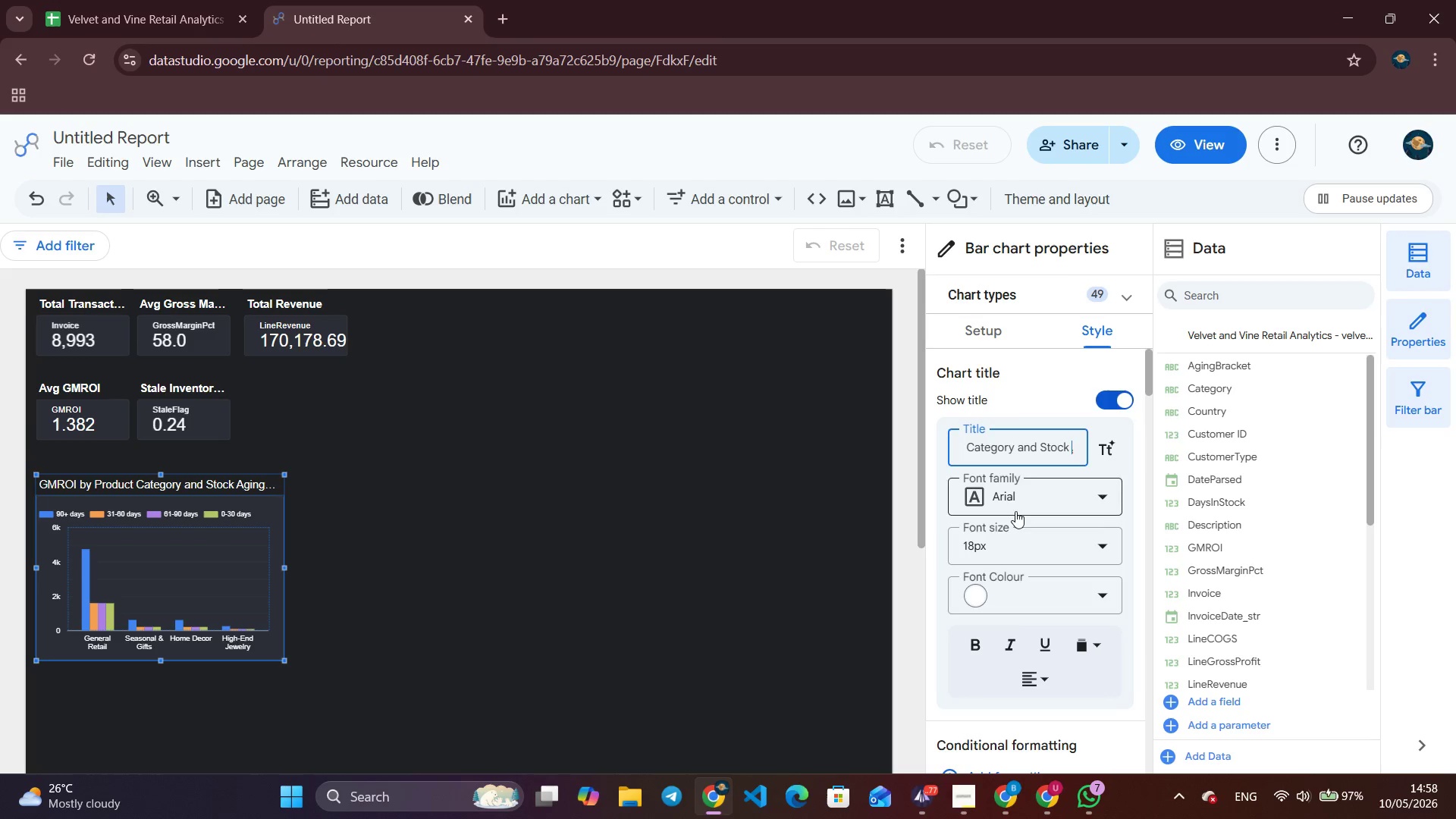 
left_click([975, 648])
 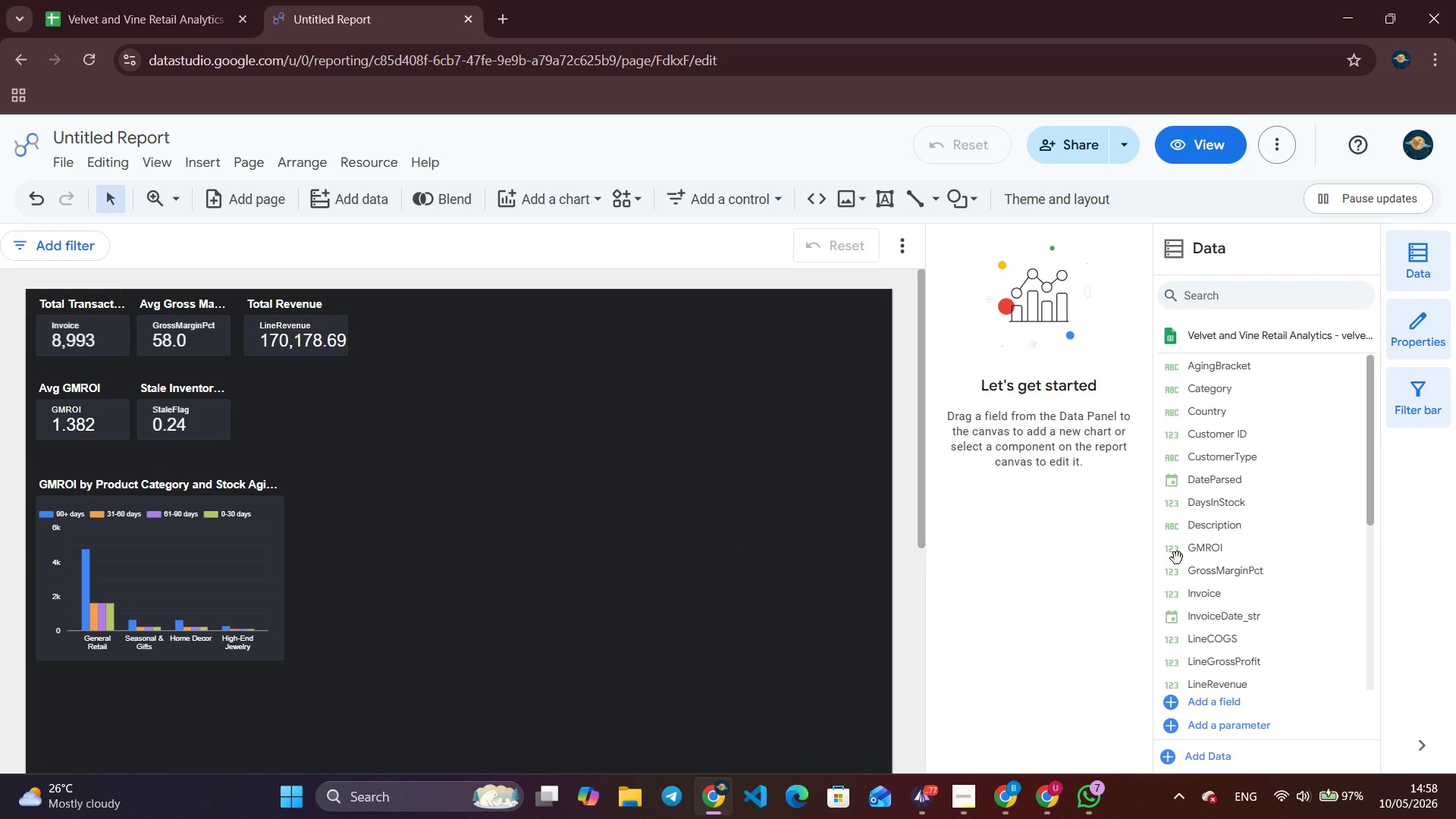 
left_click([148, 468])
 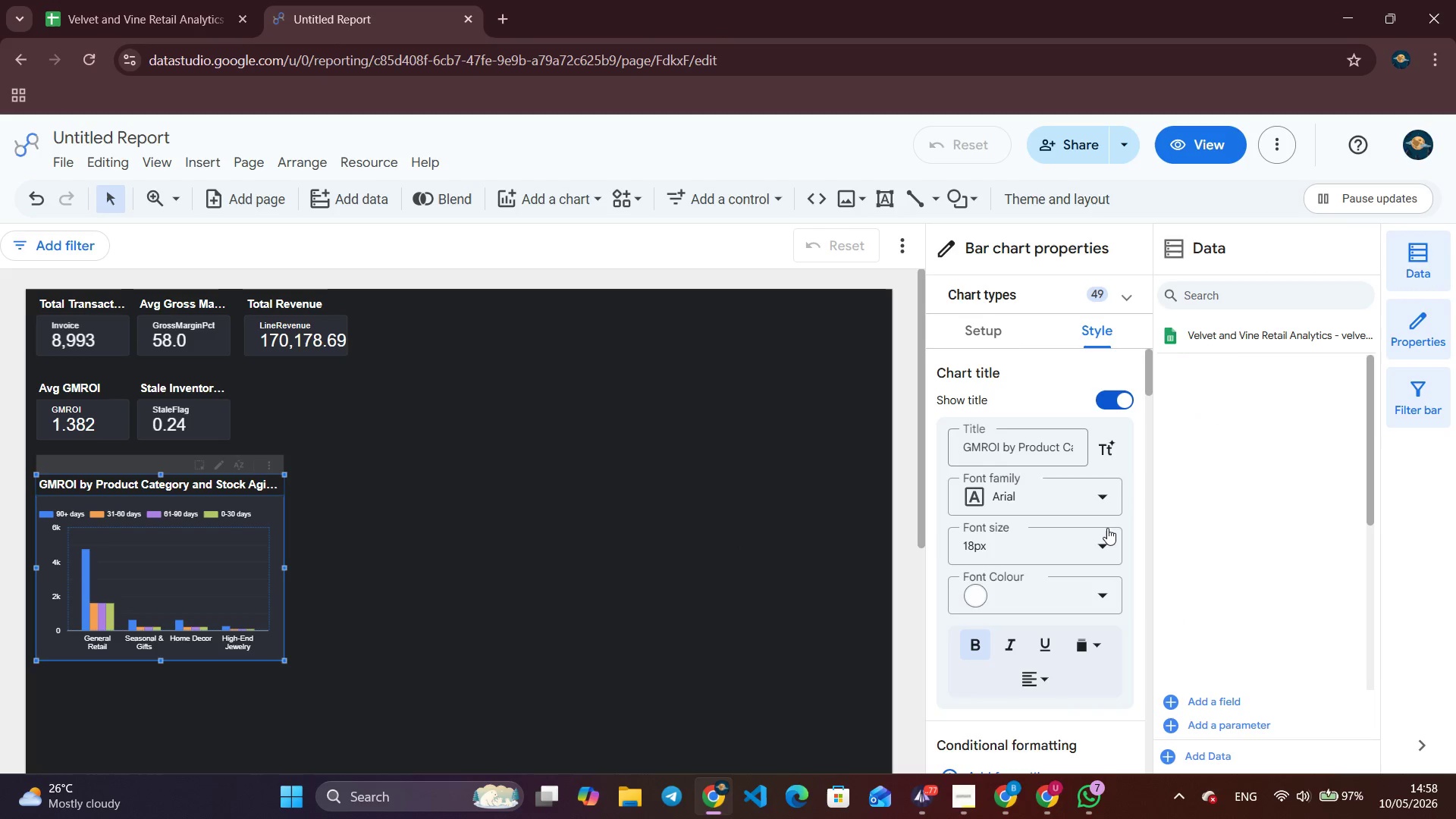 
scroll: coordinate [1030, 537], scroll_direction: down, amount: 2.0
 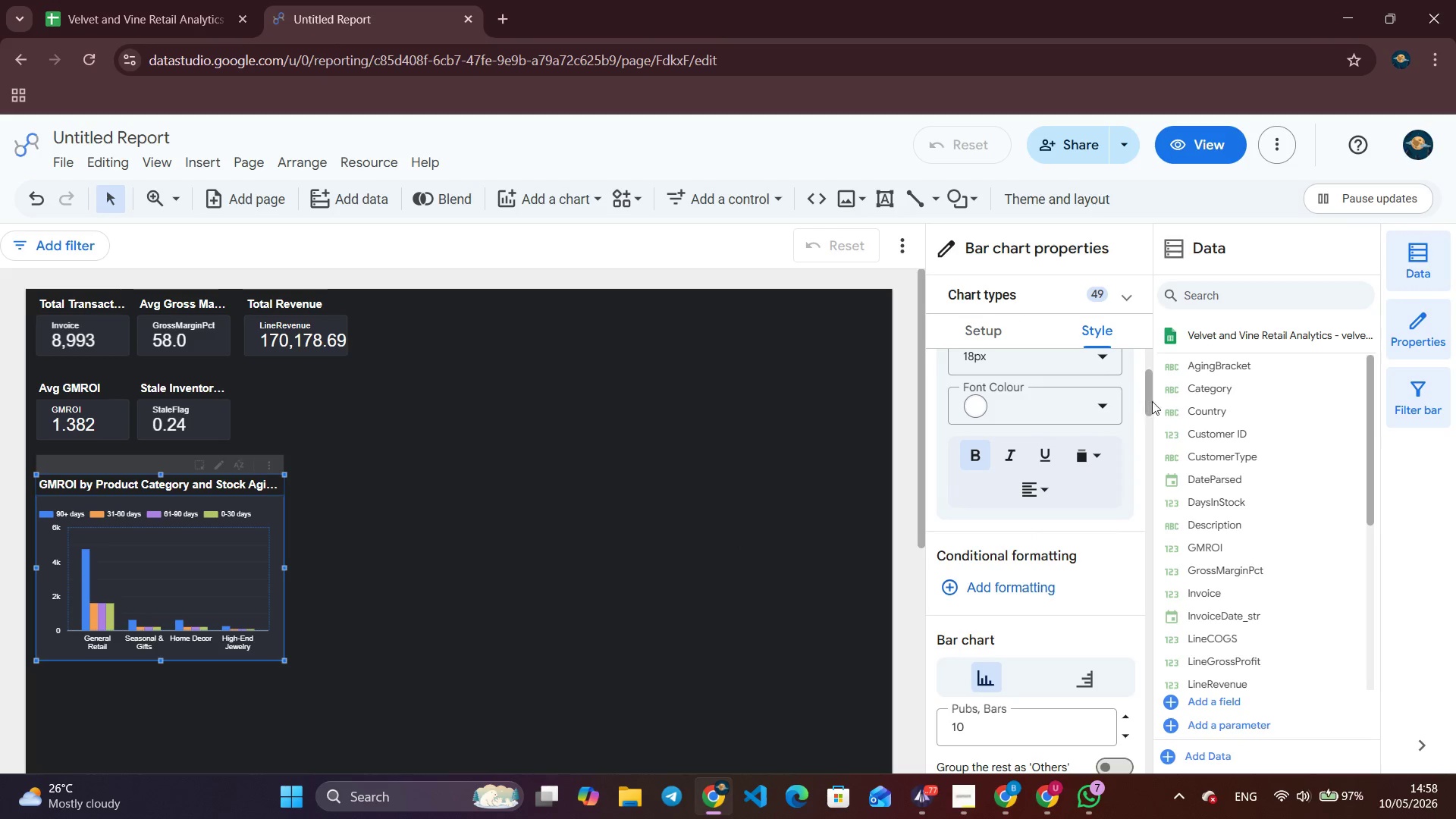 
left_click_drag(start_coordinate=[1151, 399], to_coordinate=[1133, 366])
 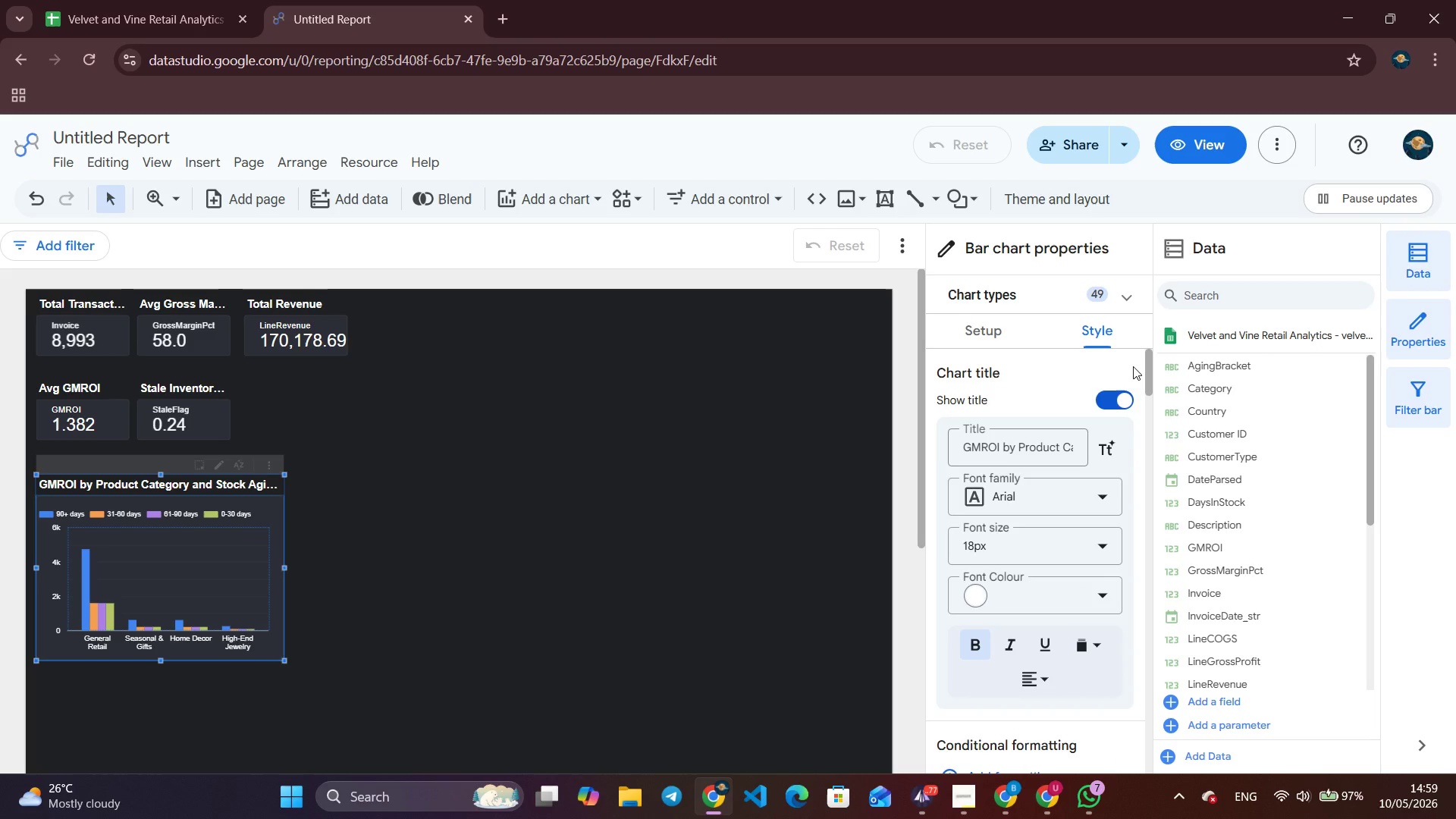 
wait(24.75)
 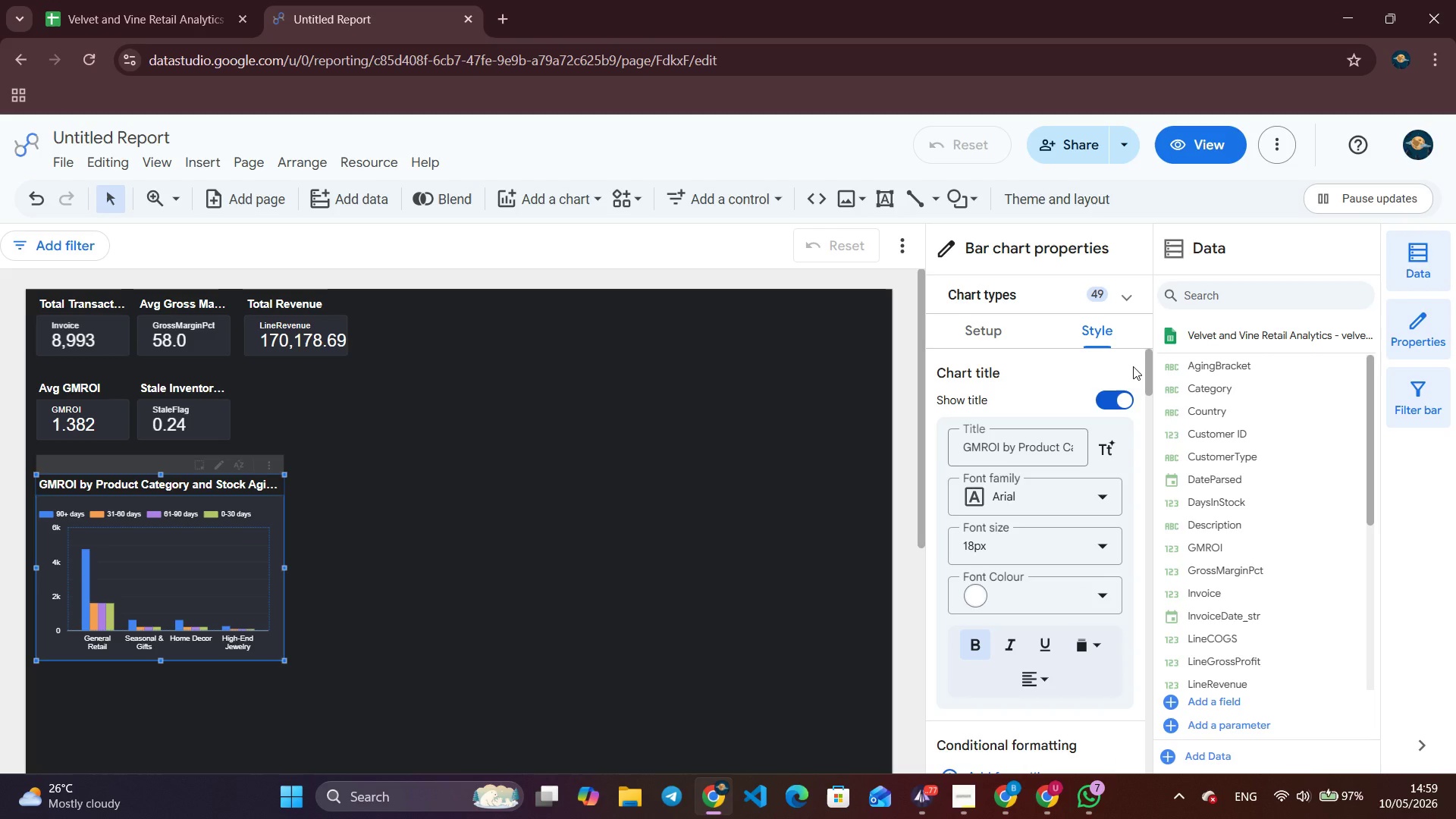 
left_click([559, 495])
 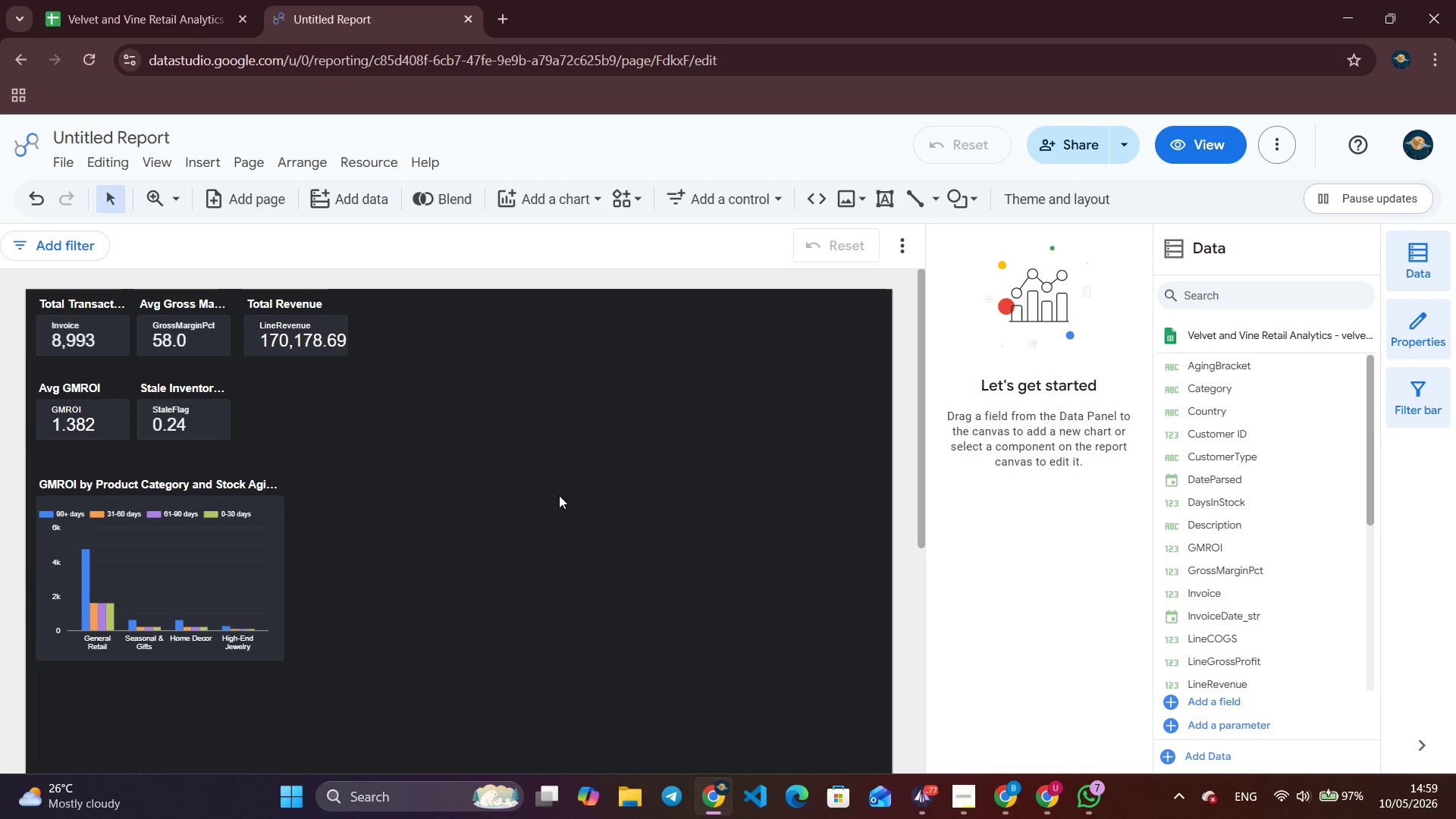 
wait(5.92)
 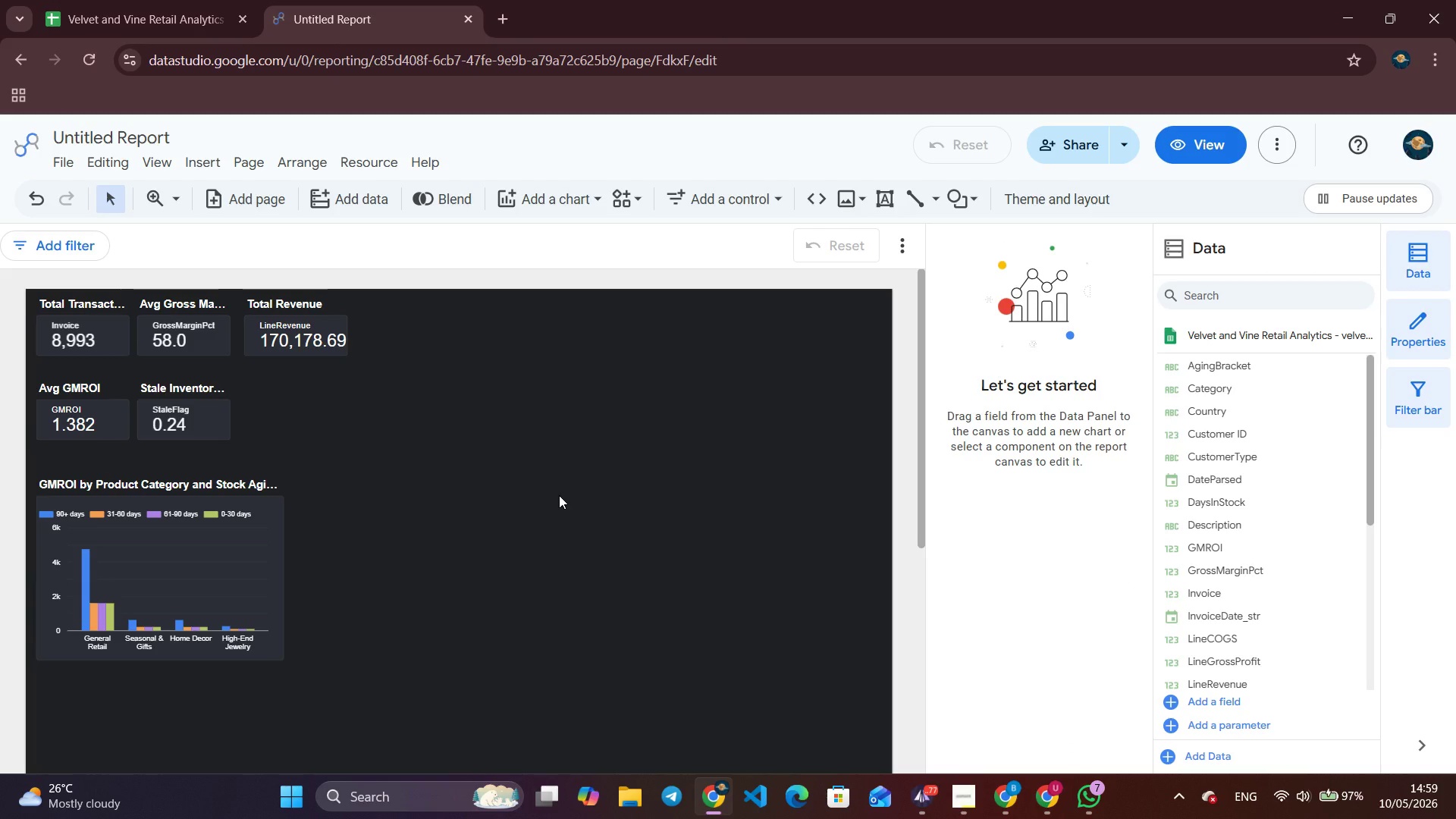 
left_click([212, 164])
 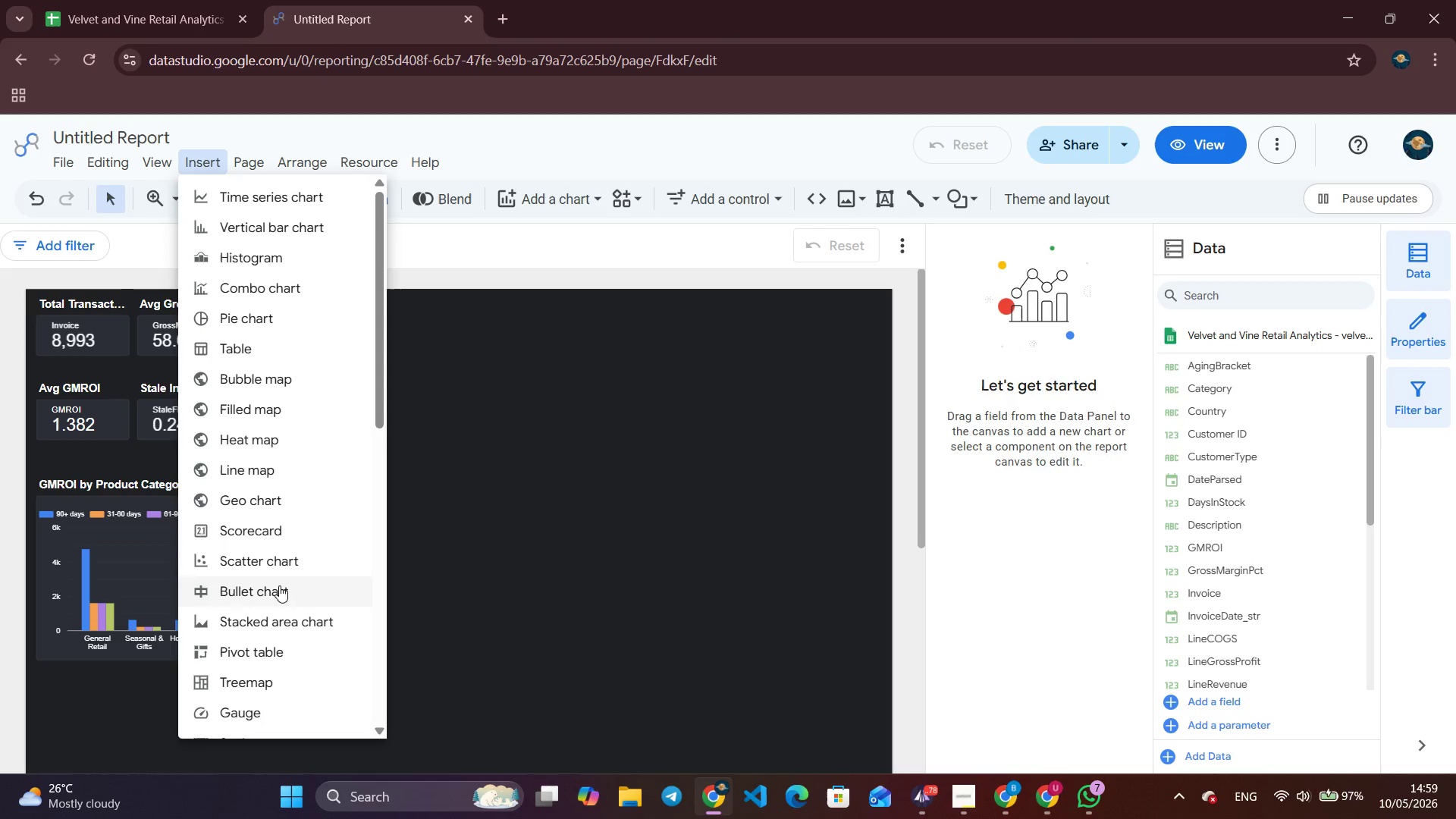 
left_click([257, 347])
 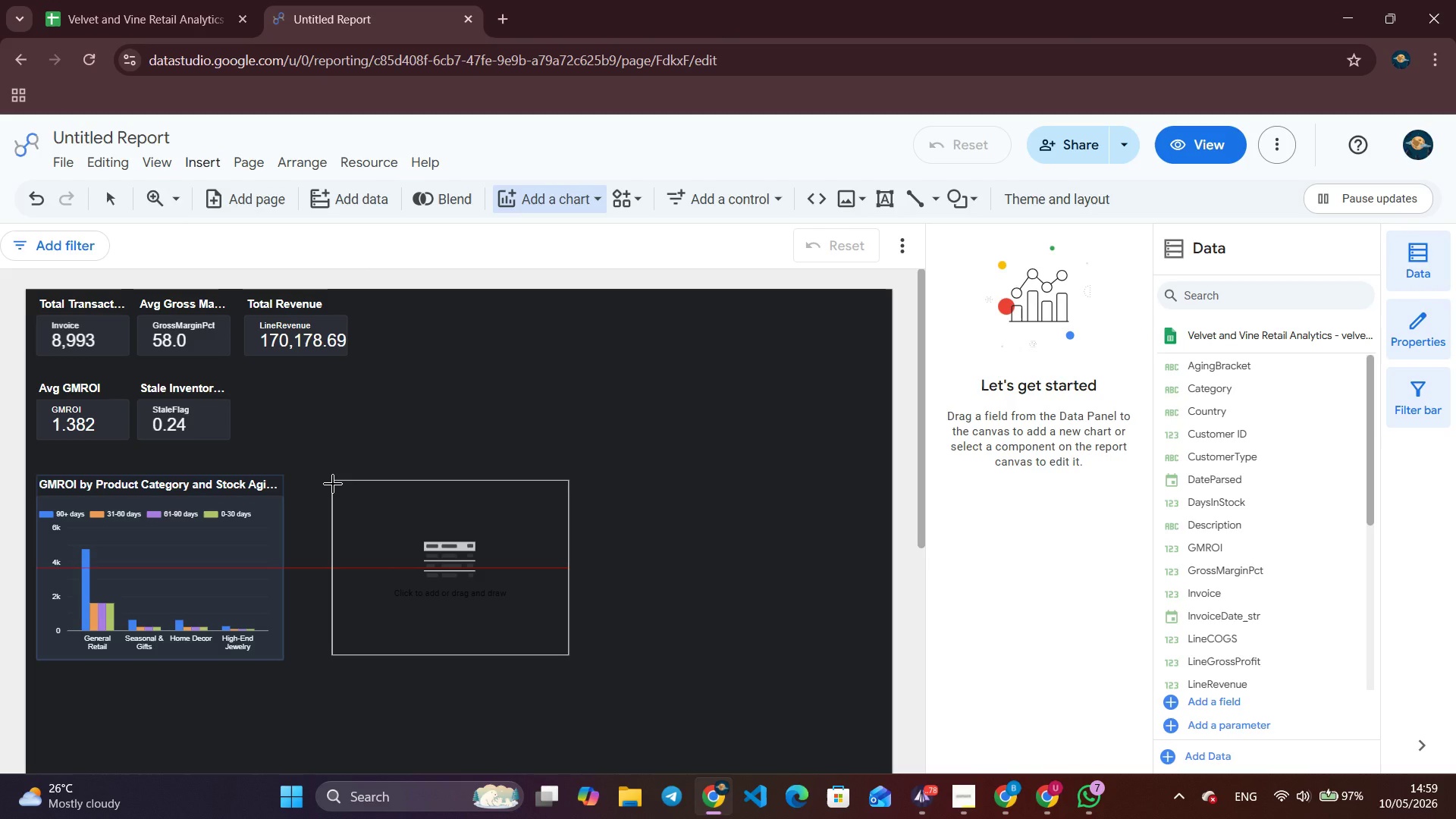 
left_click([333, 484])
 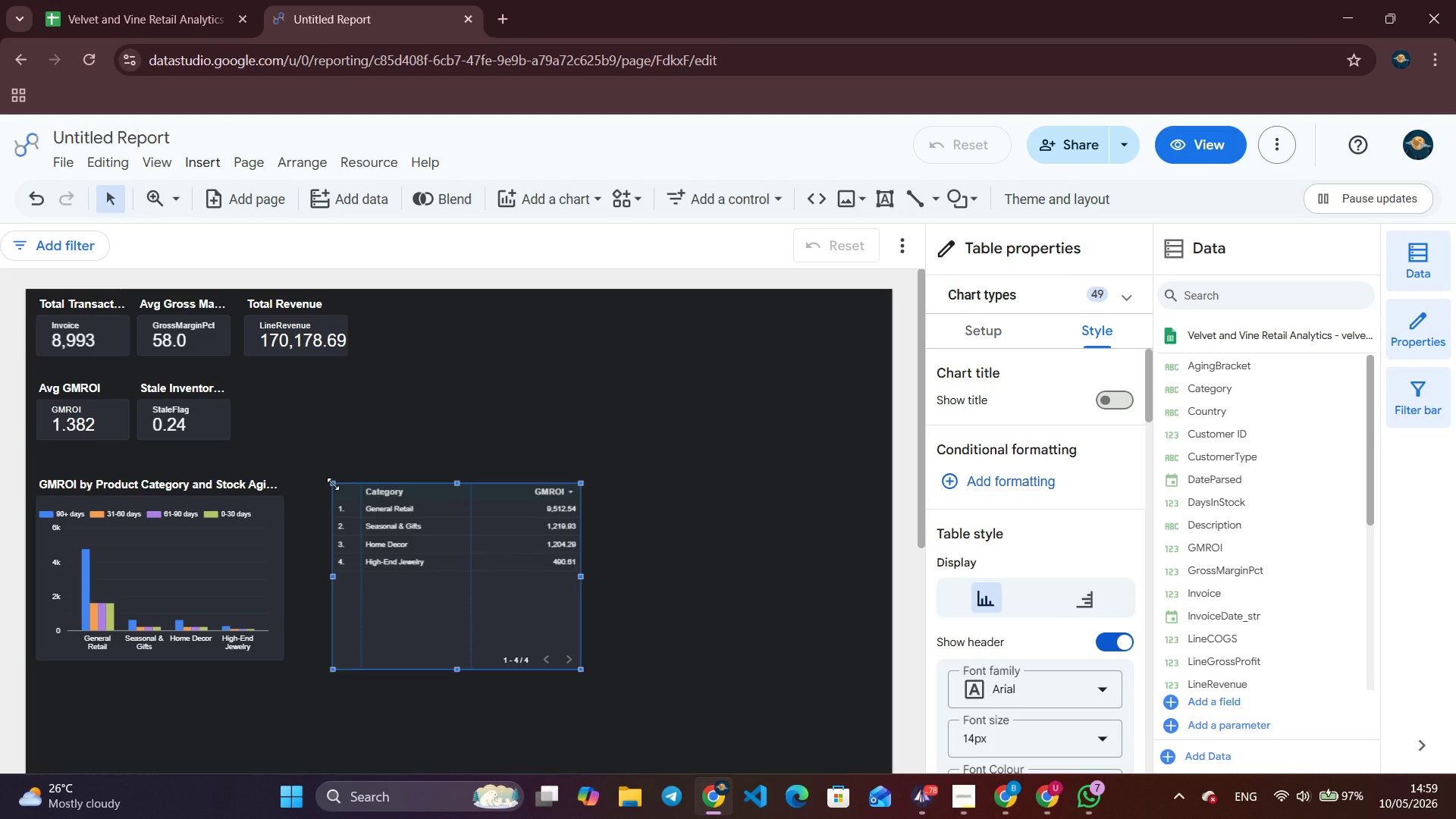 
wait(14.14)
 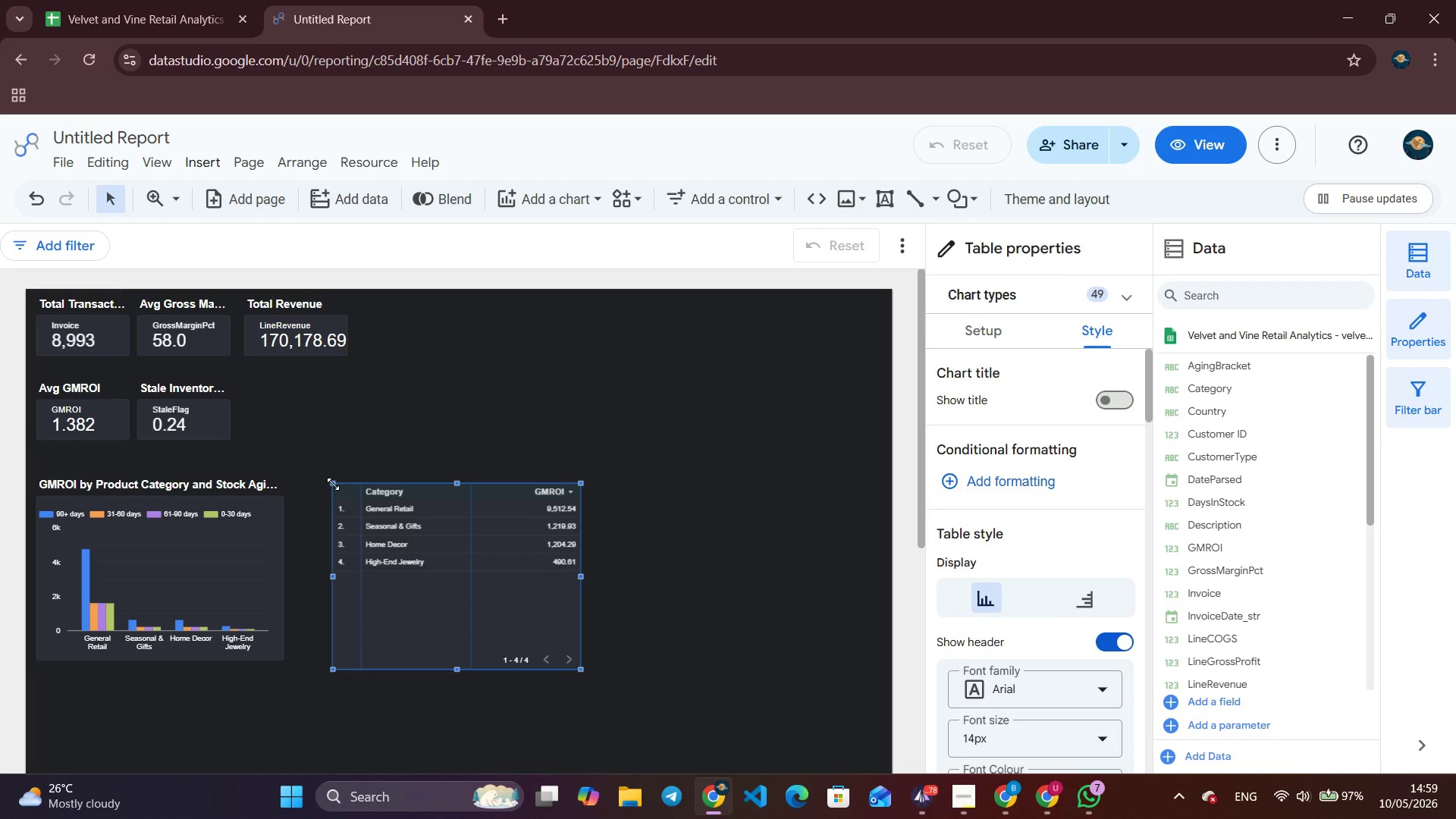 
left_click([997, 322])
 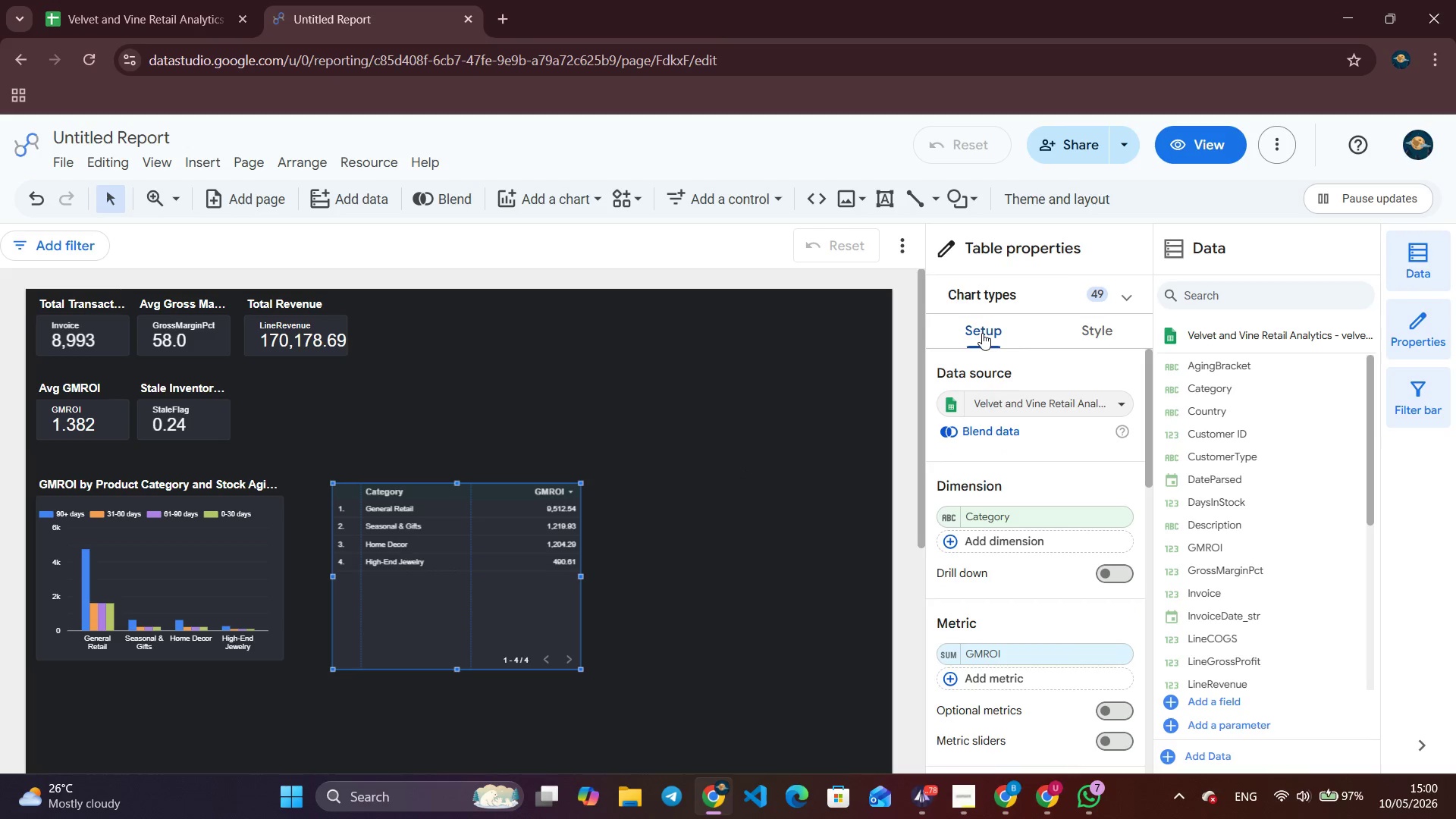 
mouse_move([981, 528])
 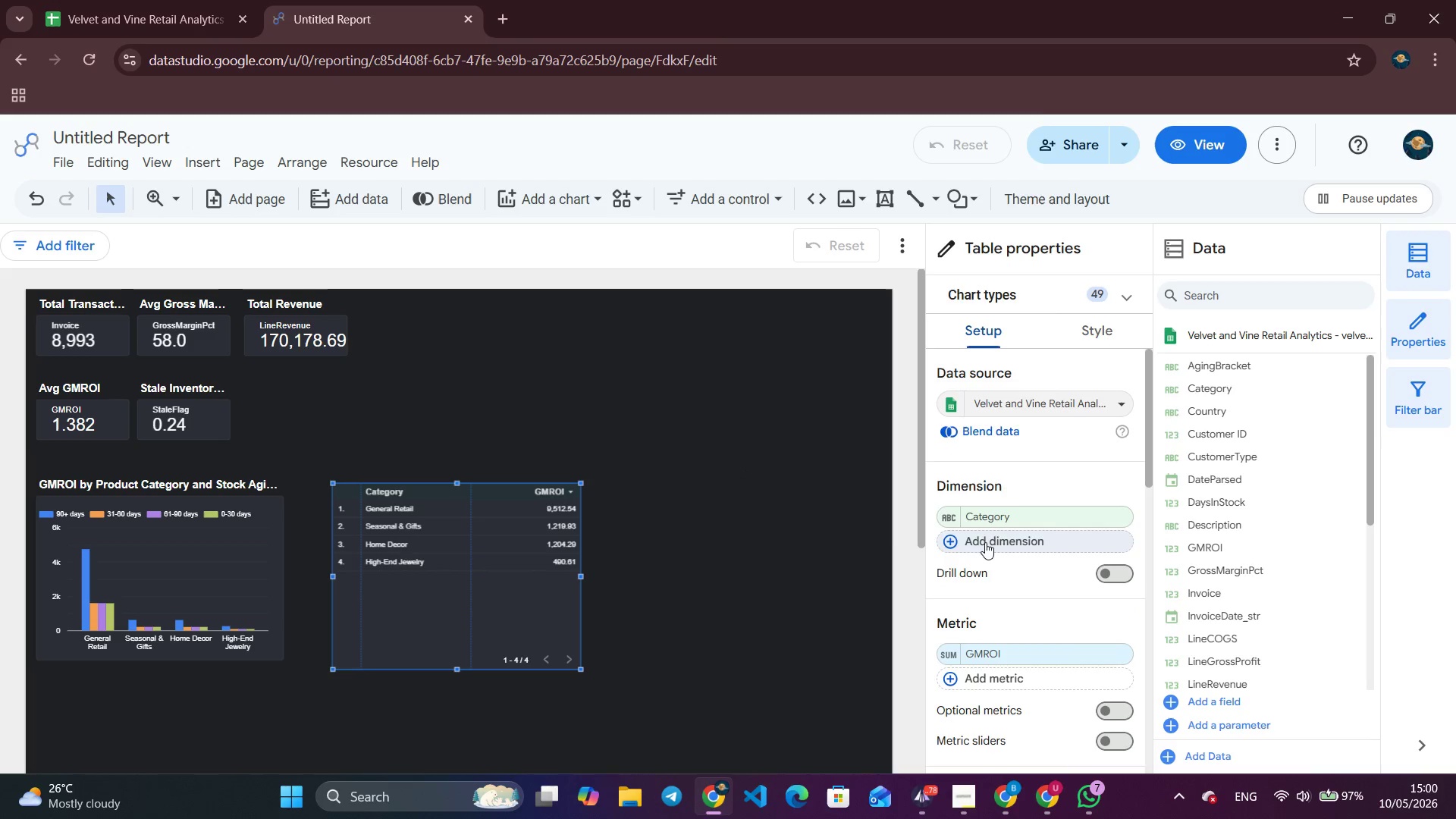 
left_click([985, 542])
 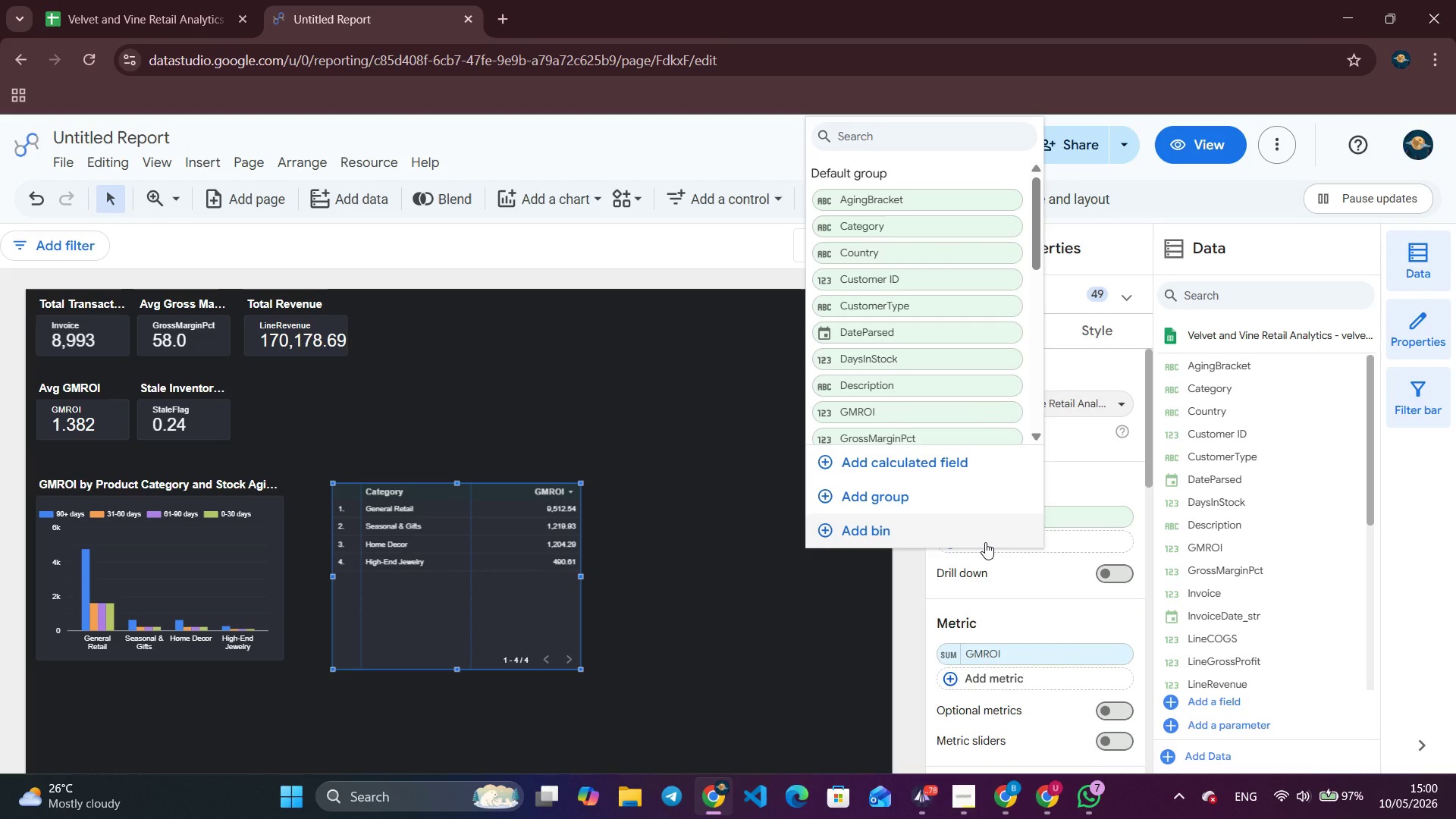 
type(st)
 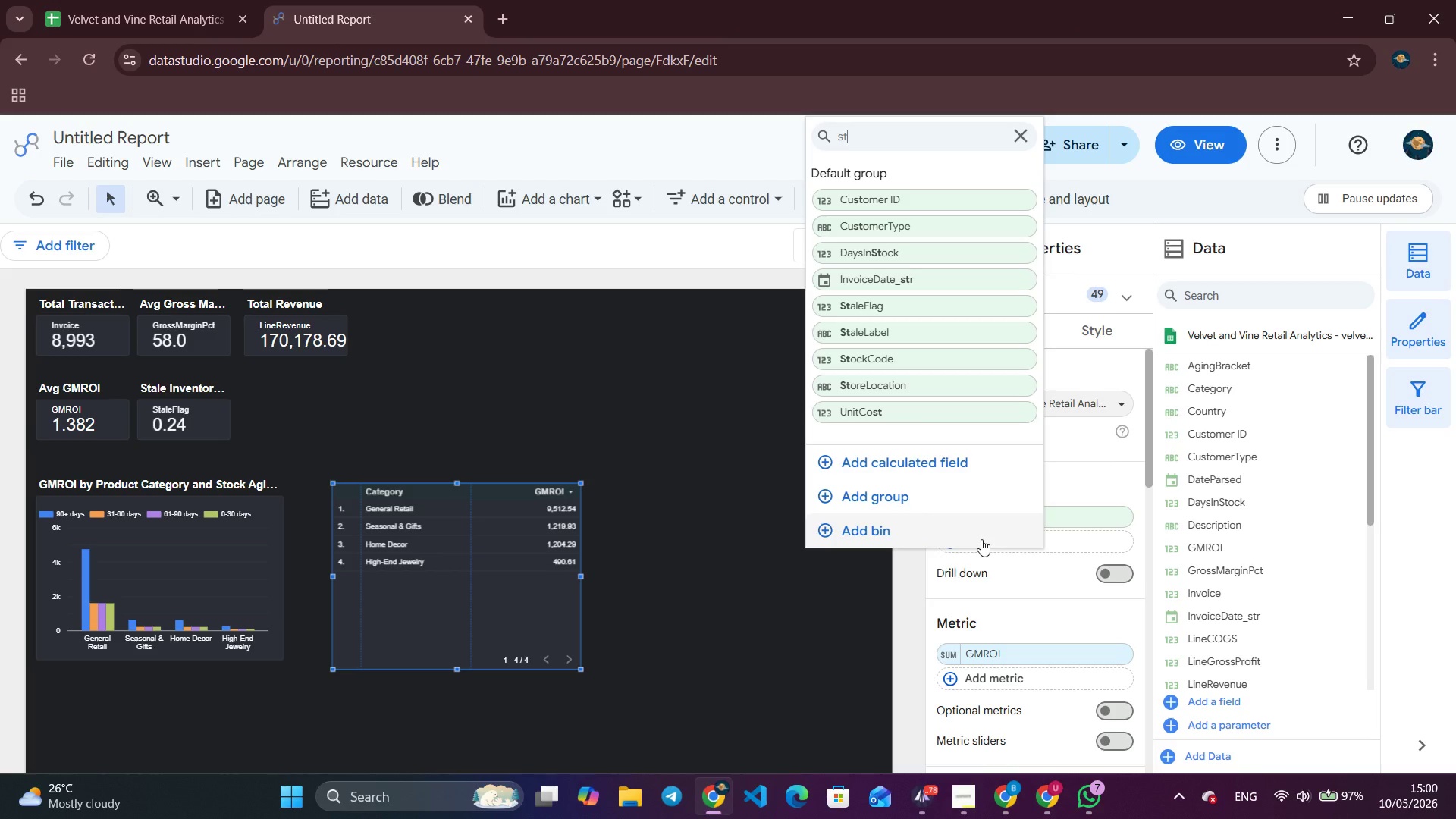 
type(ore)
 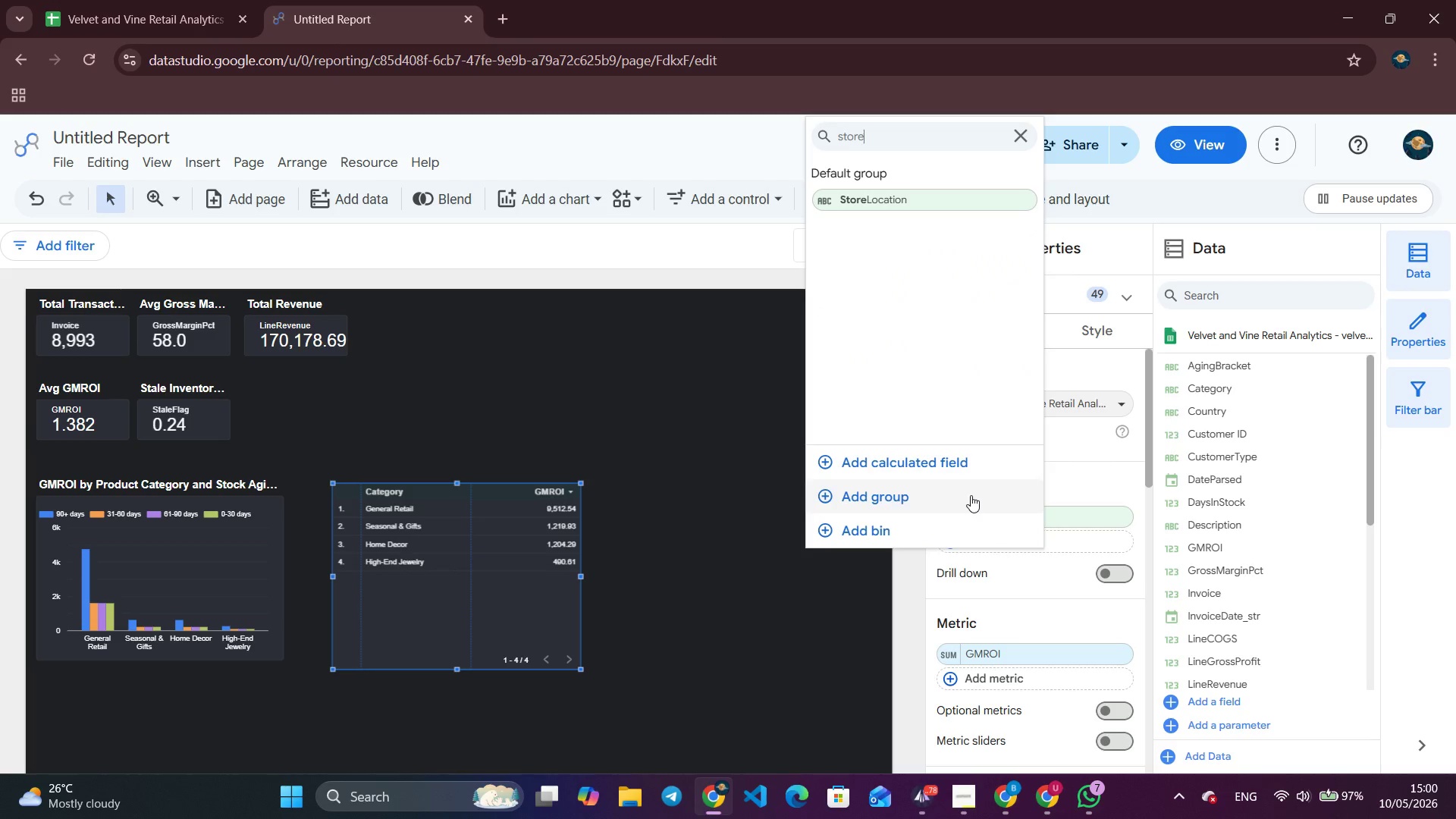 
key(Enter)
 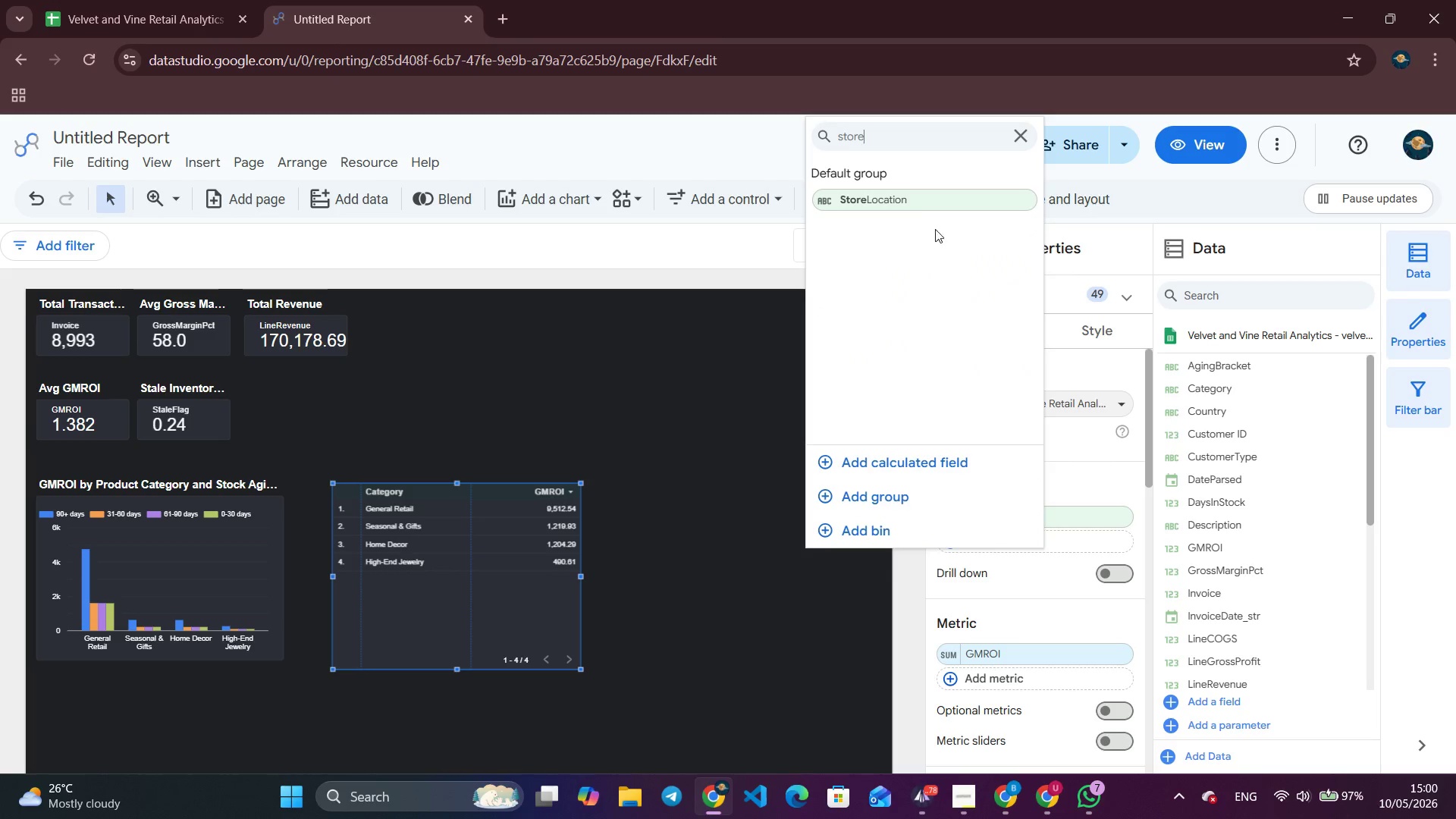 
left_click([907, 197])
 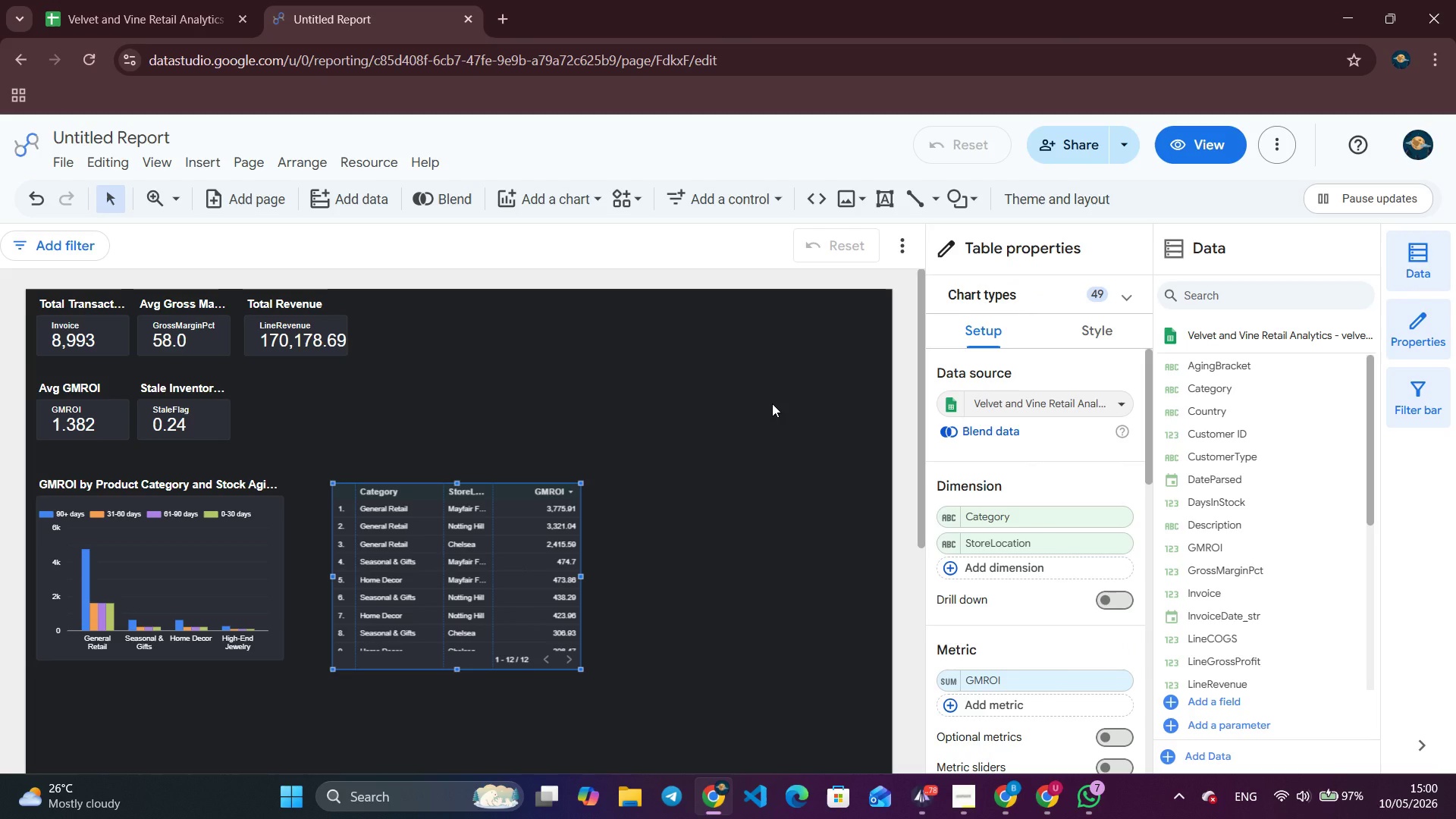 
wait(7.75)
 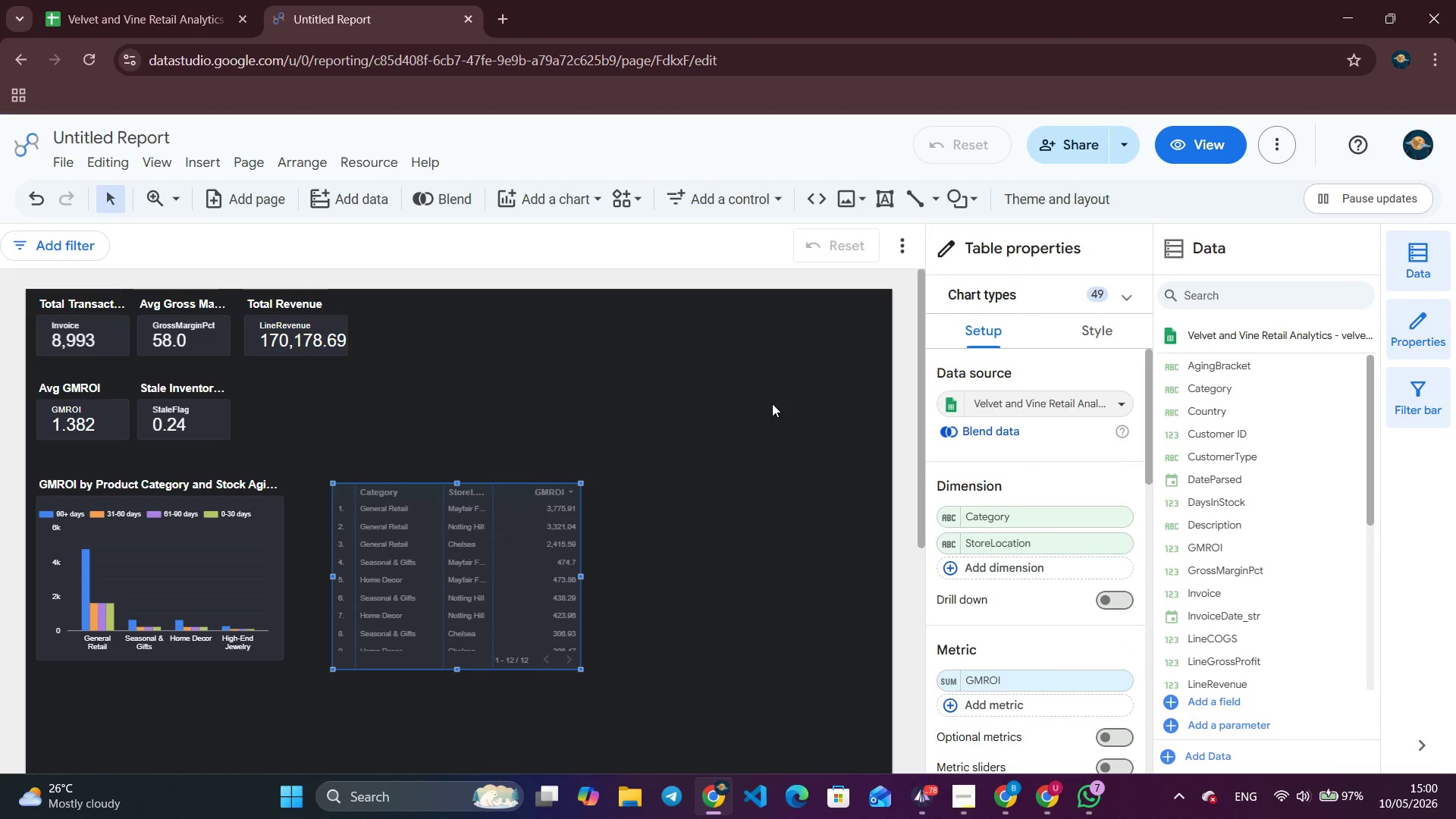 
left_click([1019, 675])
 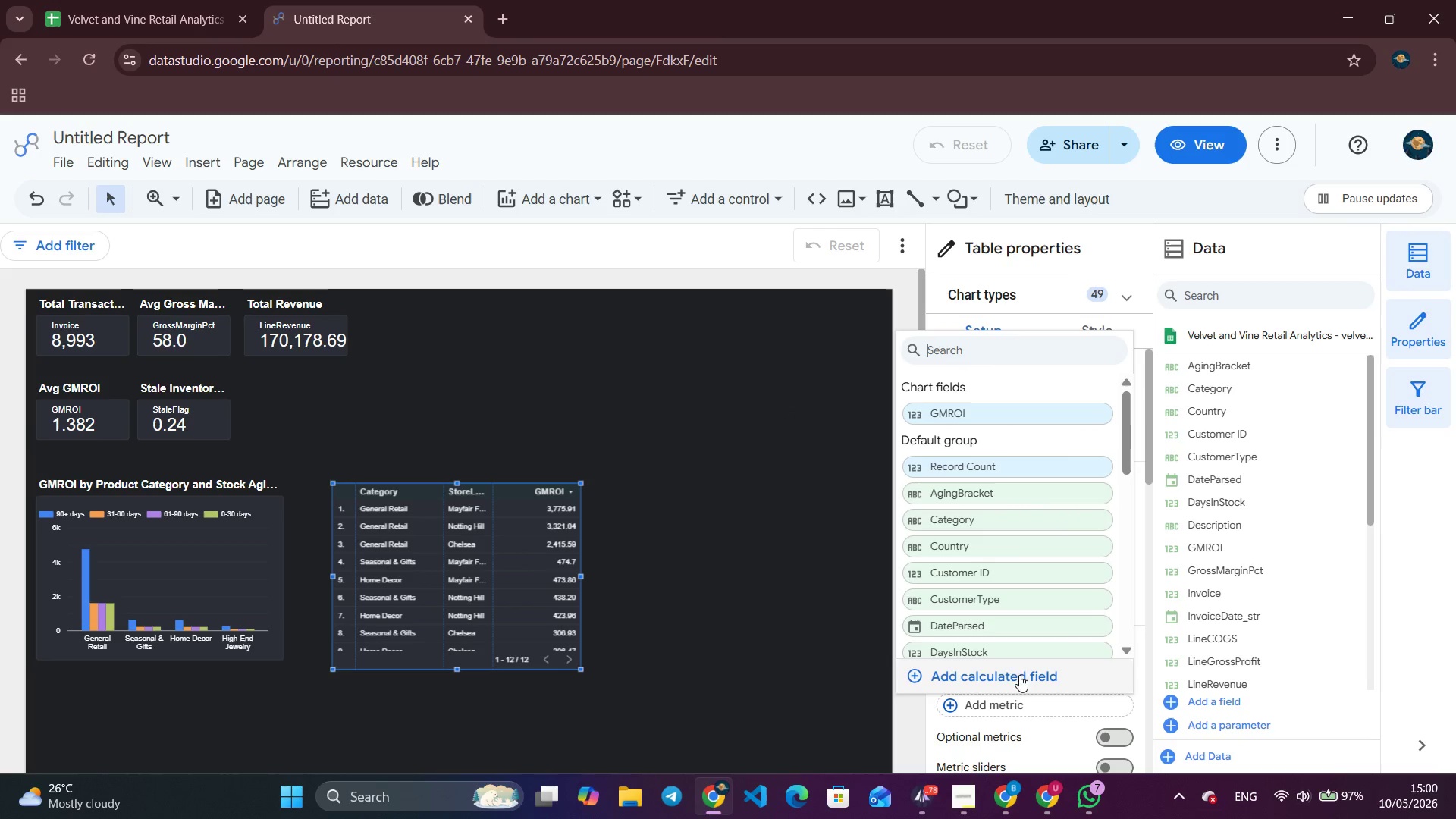 
type(stal)
 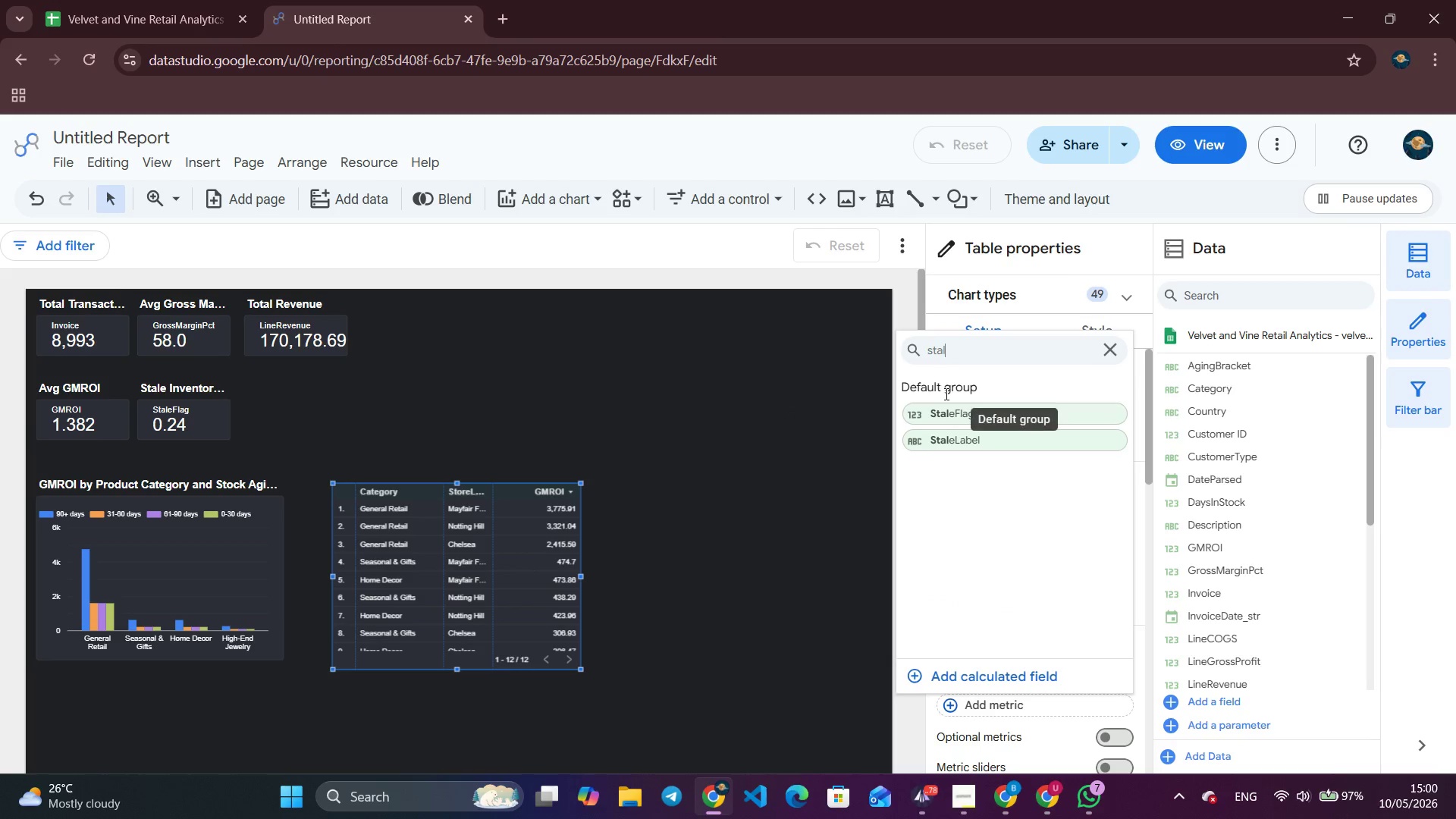 
left_click([958, 404])
 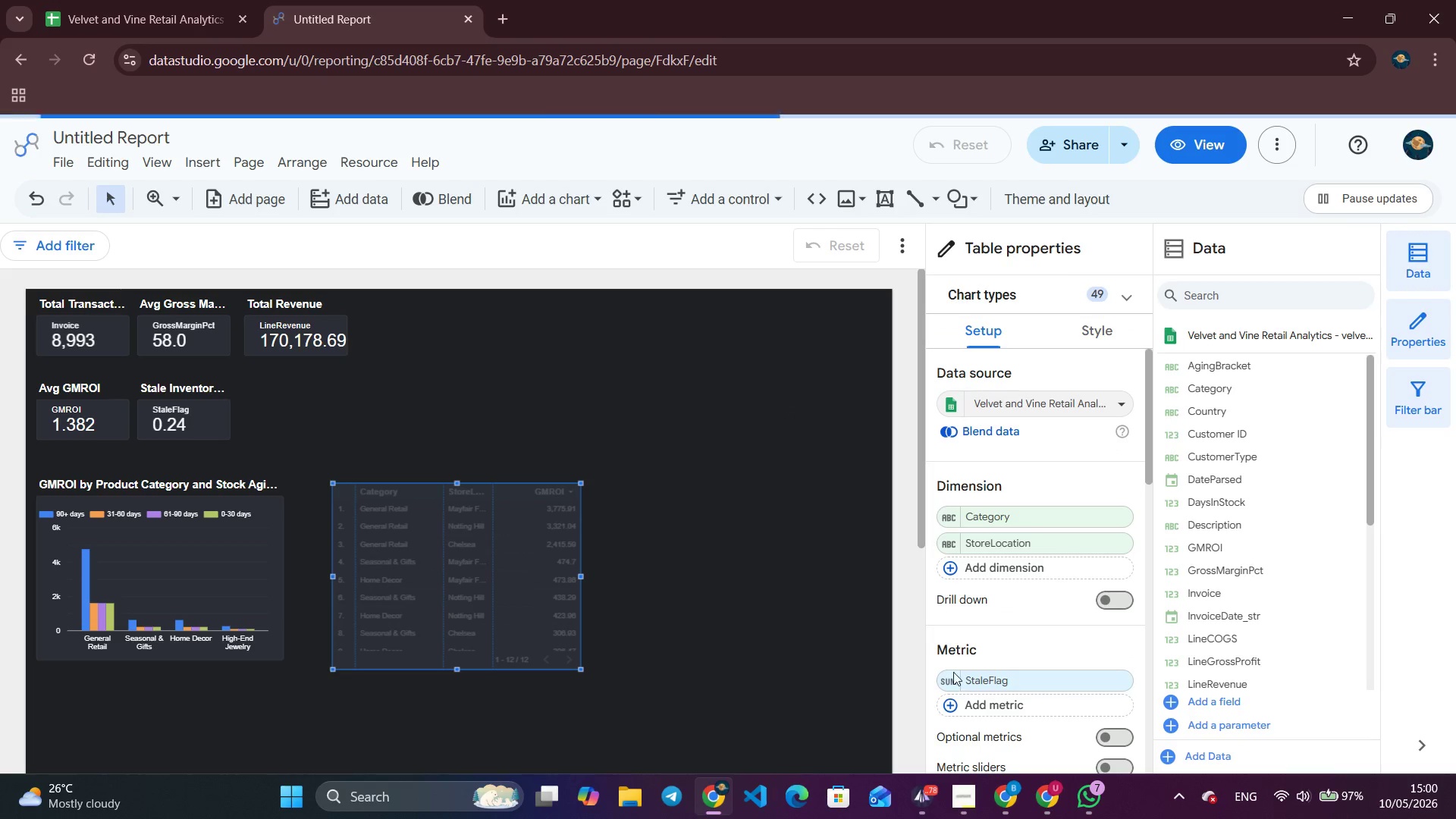 
left_click([946, 682])
 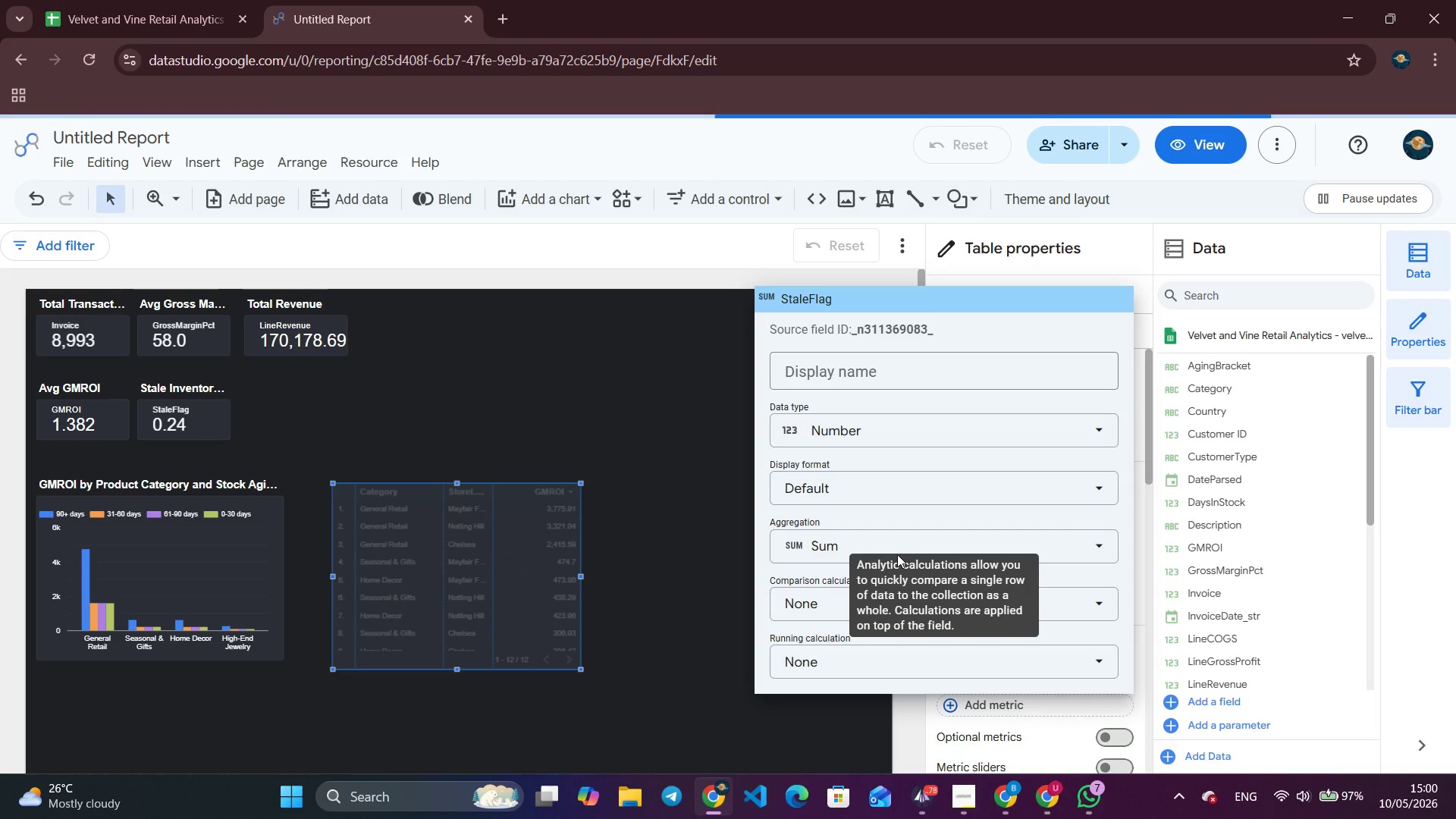 
left_click([902, 540])
 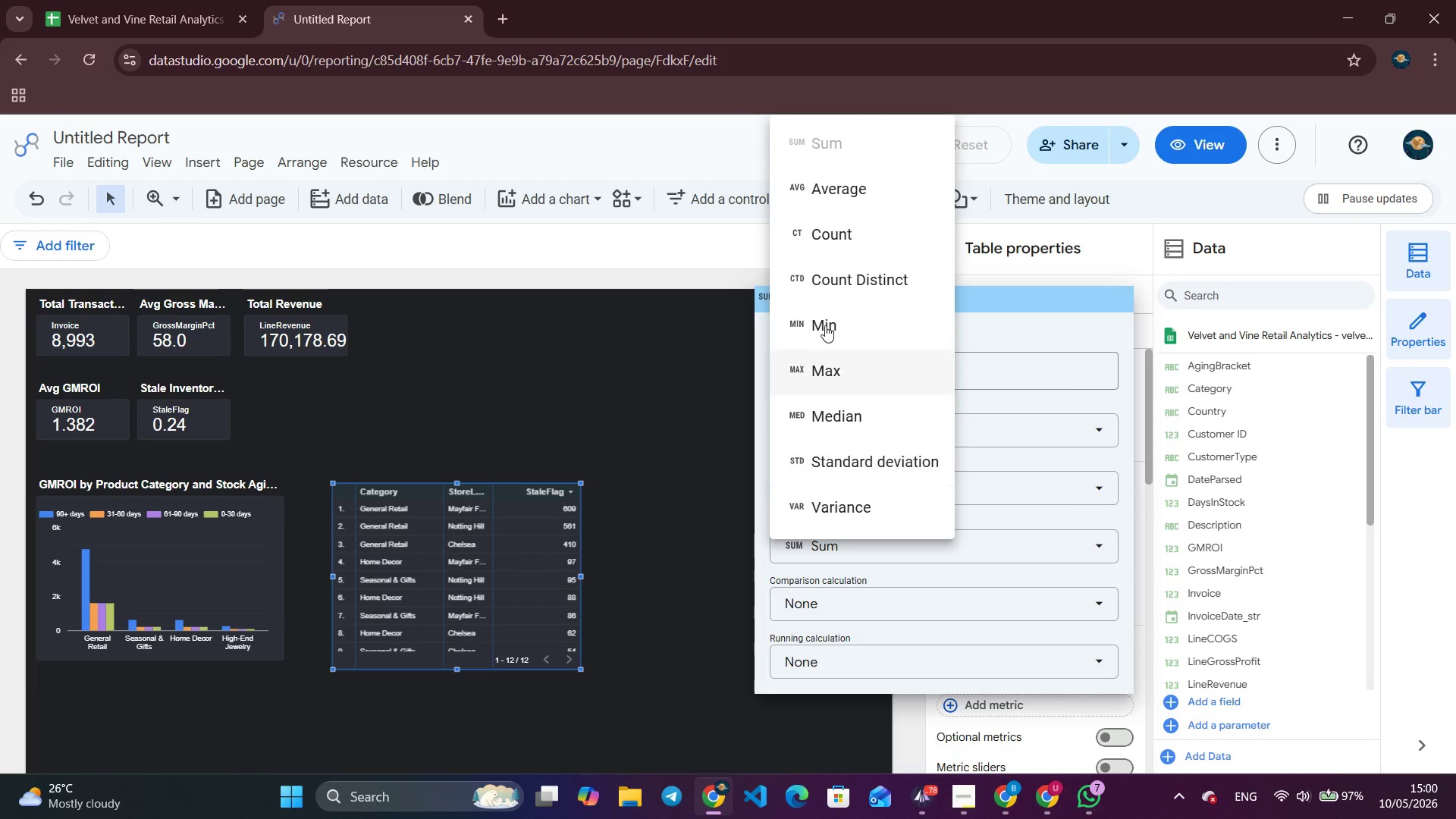 
left_click([861, 196])
 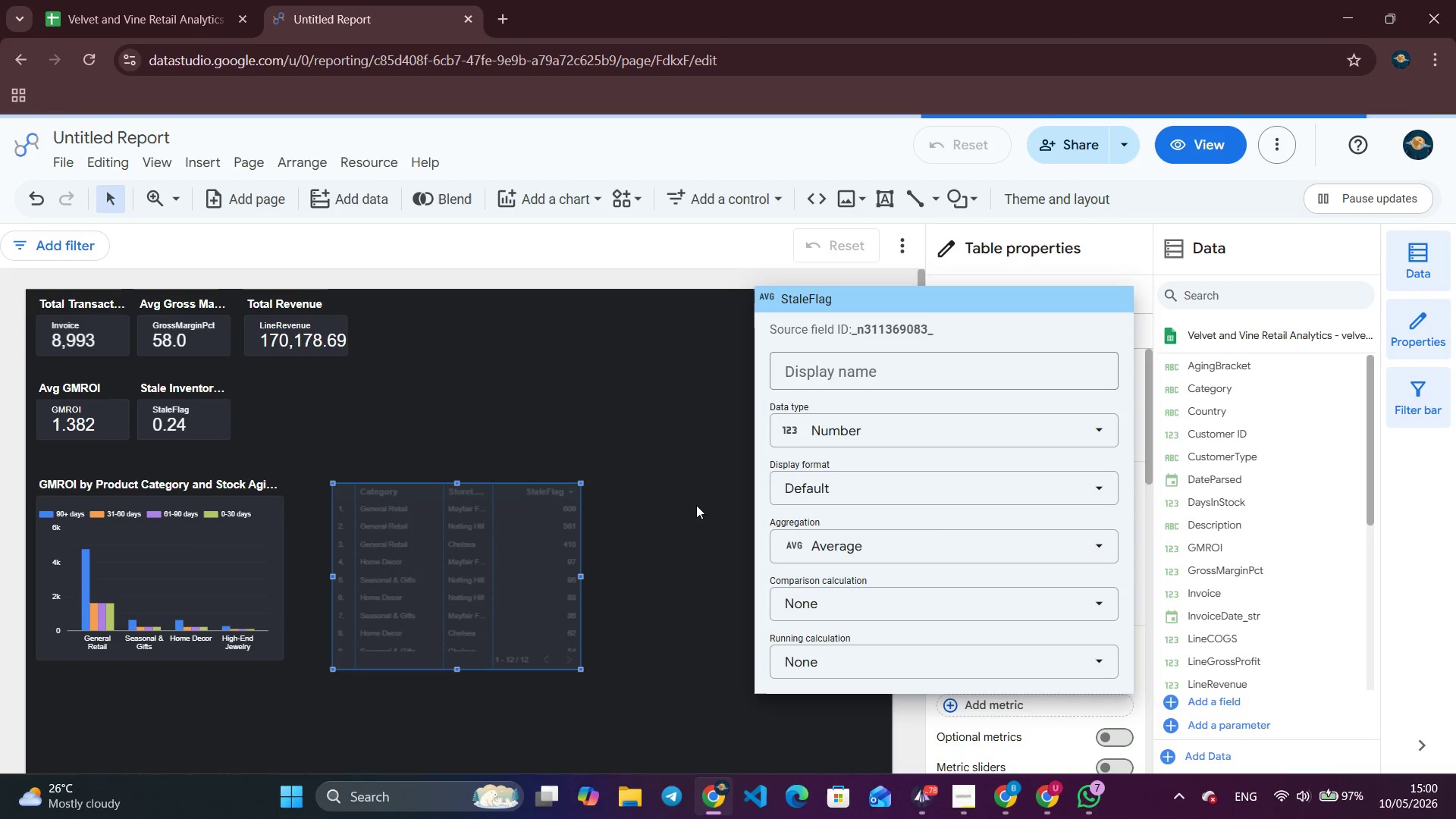 
wait(5.42)
 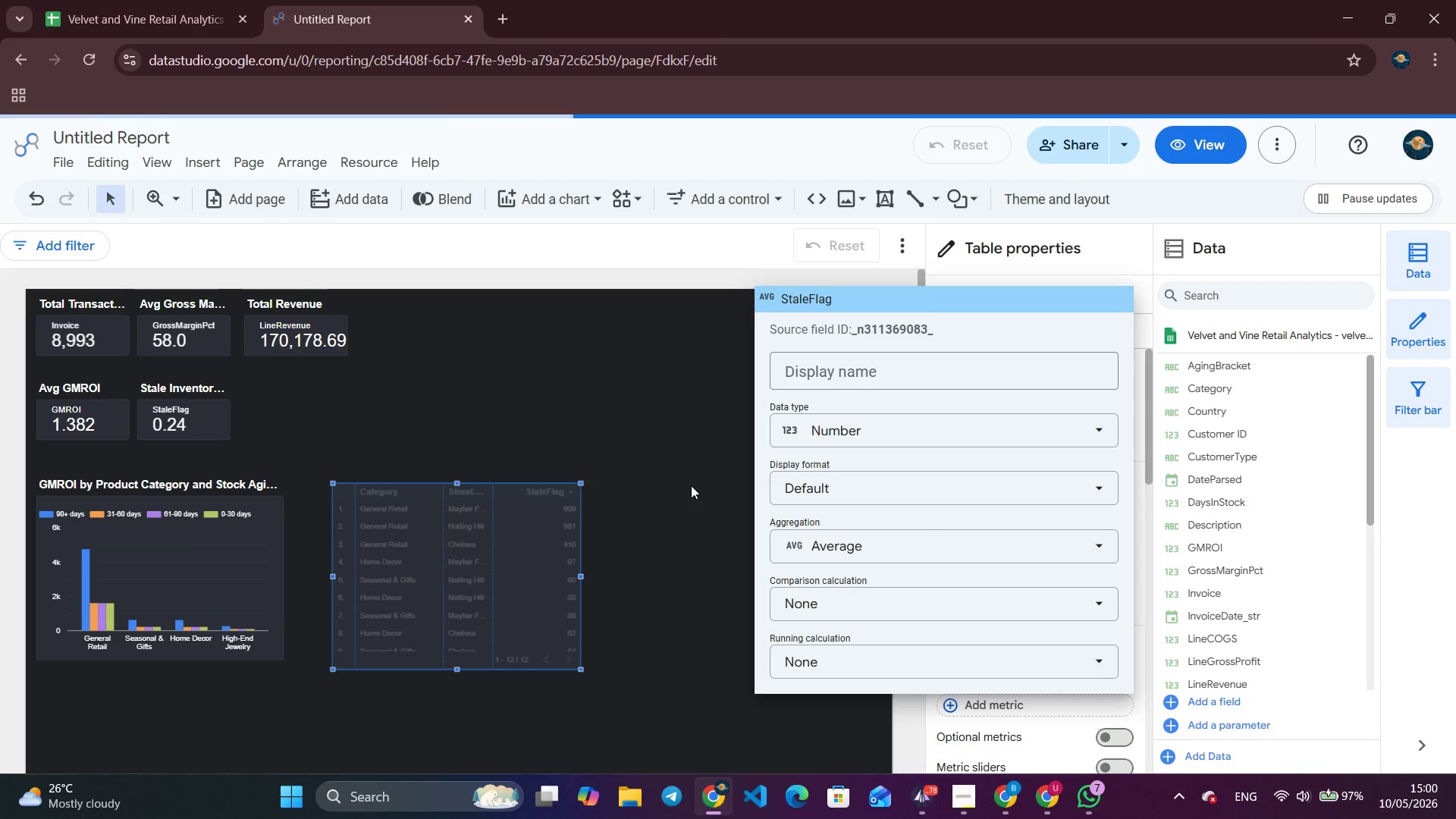 
left_click([1094, 339])
 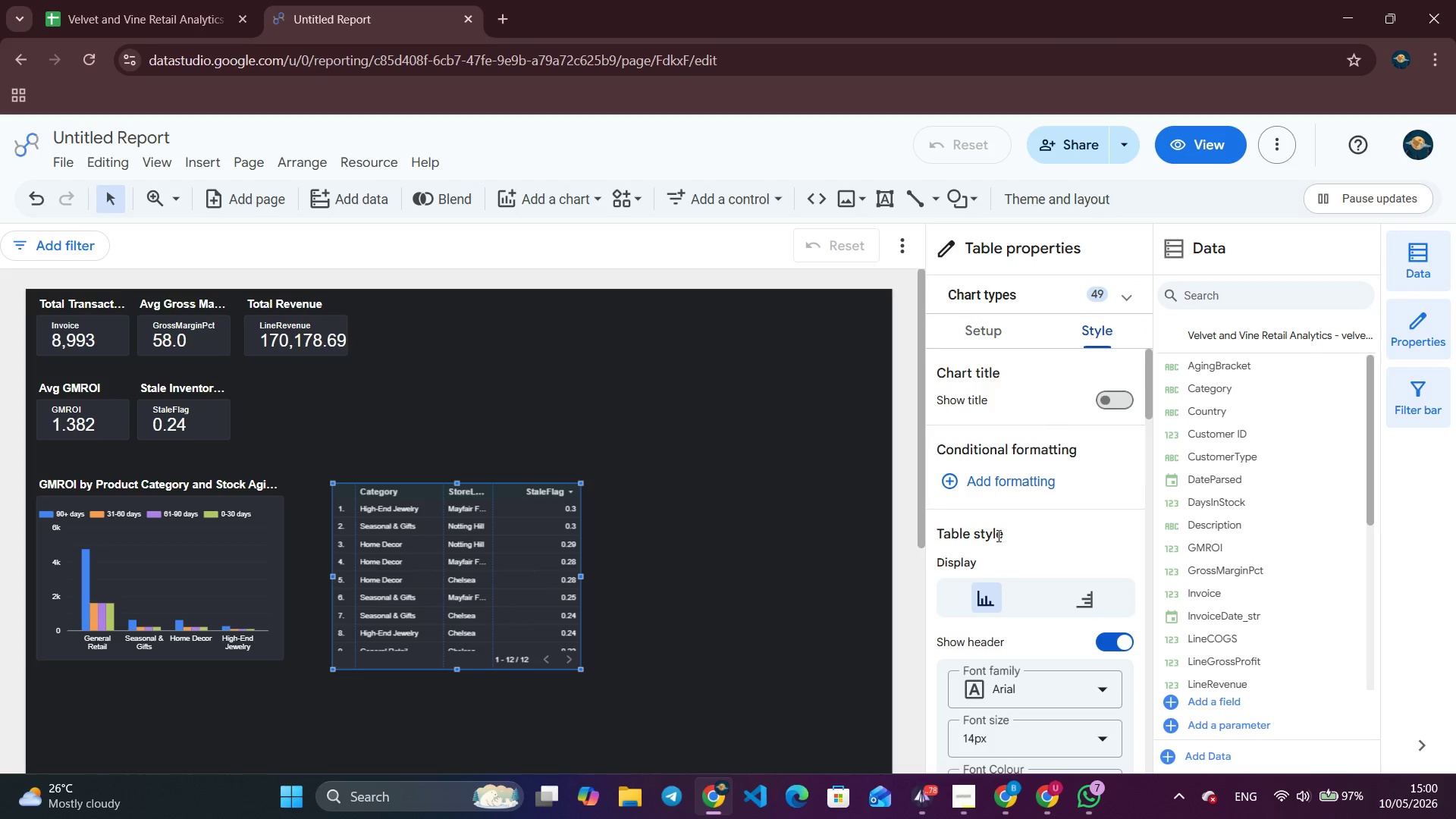 
left_click([1031, 469])
 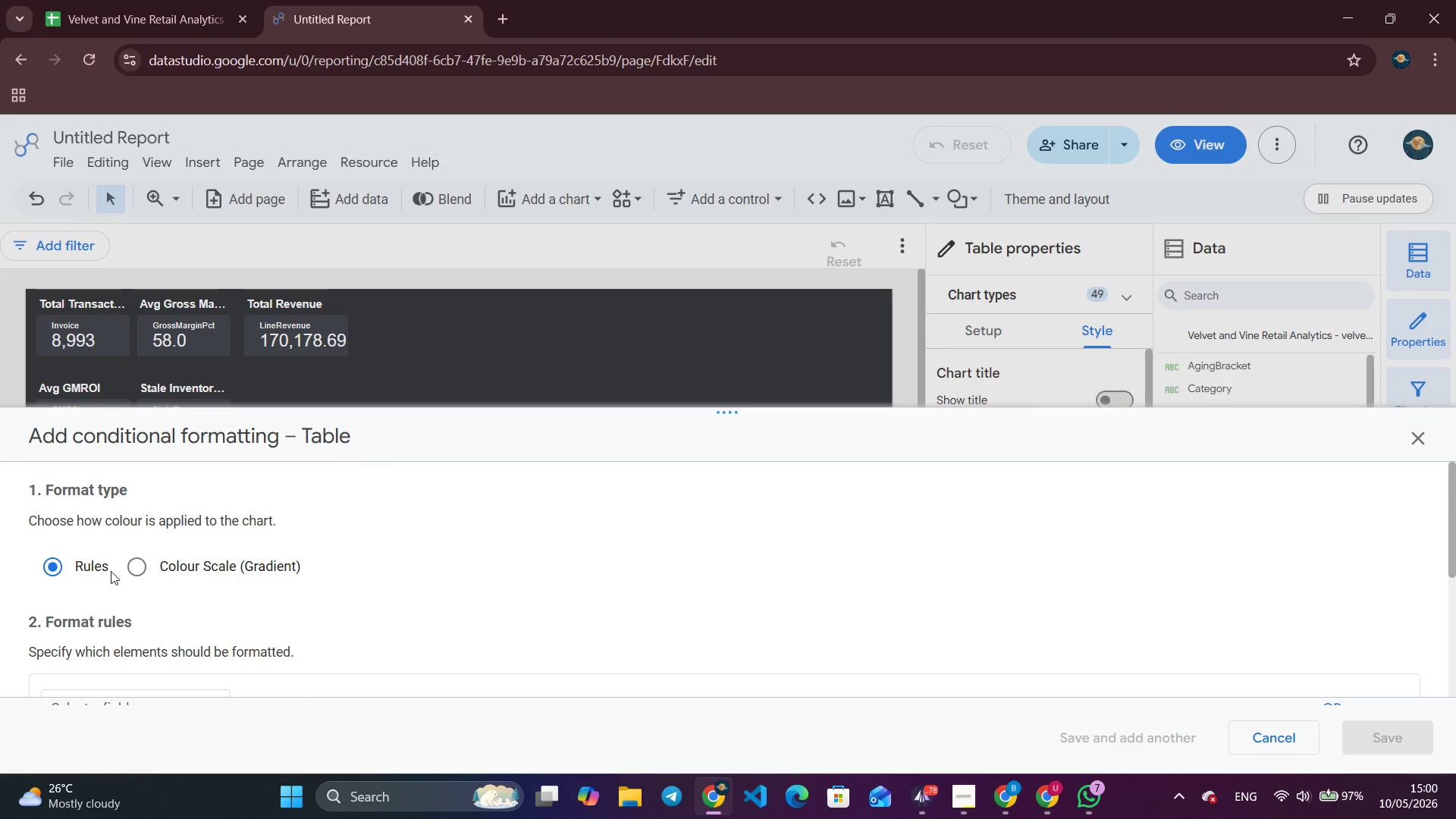 
left_click([147, 571])
 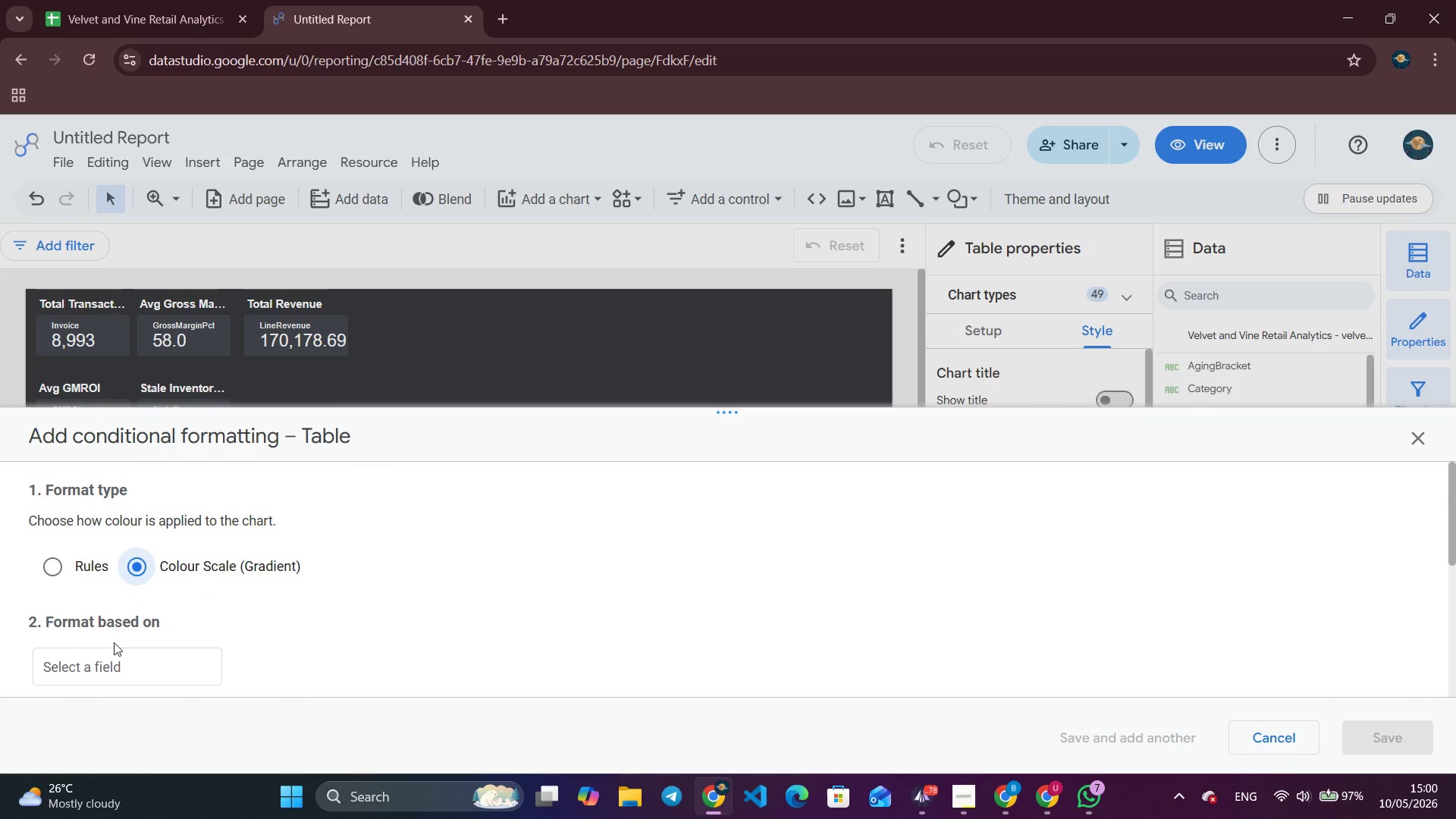 
left_click([114, 668])
 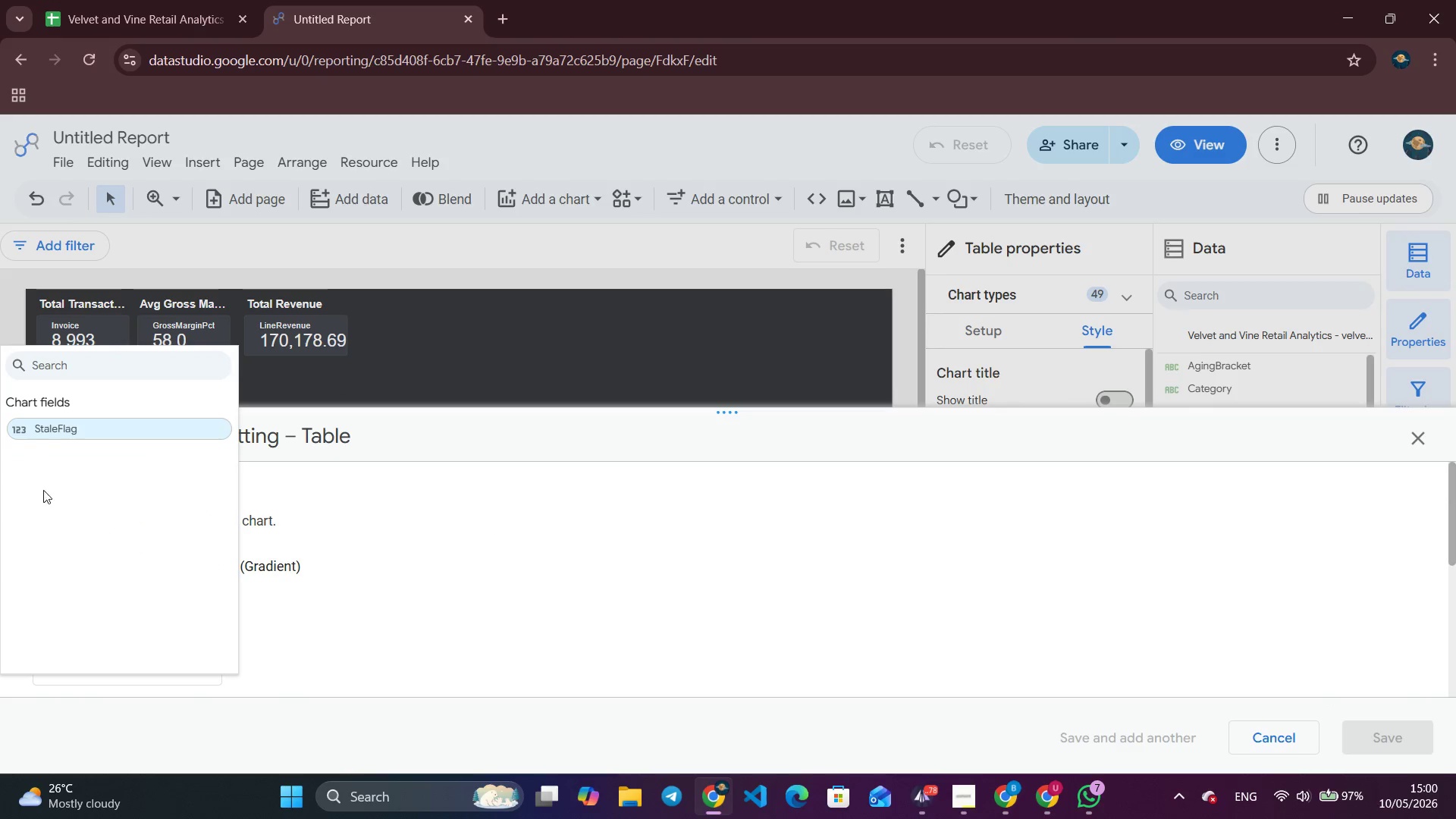 
left_click([50, 431])
 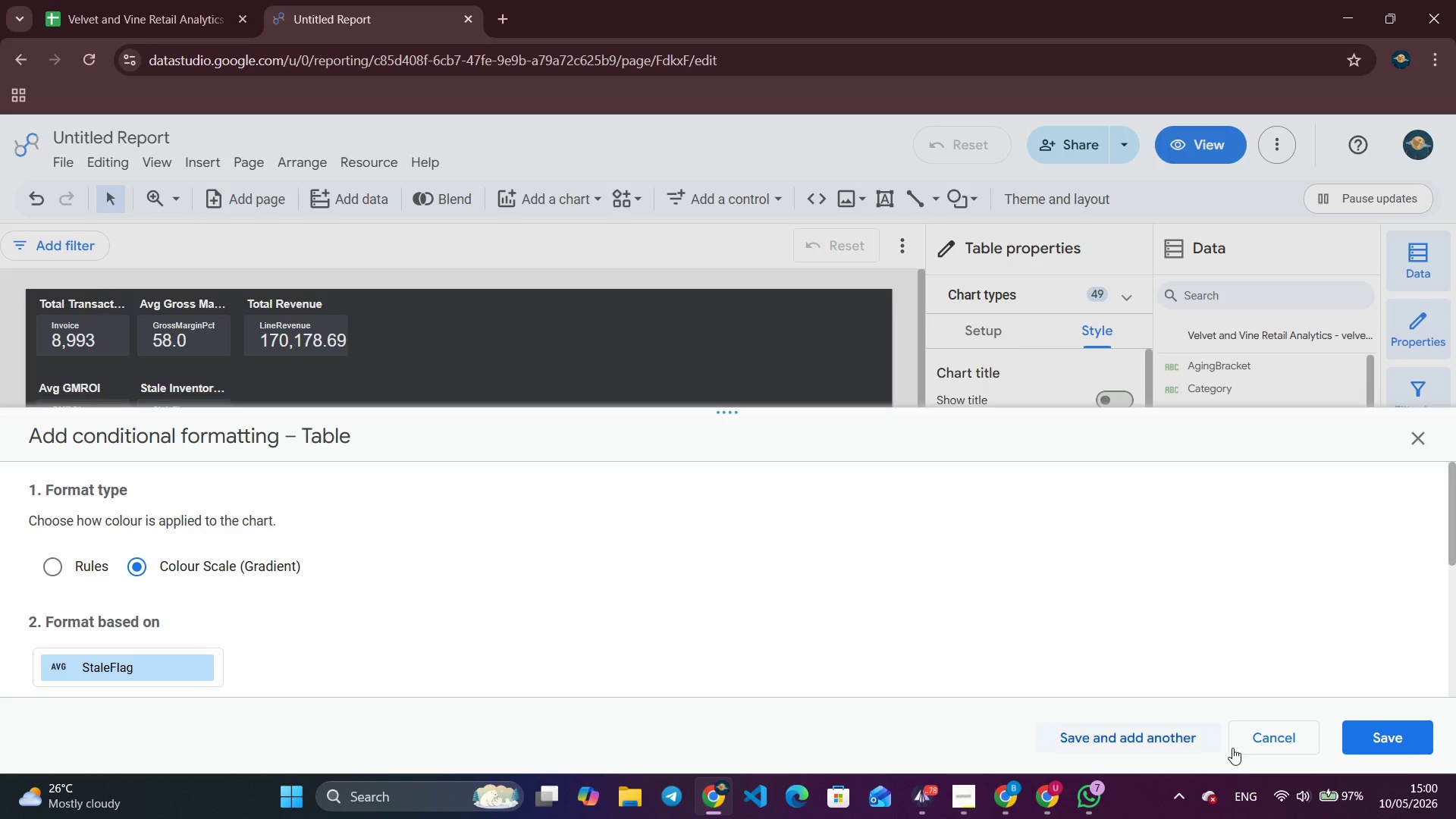 
left_click([1363, 743])
 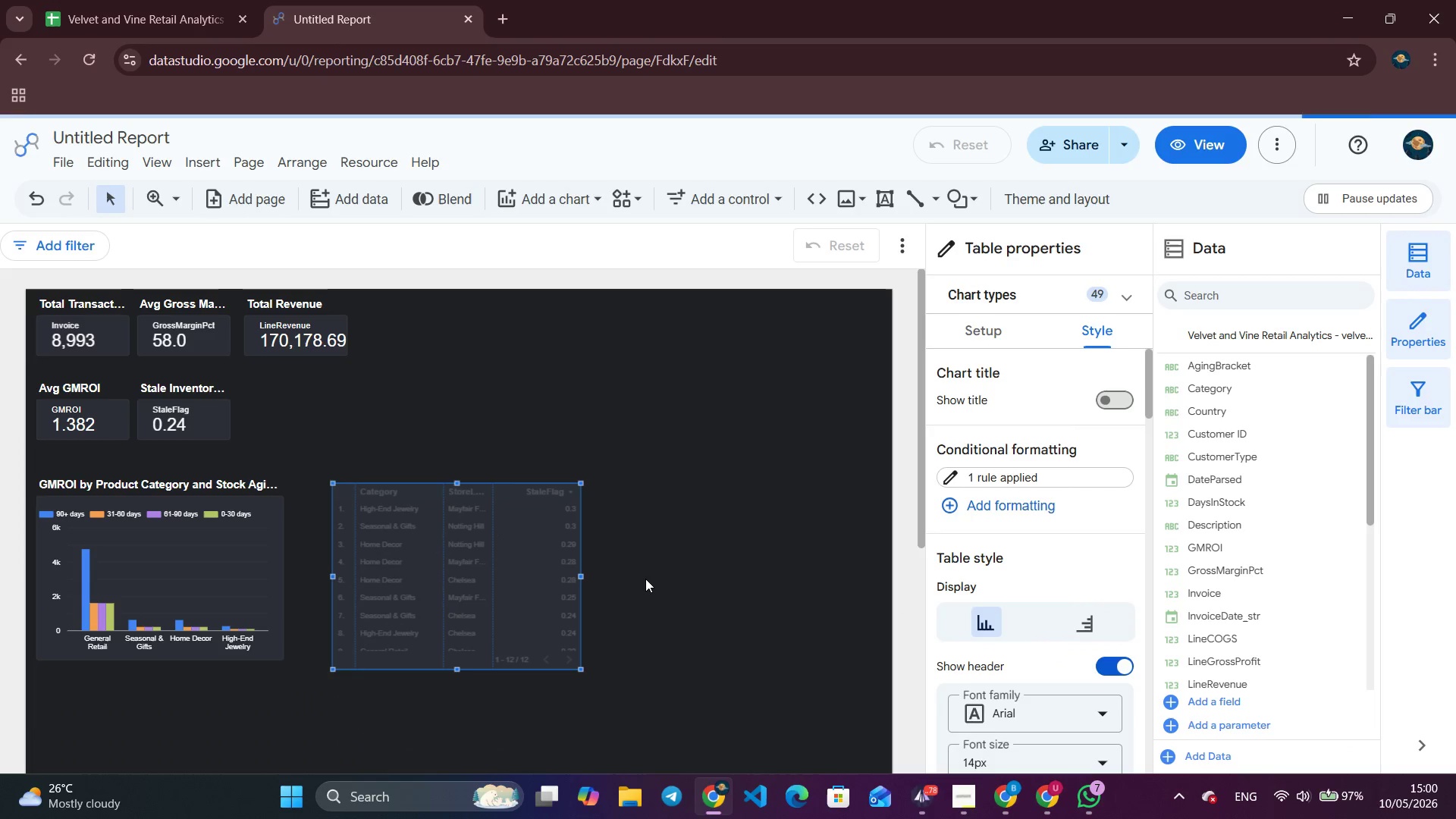 
wait(9.14)
 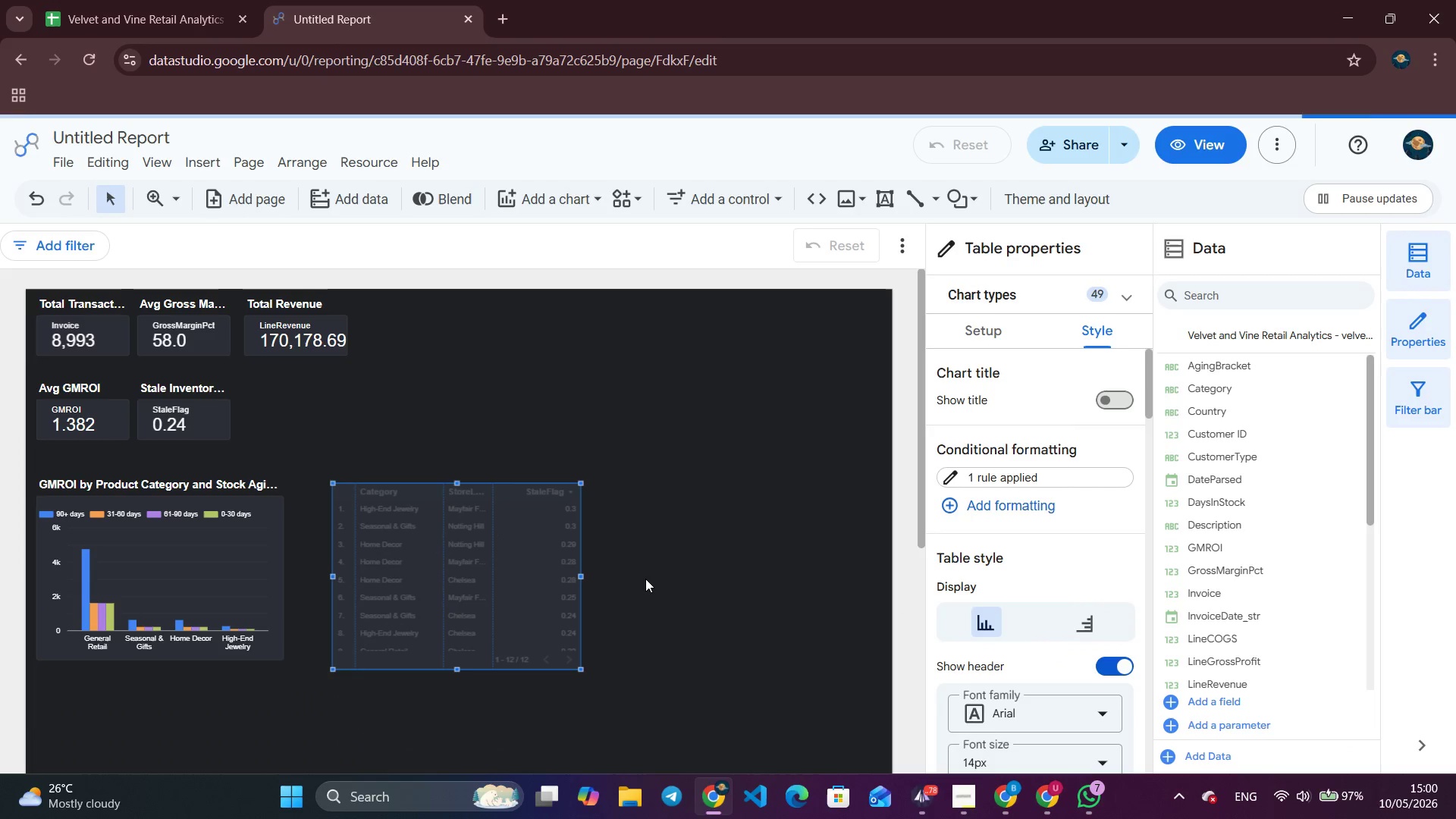 
left_click([1115, 412])
 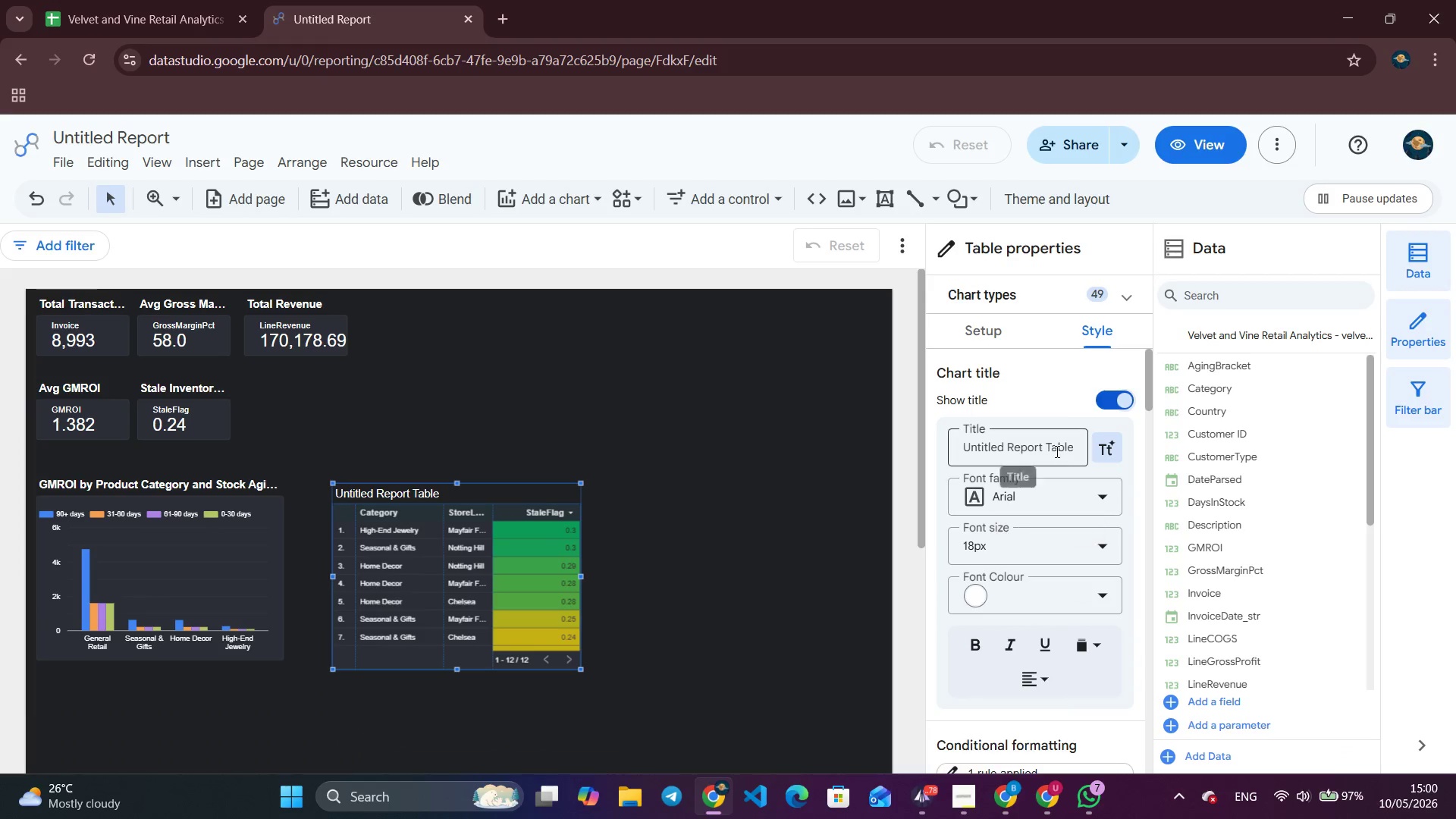 
double_click([1056, 451])
 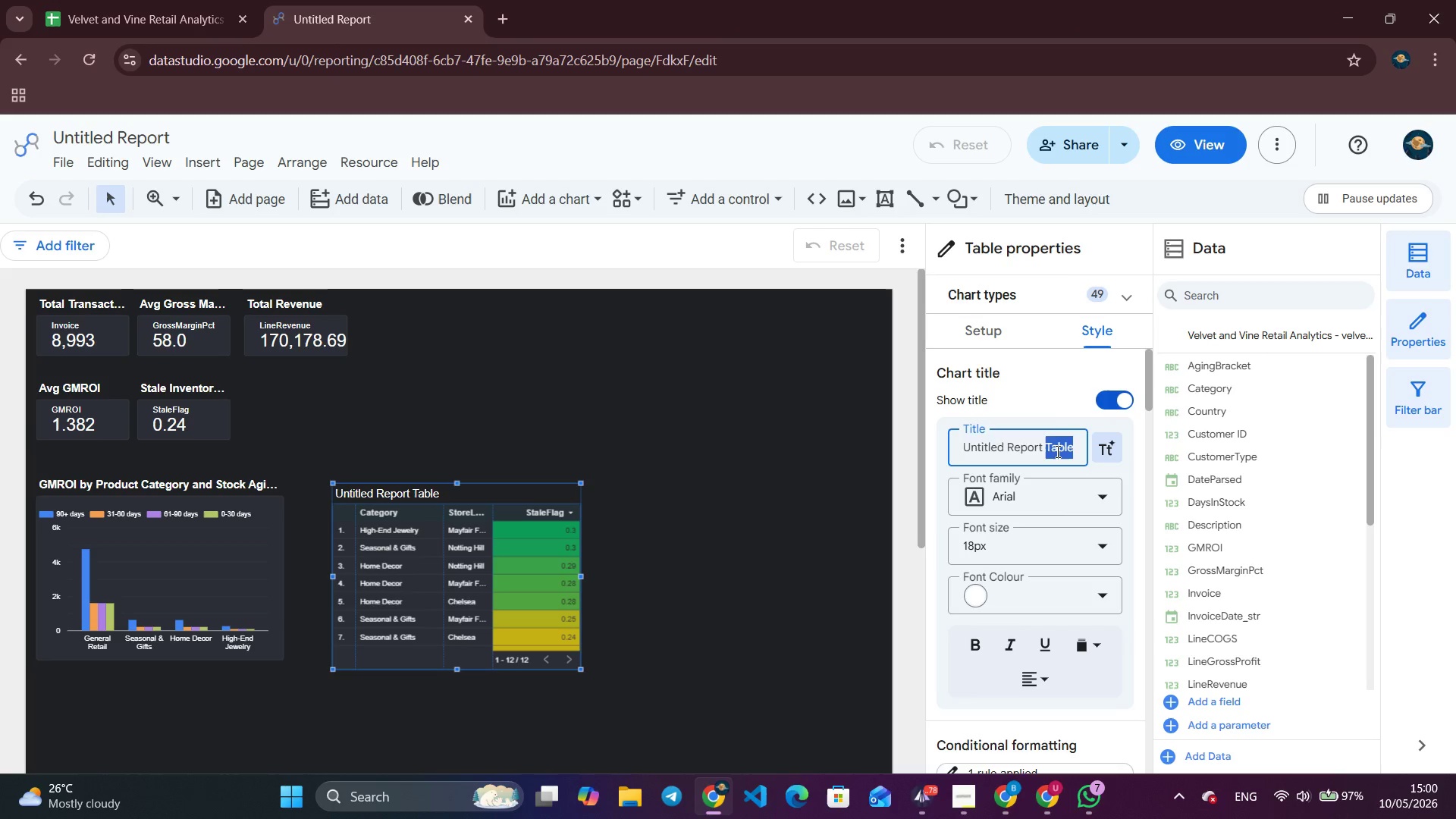 
triple_click([1056, 451])
 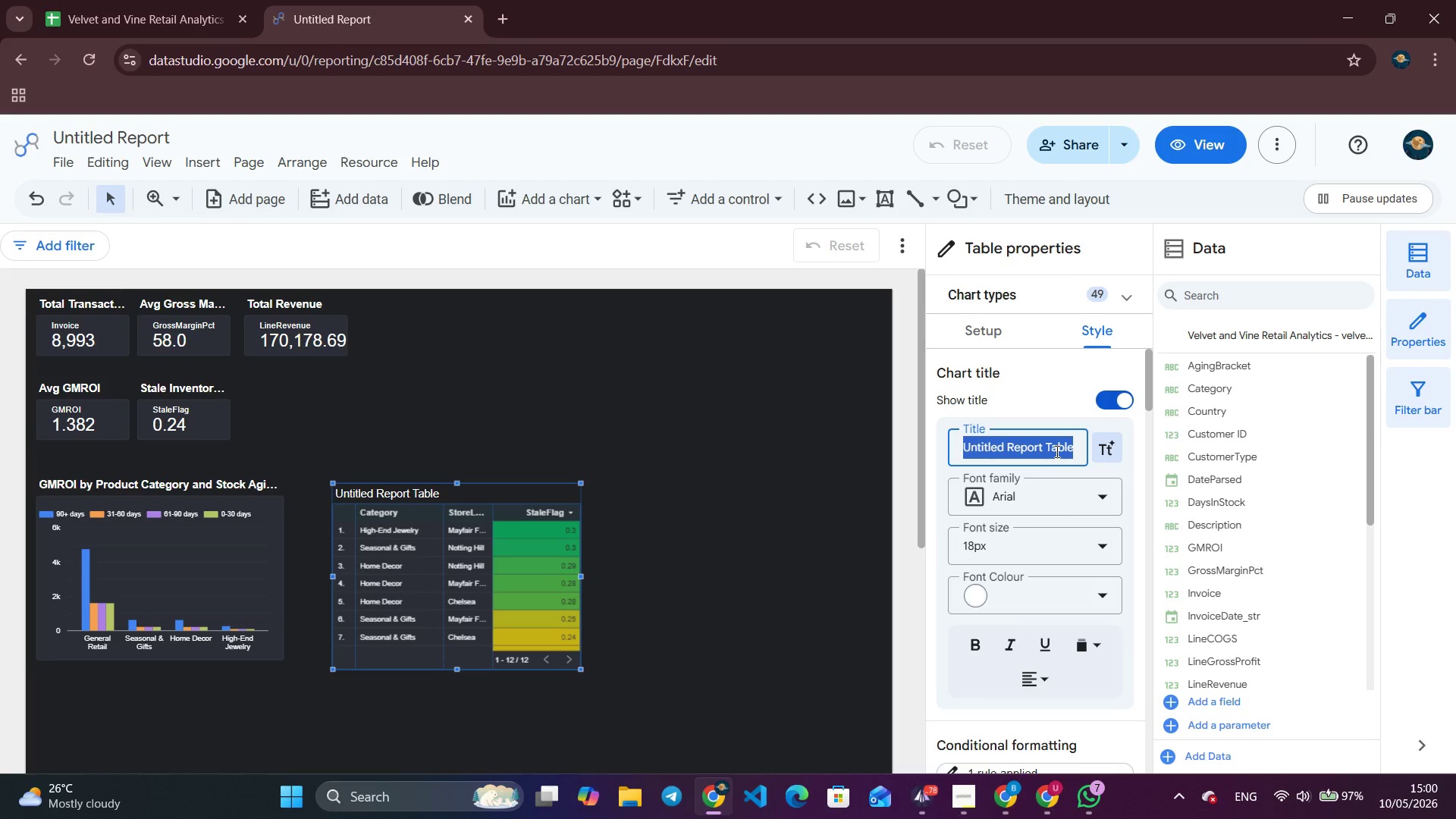 
key(Backspace)
type(Stale Inbentory Rae - Category)
 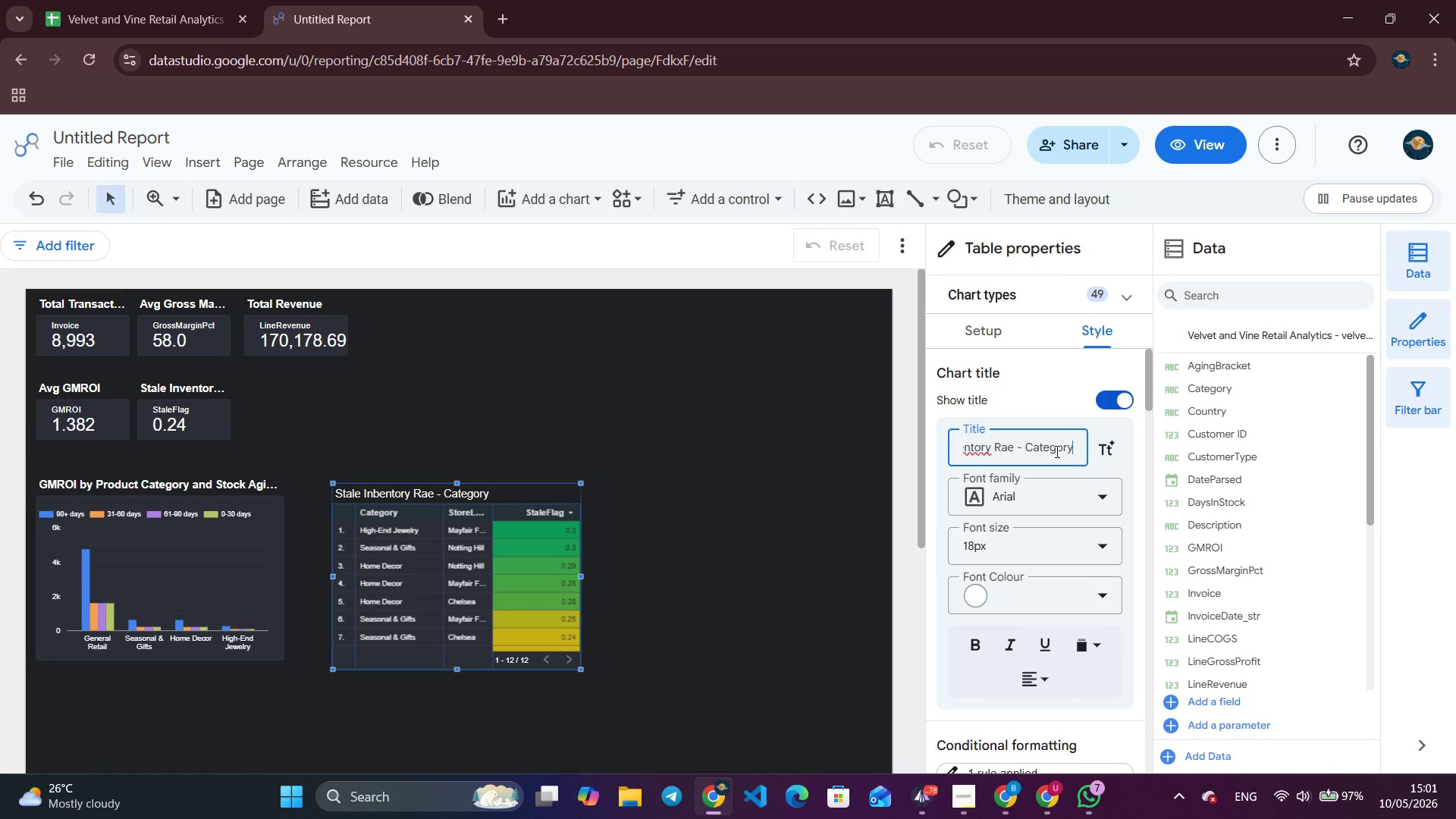 
type( x store)
key(Backspace)
key(Backspace)
key(Backspace)
key(Backspace)
key(Backspace)
type(Store Location)
 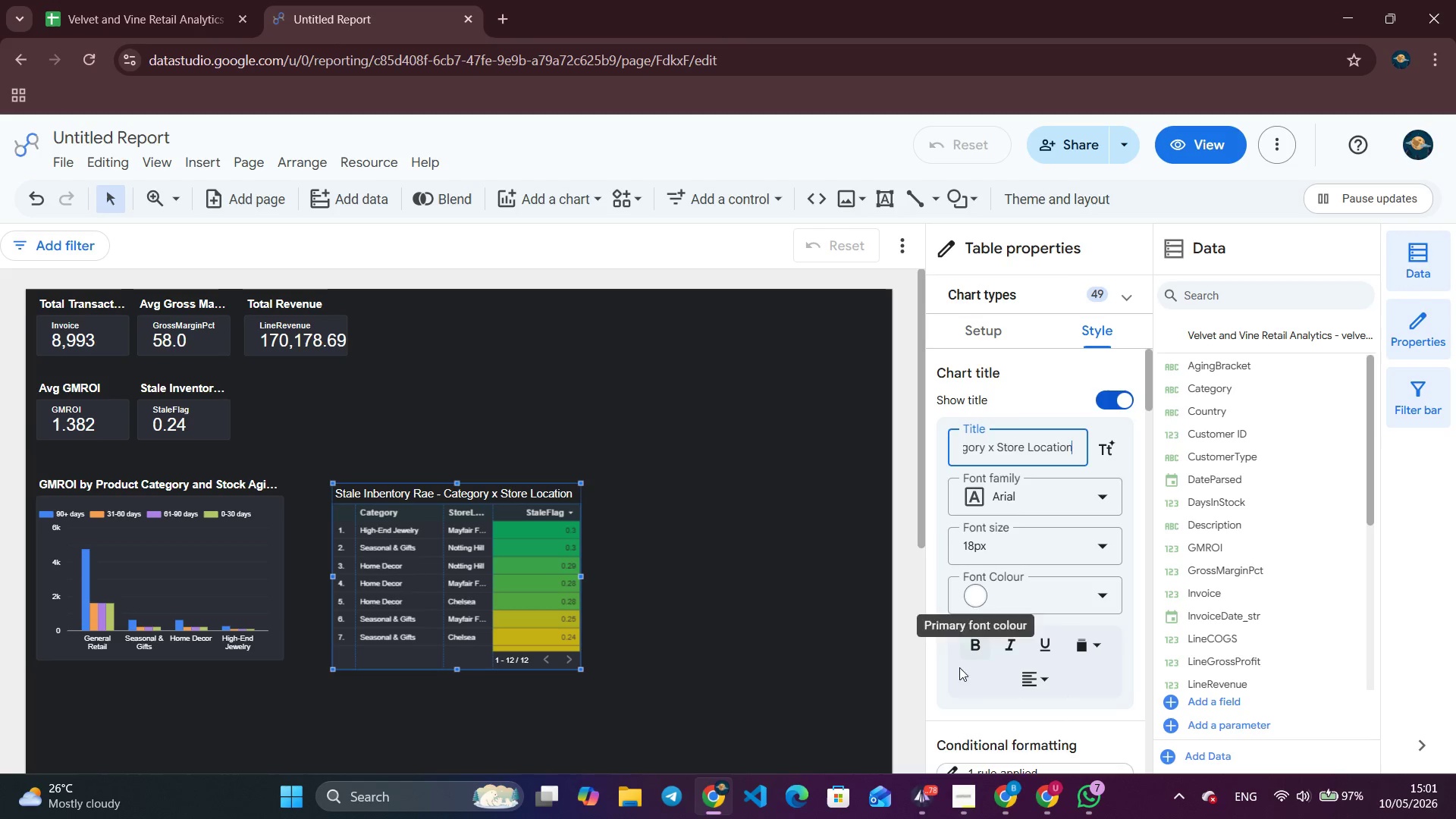 
left_click([969, 651])
 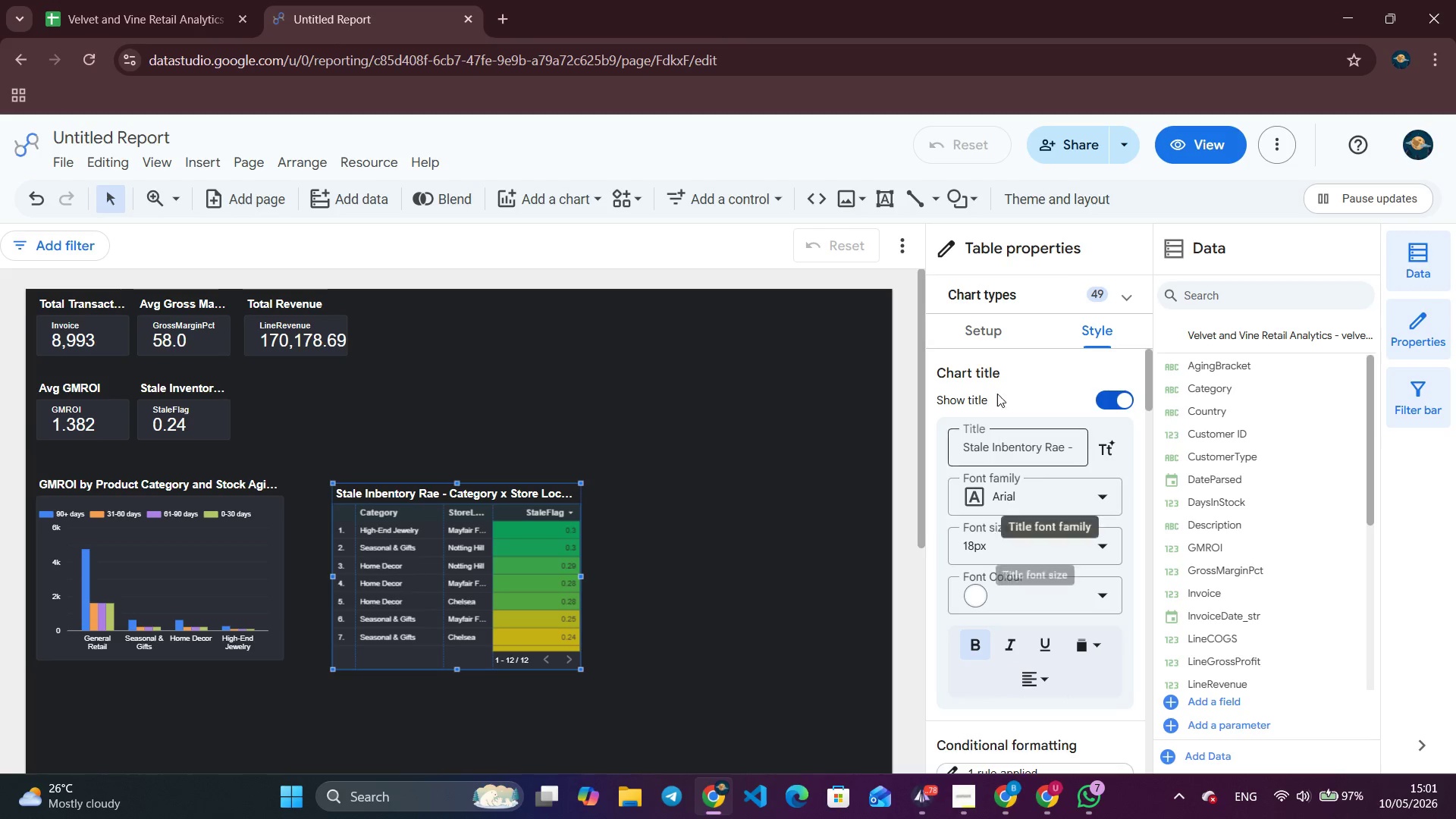 
left_click([990, 331])
 